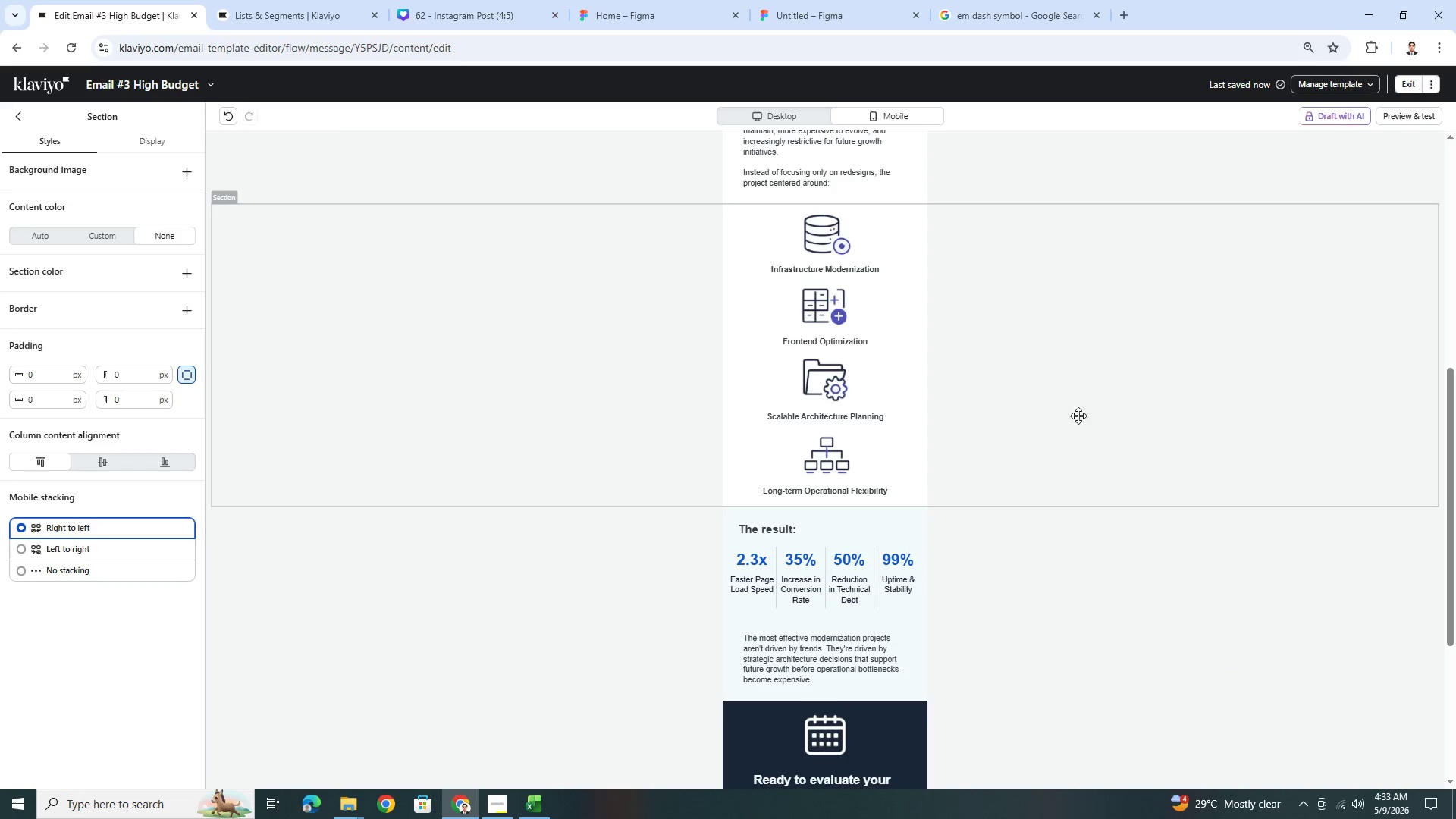 
scroll: coordinate [1089, 431], scroll_direction: up, amount: 8.0
 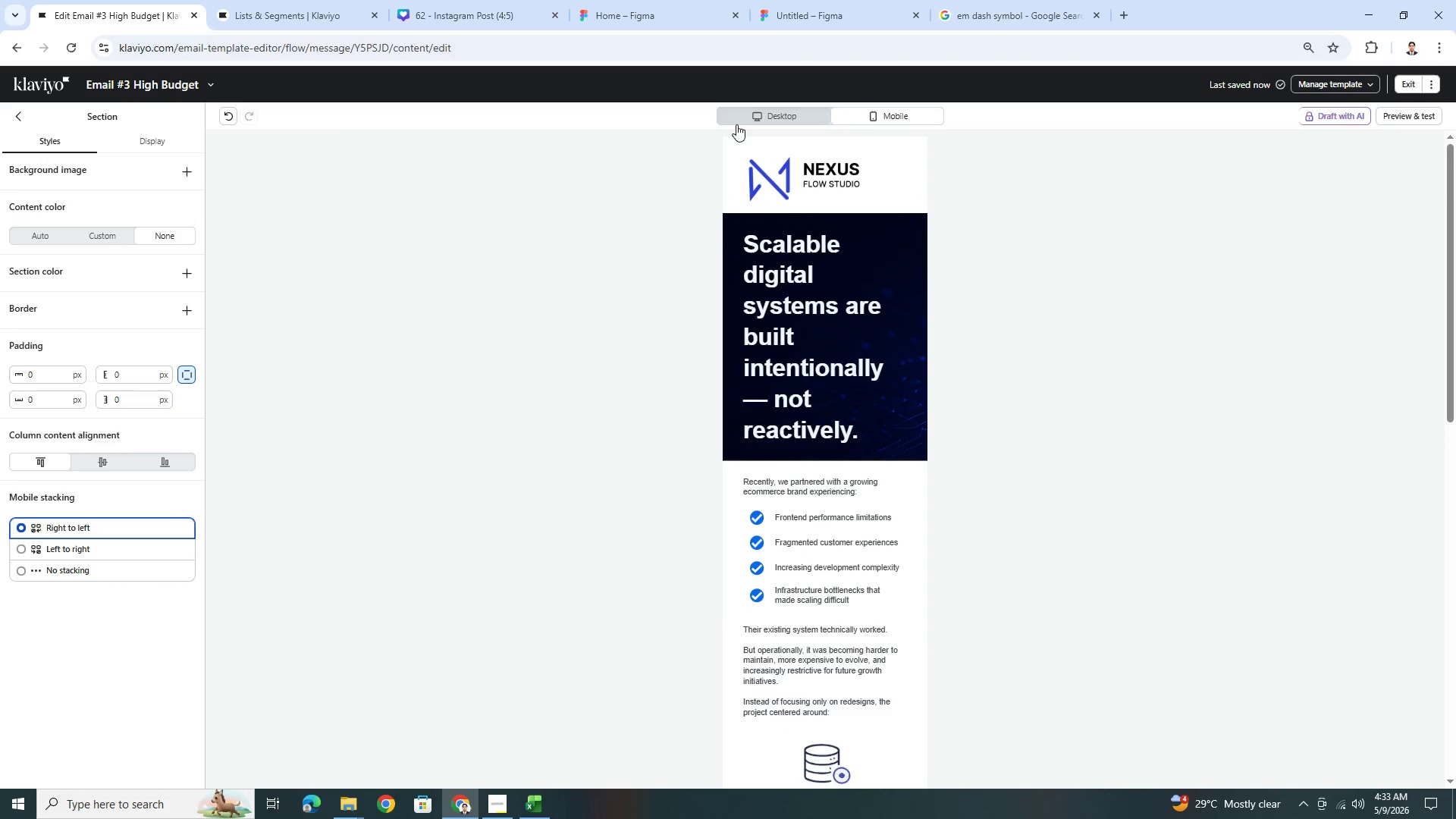 
left_click([743, 118])
 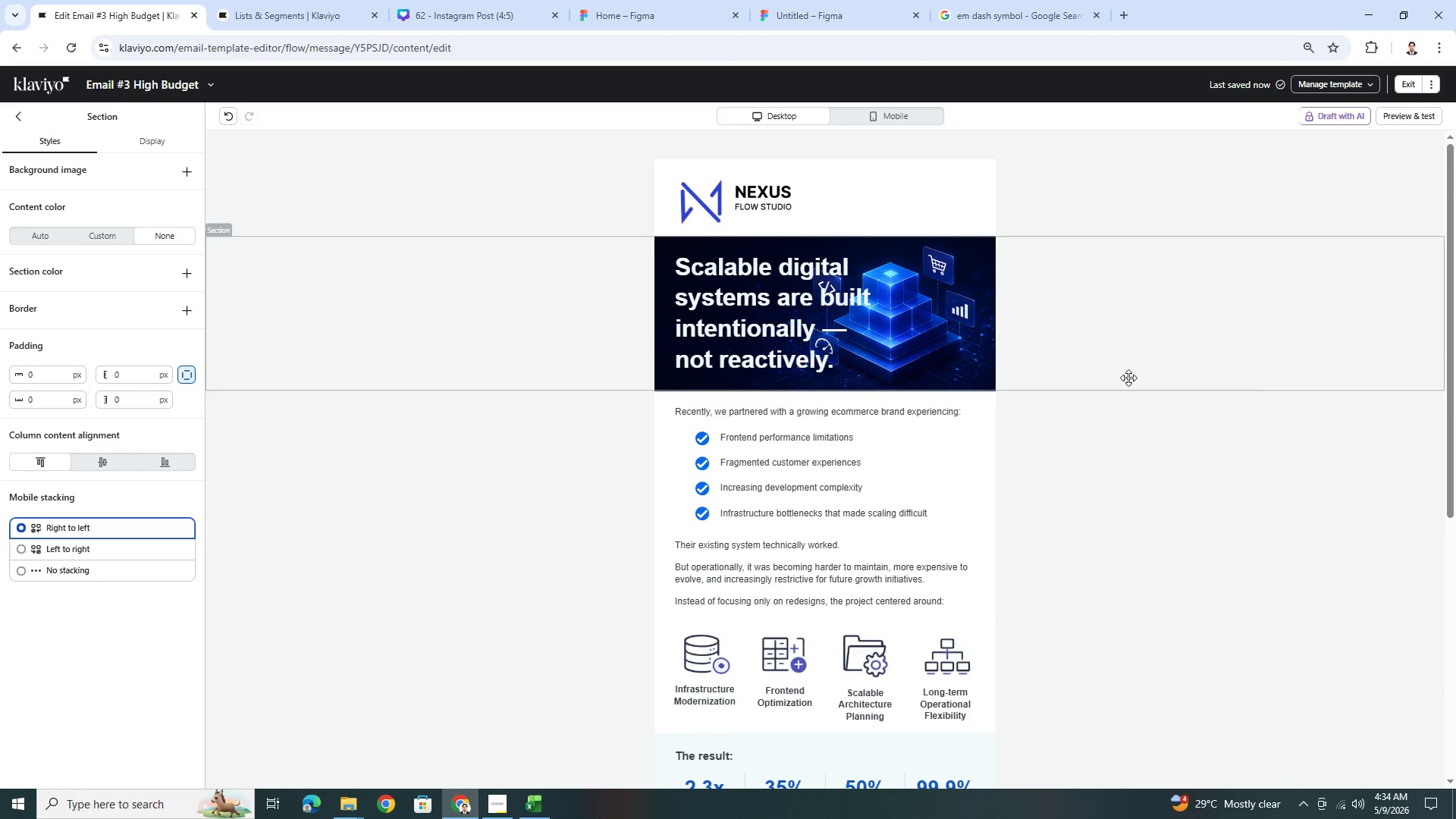 
wait(19.27)
 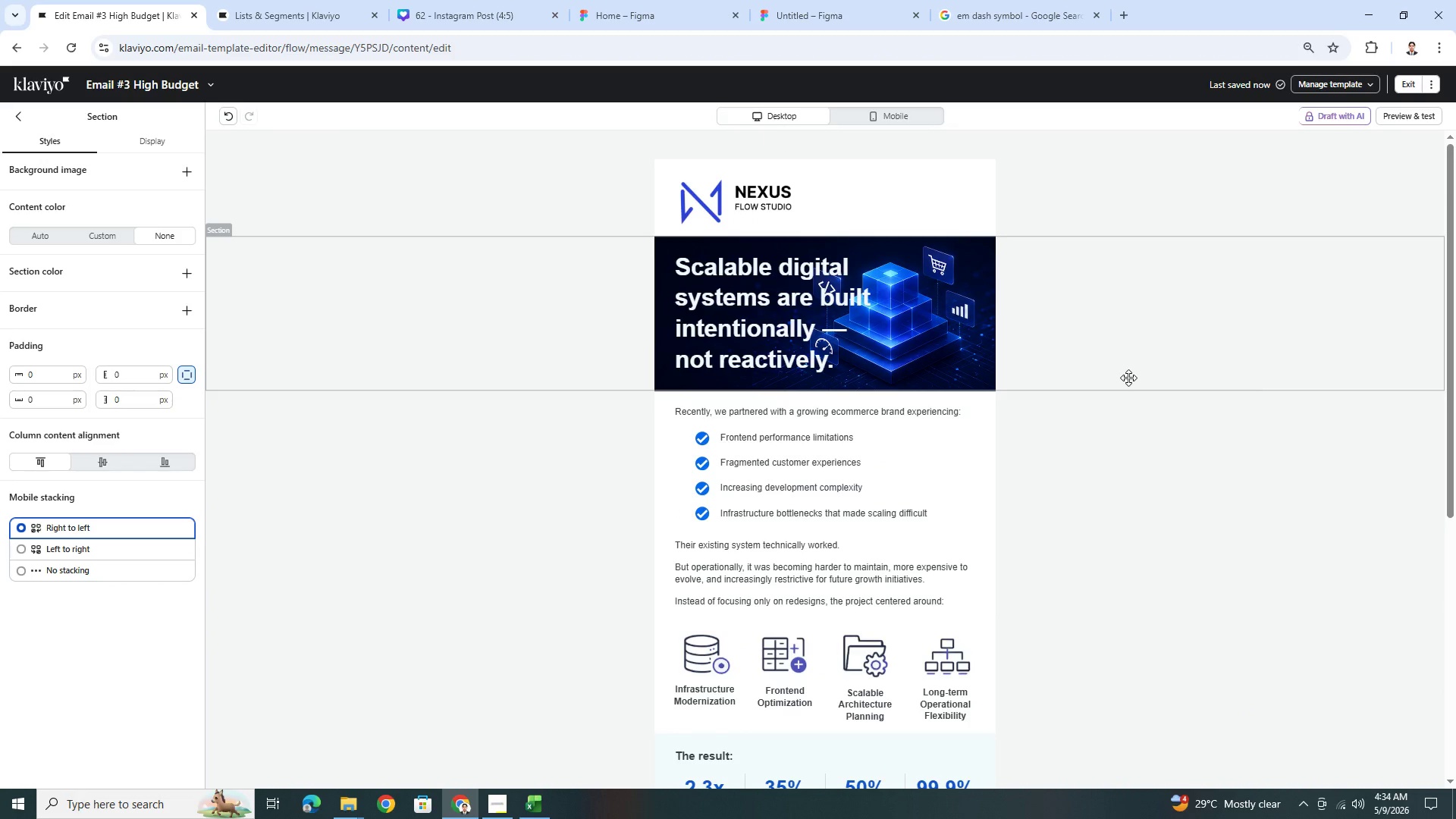 
left_click([974, 412])
 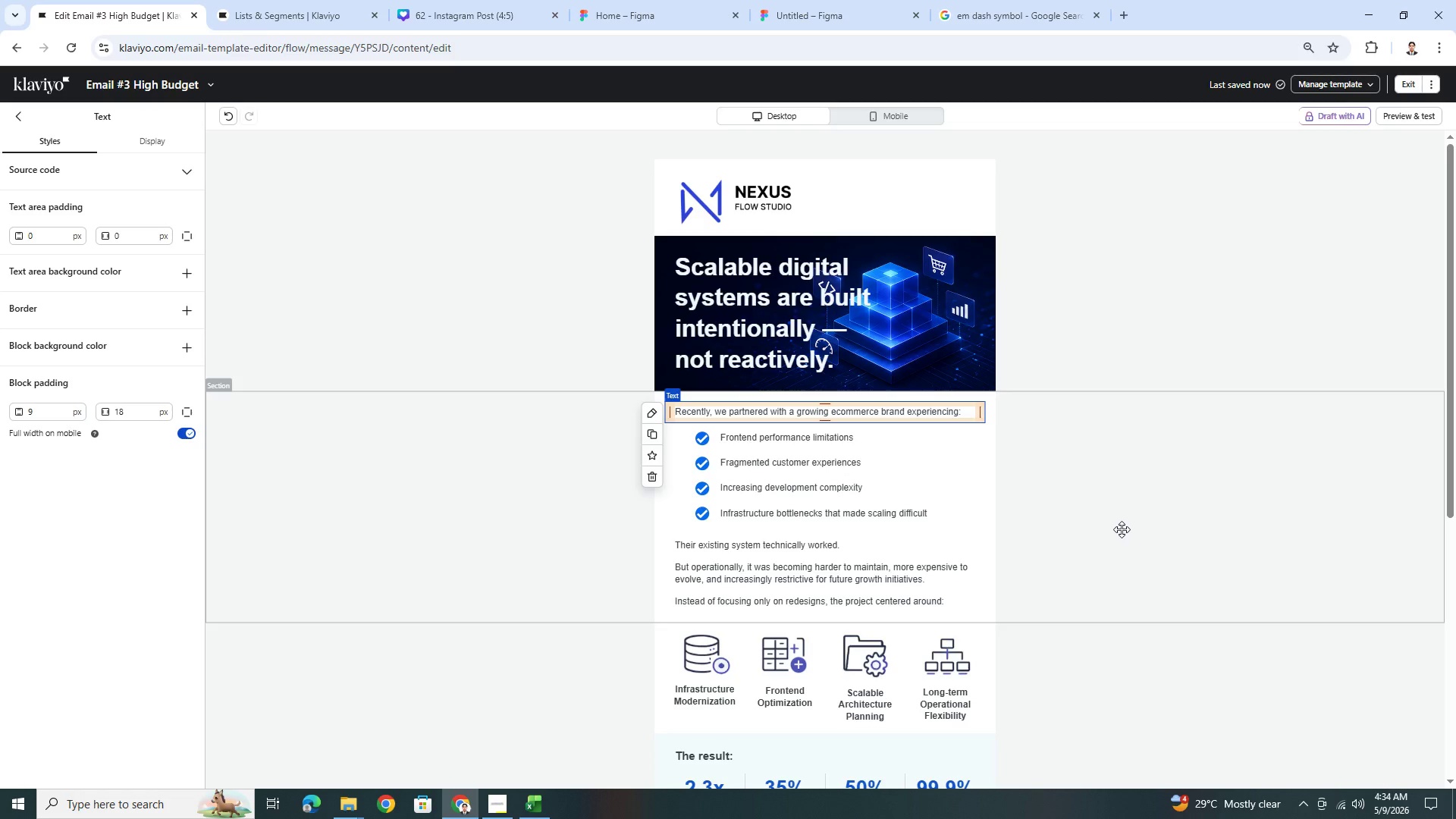 
wait(27.41)
 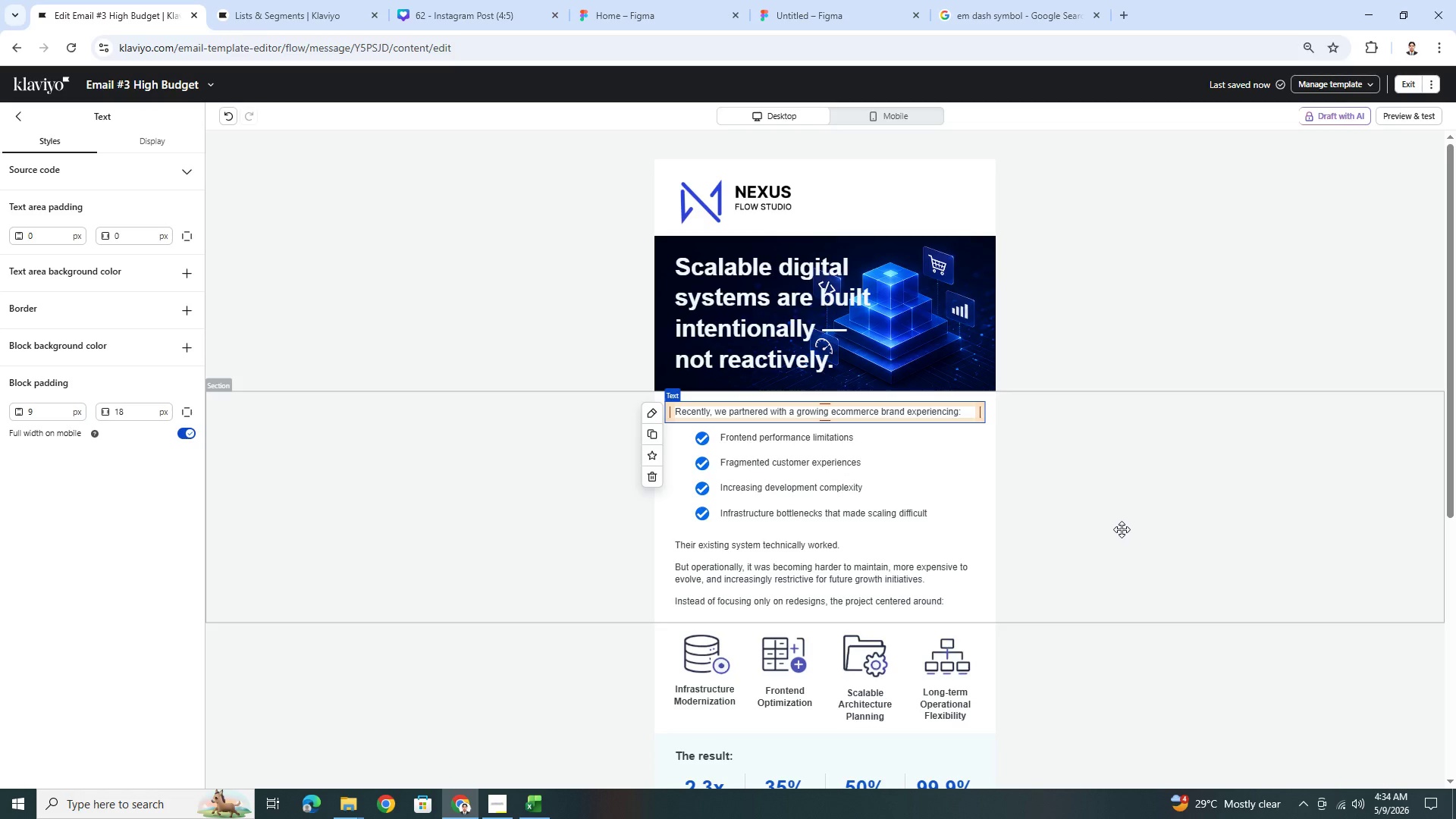 
left_click([1039, 319])
 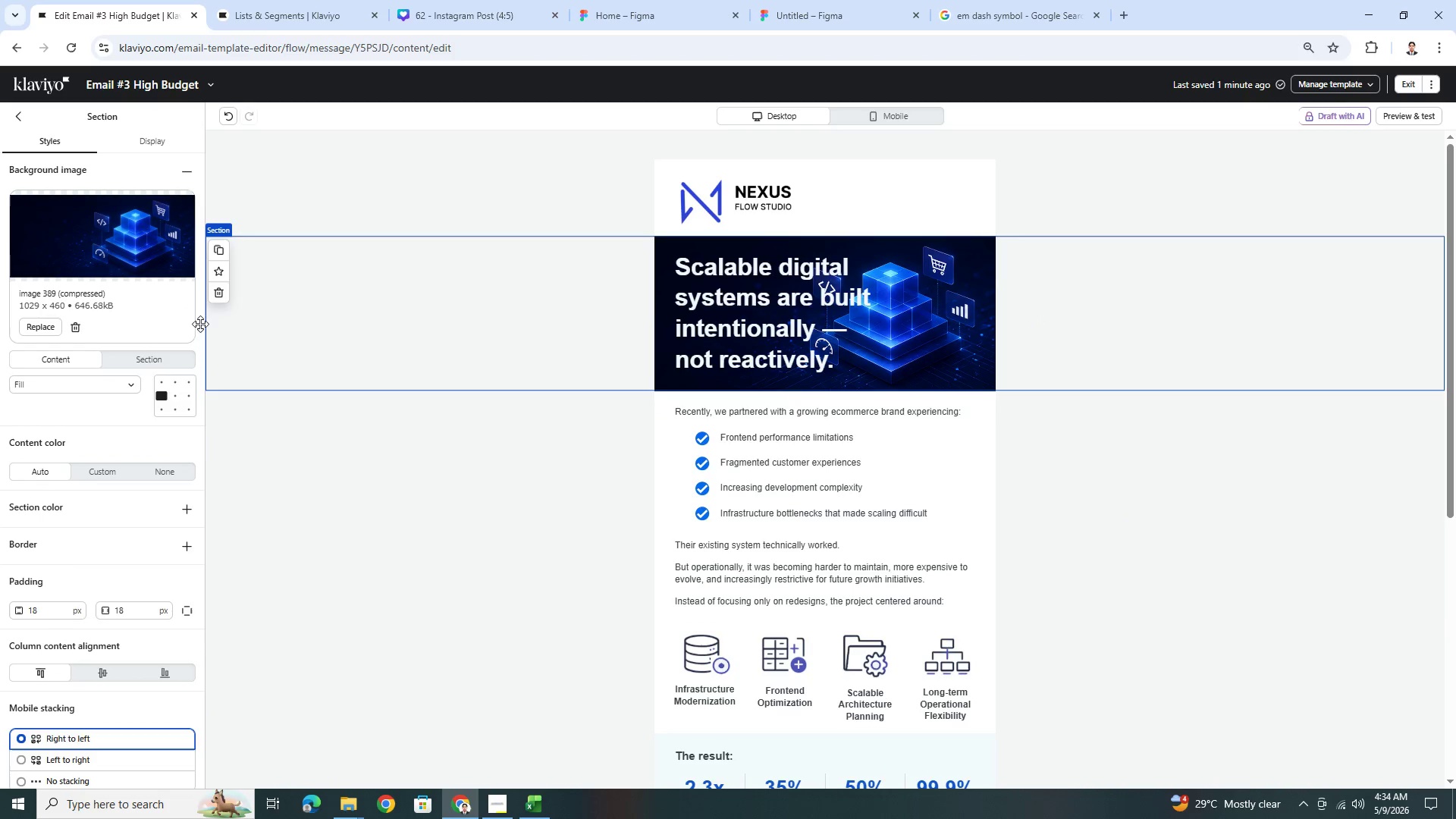 
left_click([75, 322])
 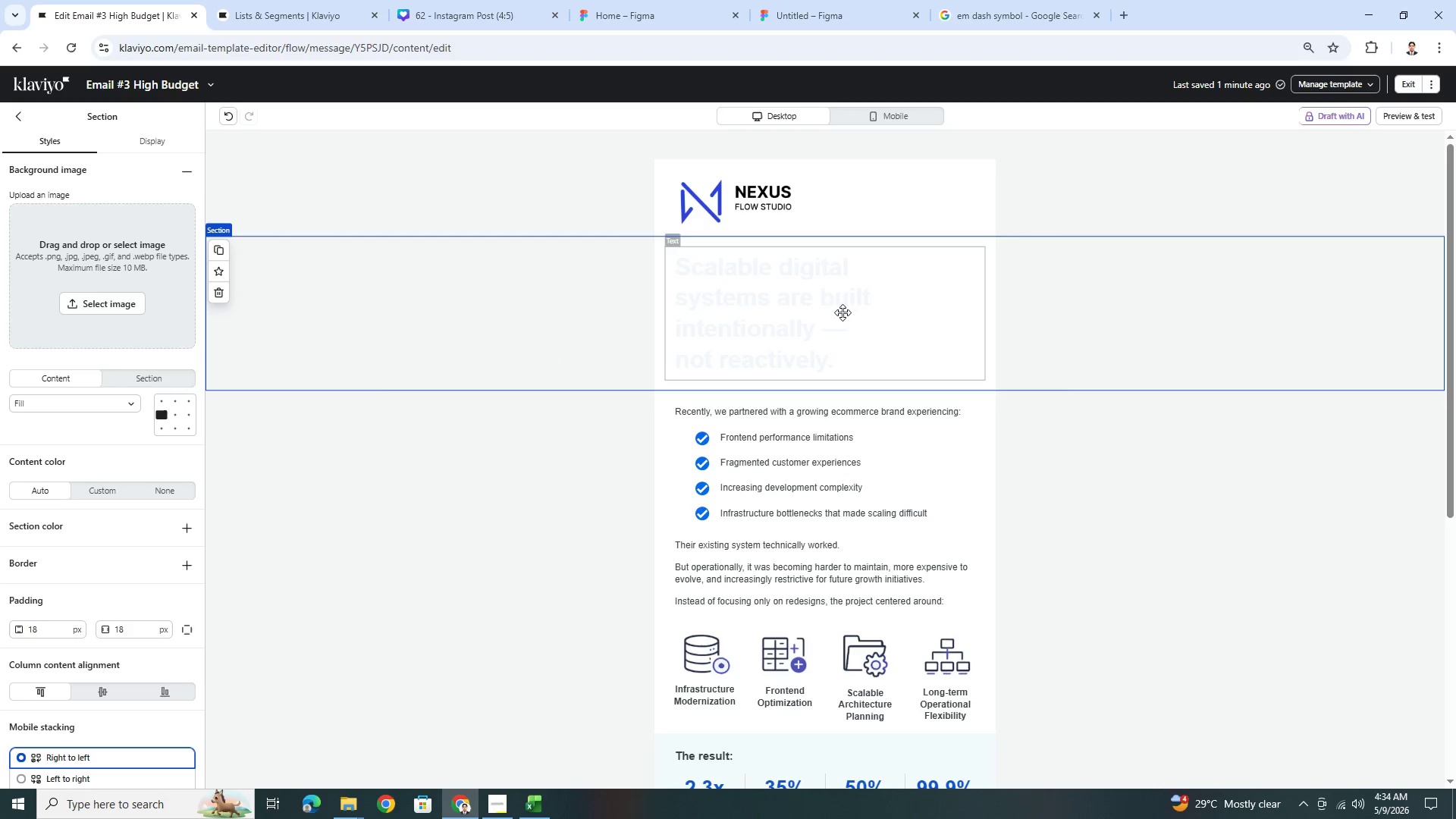 
double_click([834, 308])
 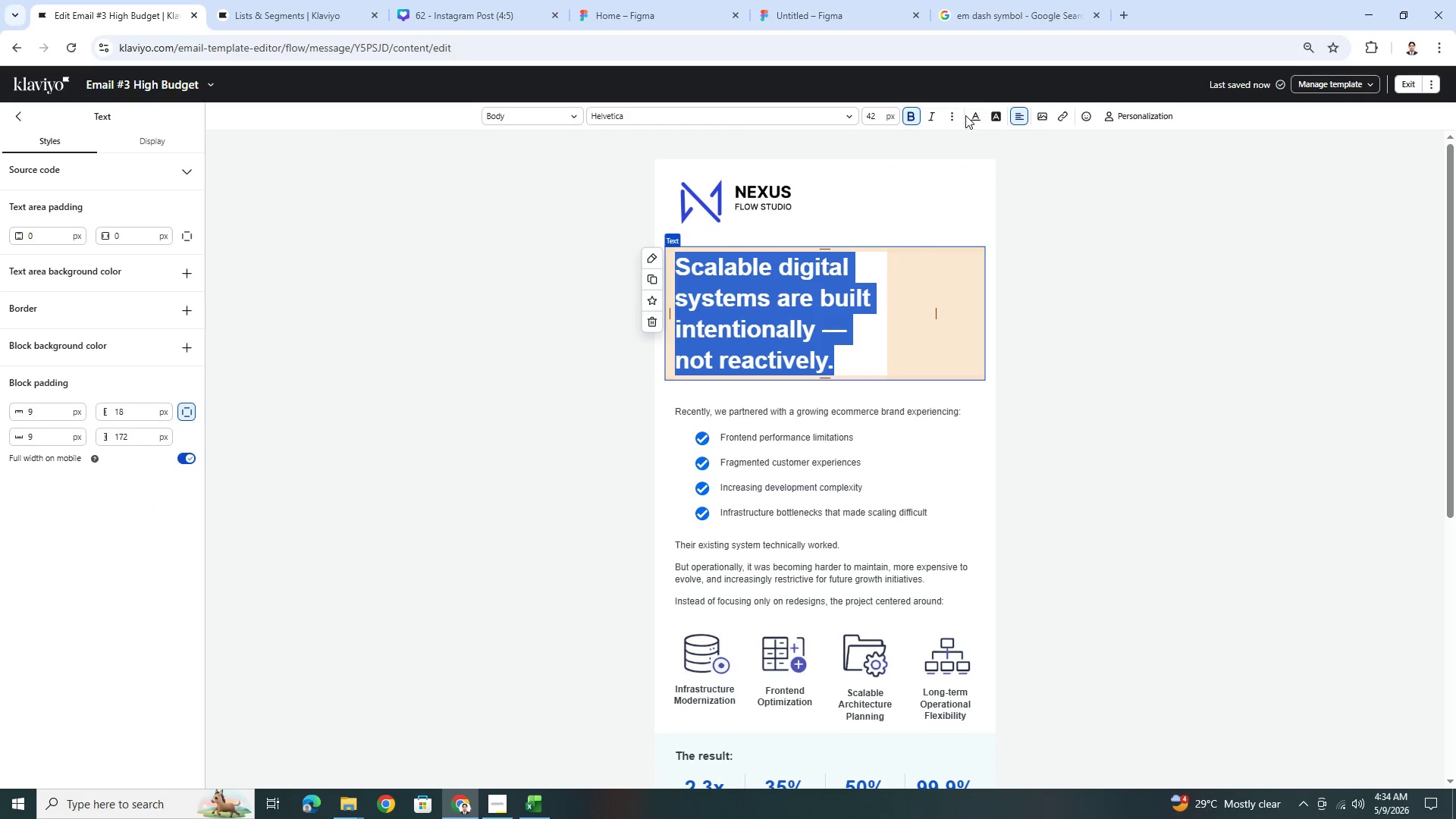 
left_click([971, 116])
 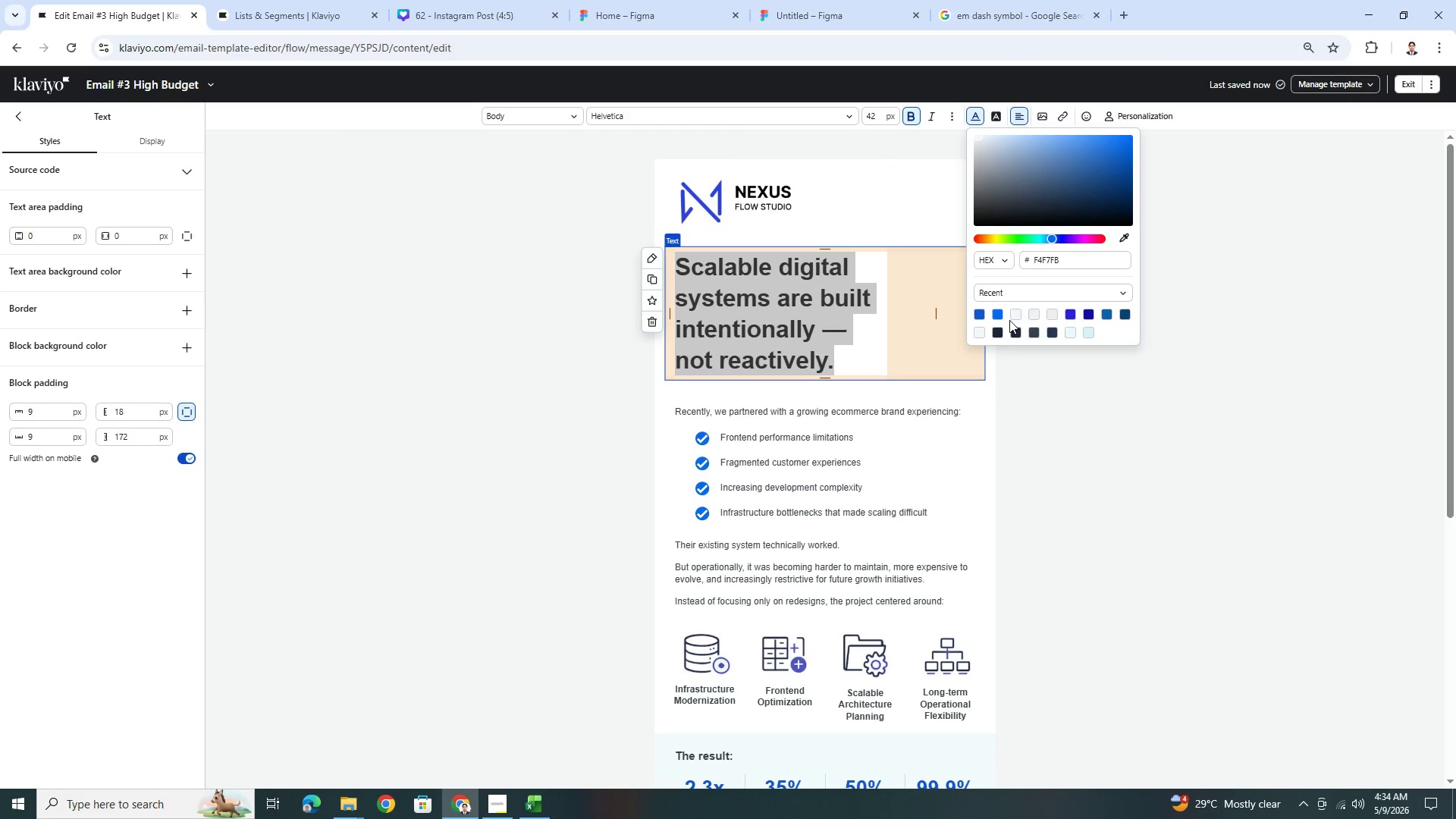 
left_click([999, 333])
 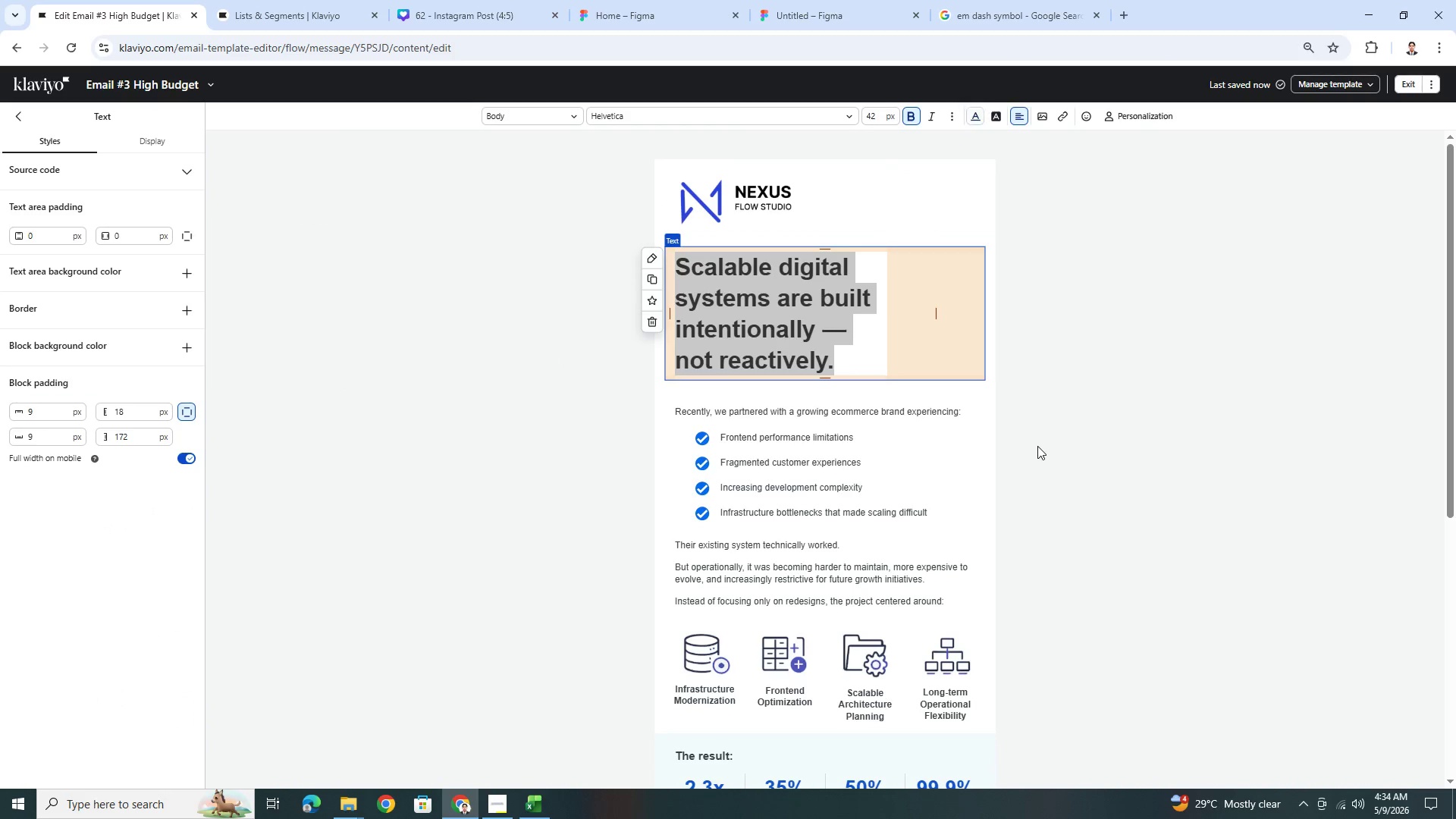 
double_click([1037, 446])
 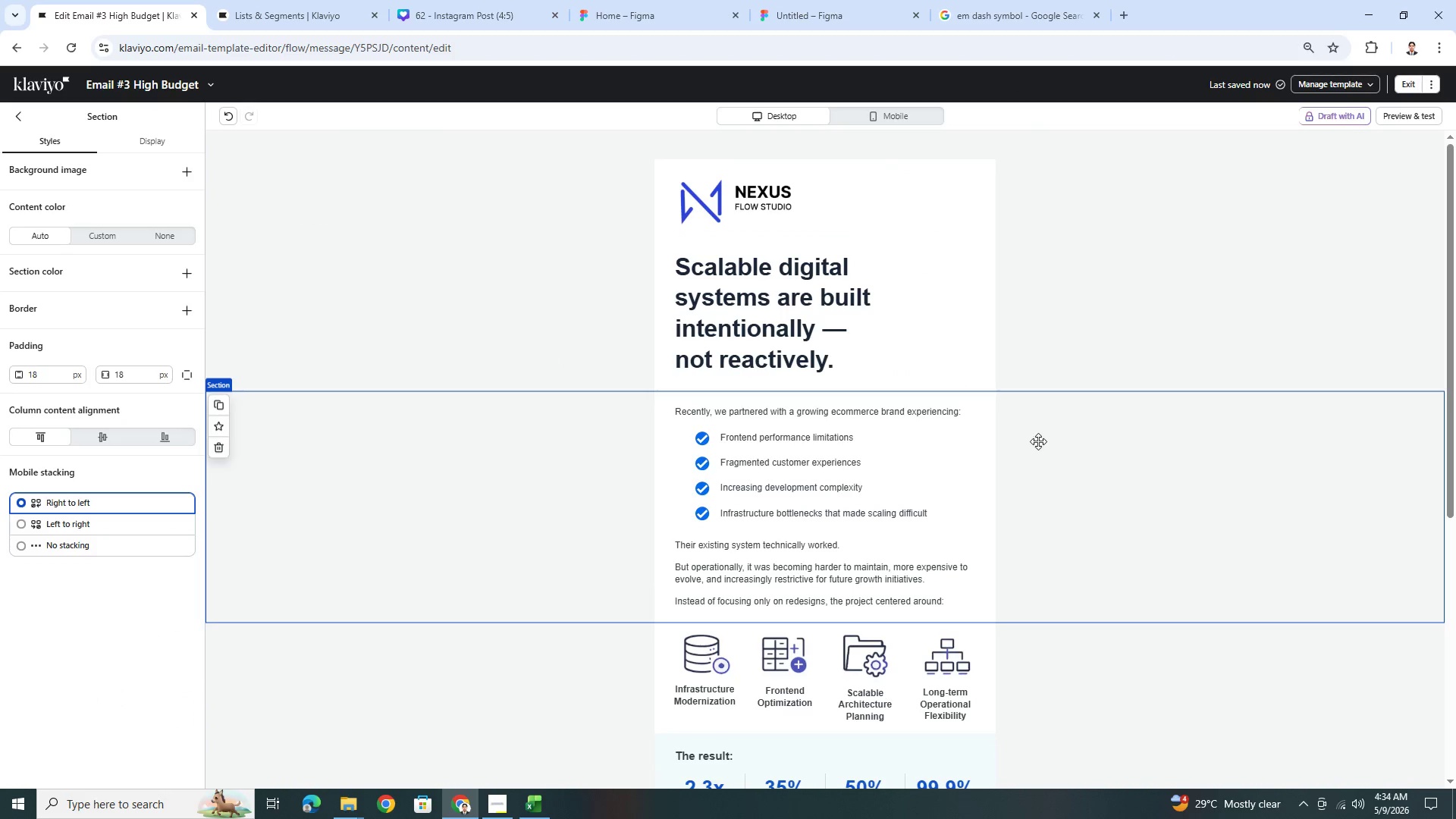 
left_click([1183, 506])
 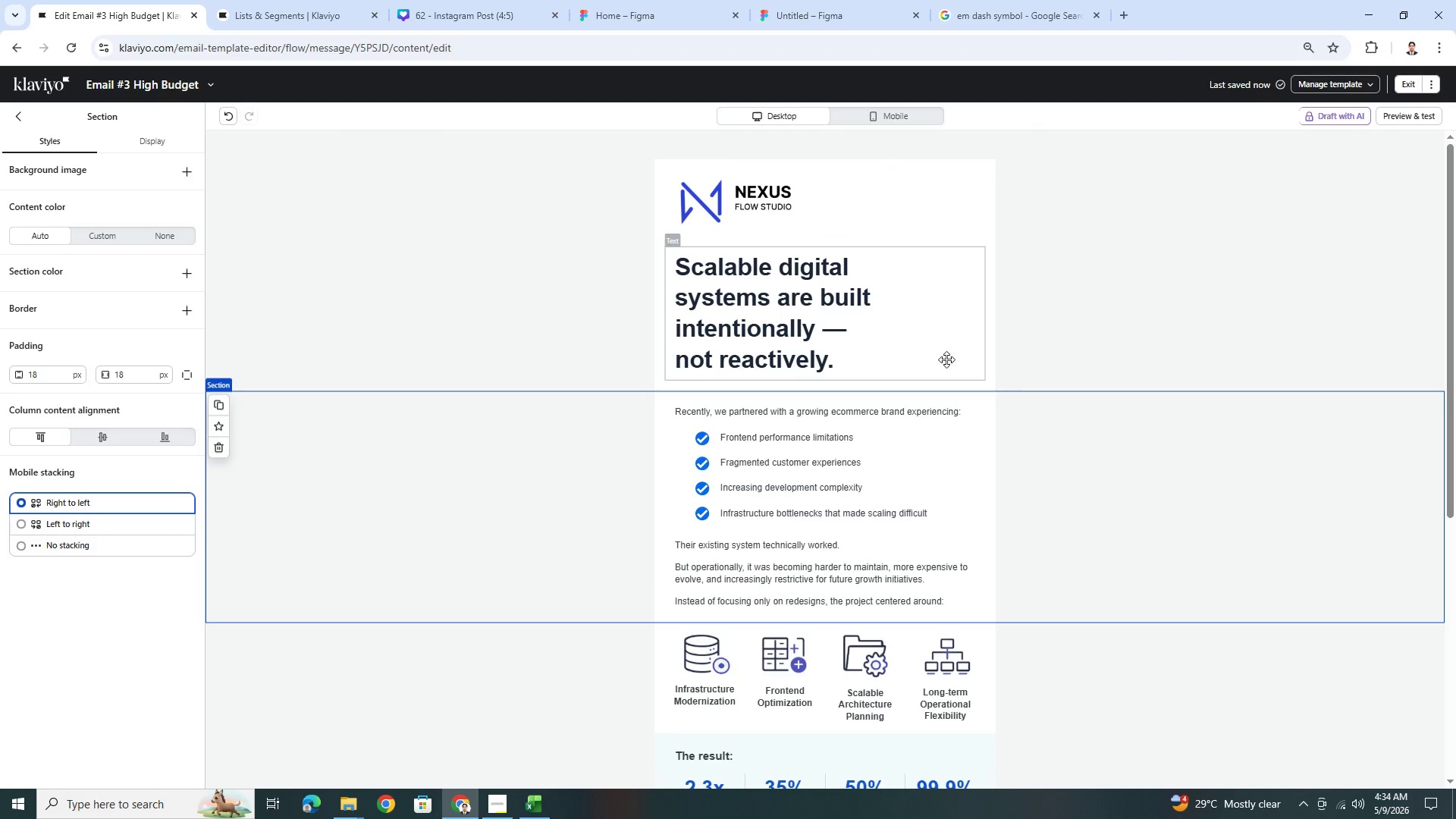 
left_click([843, 317])
 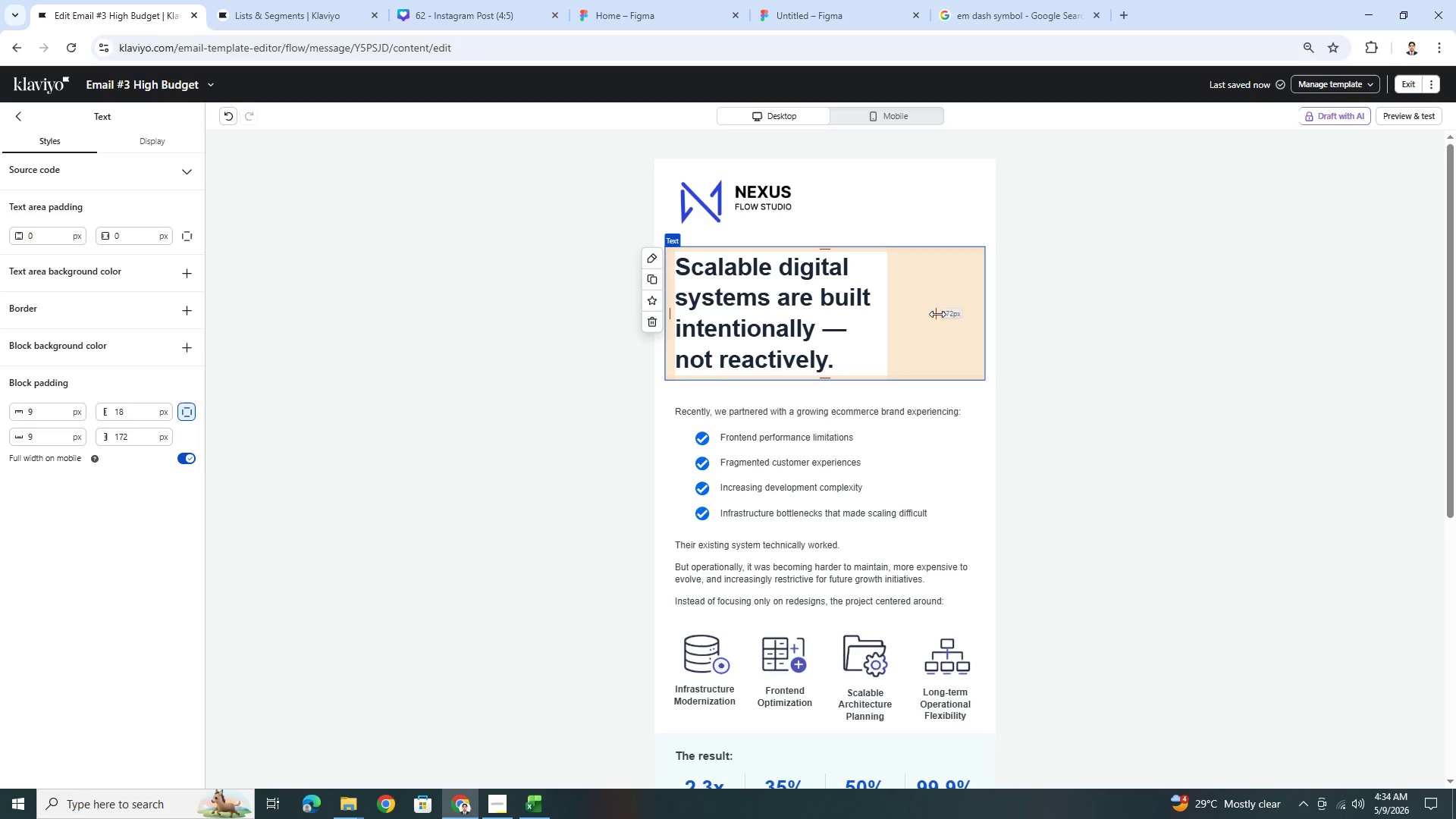 
left_click([938, 314])
 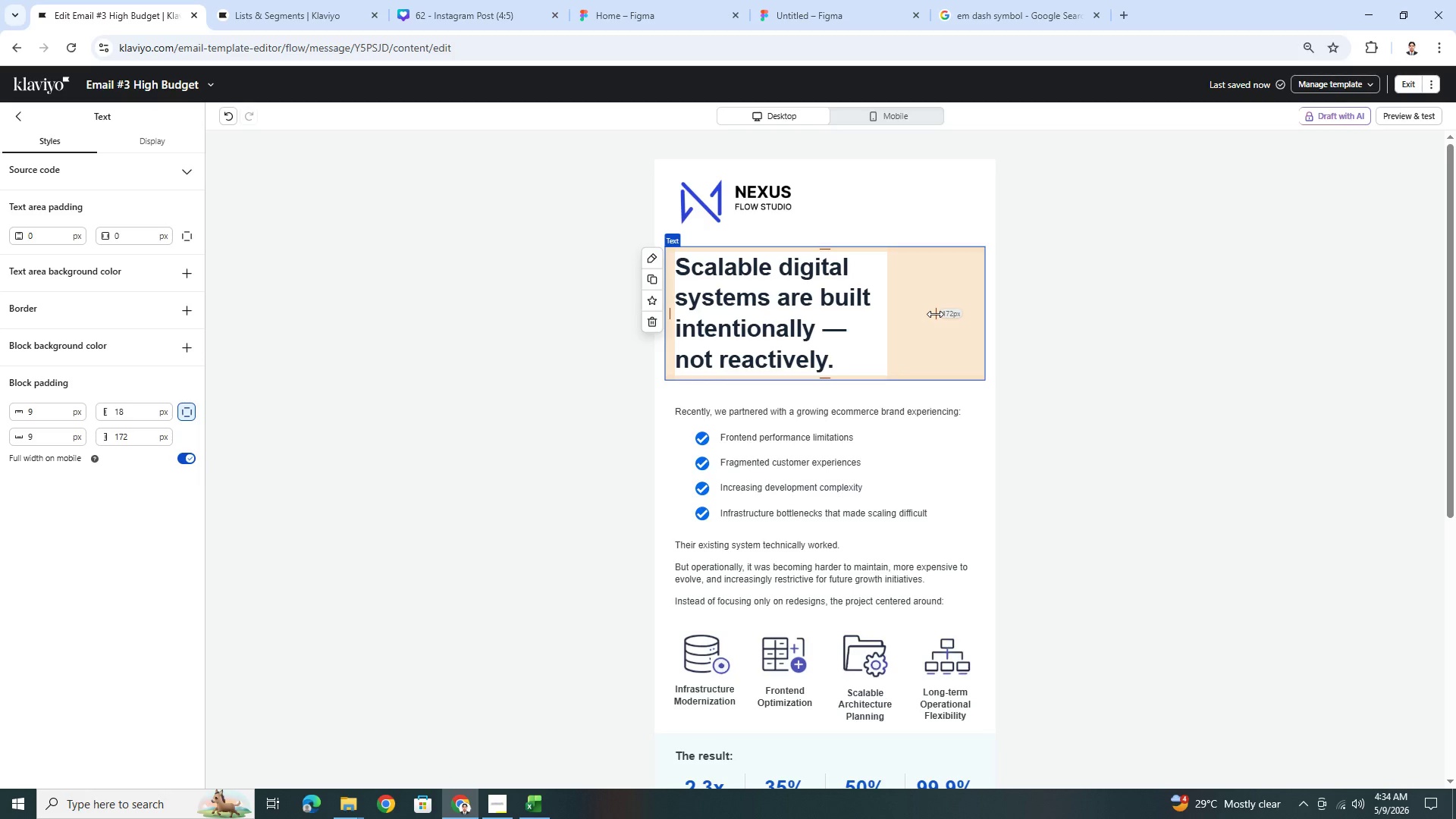 
left_click_drag(start_coordinate=[935, 314], to_coordinate=[1006, 313])
 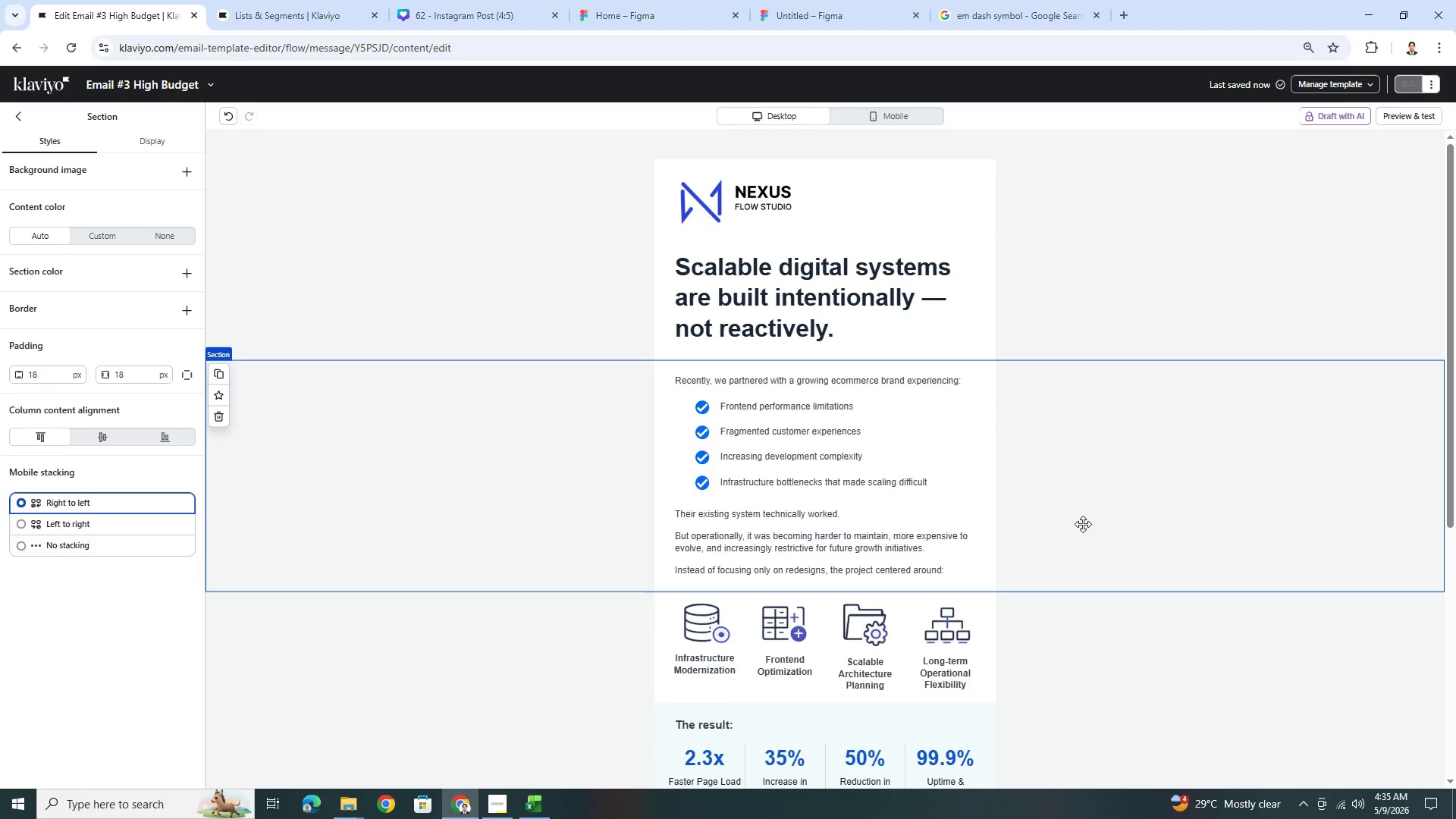 
scroll: coordinate [1084, 524], scroll_direction: down, amount: 1.0
 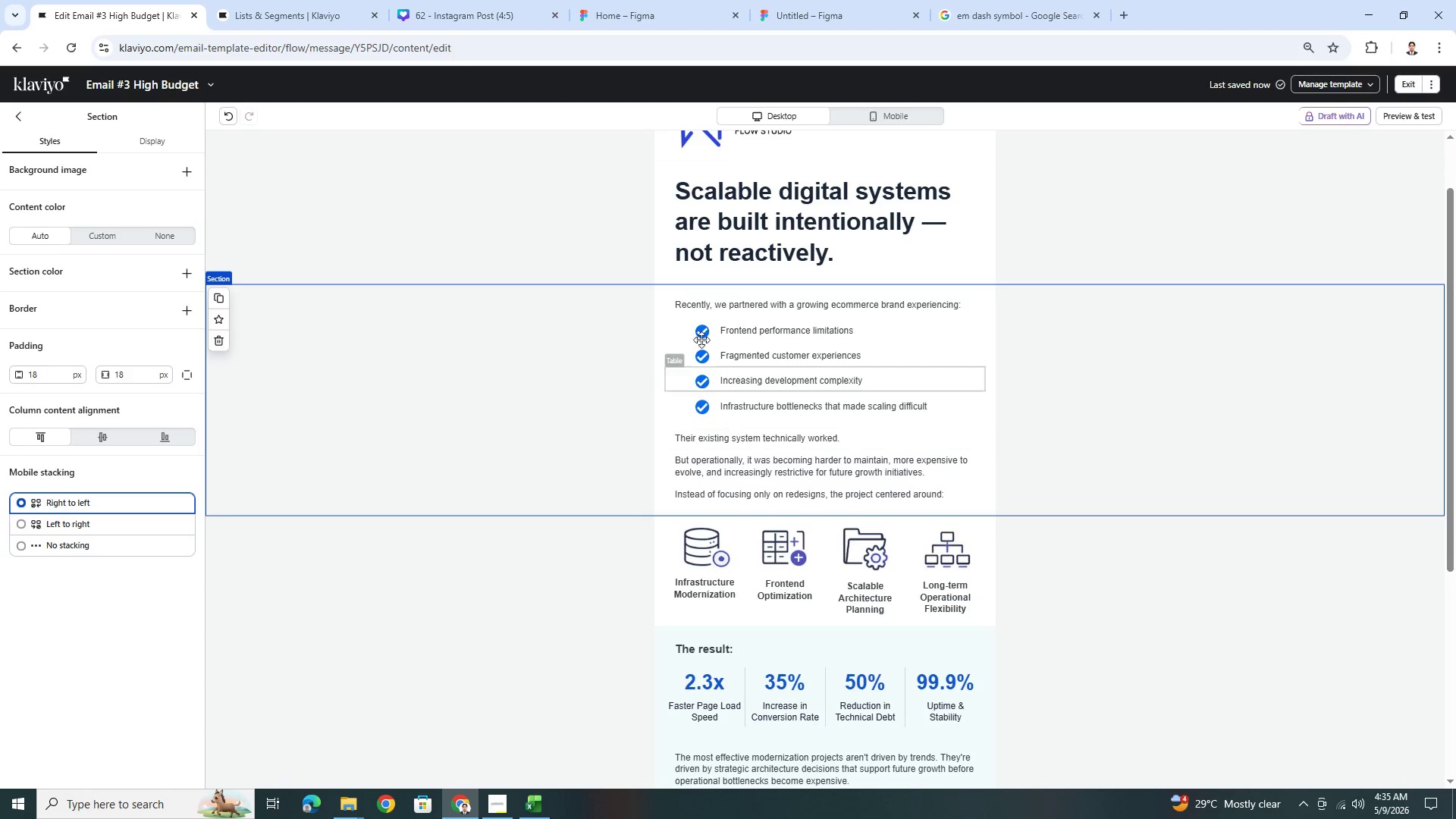 
wait(5.84)
 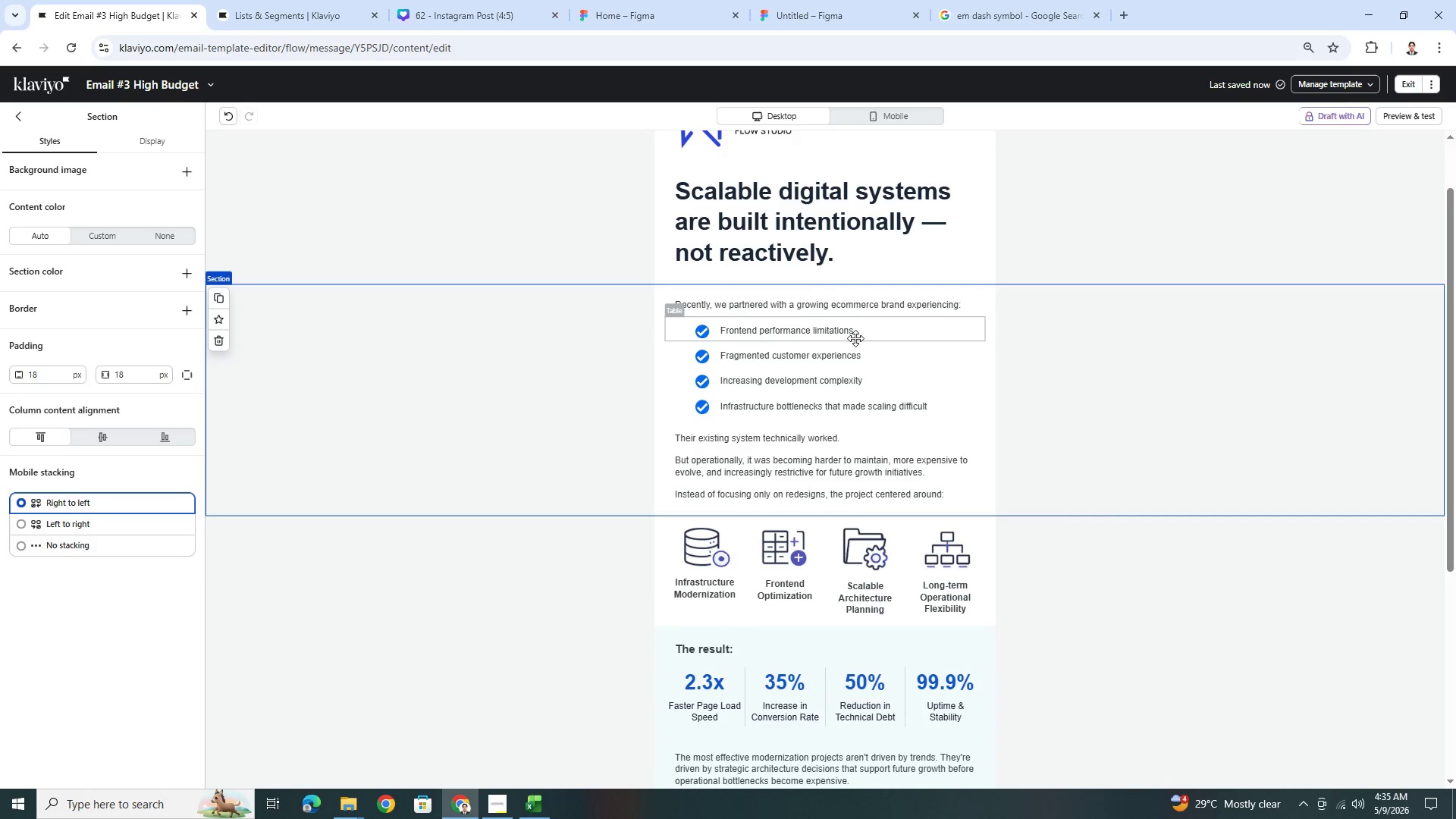 
left_click([21, 109])
 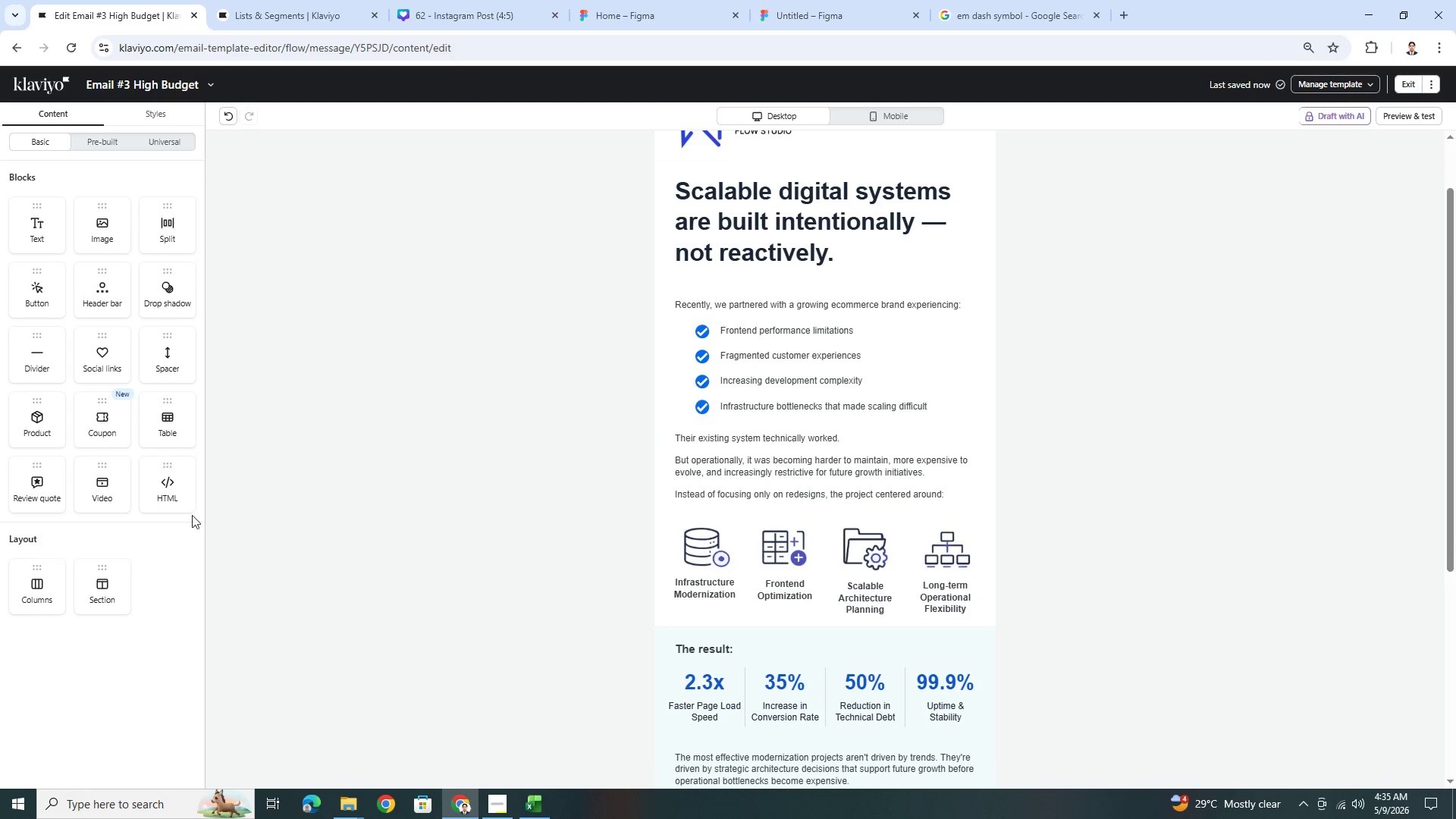 
left_click_drag(start_coordinate=[86, 586], to_coordinate=[567, 316])
 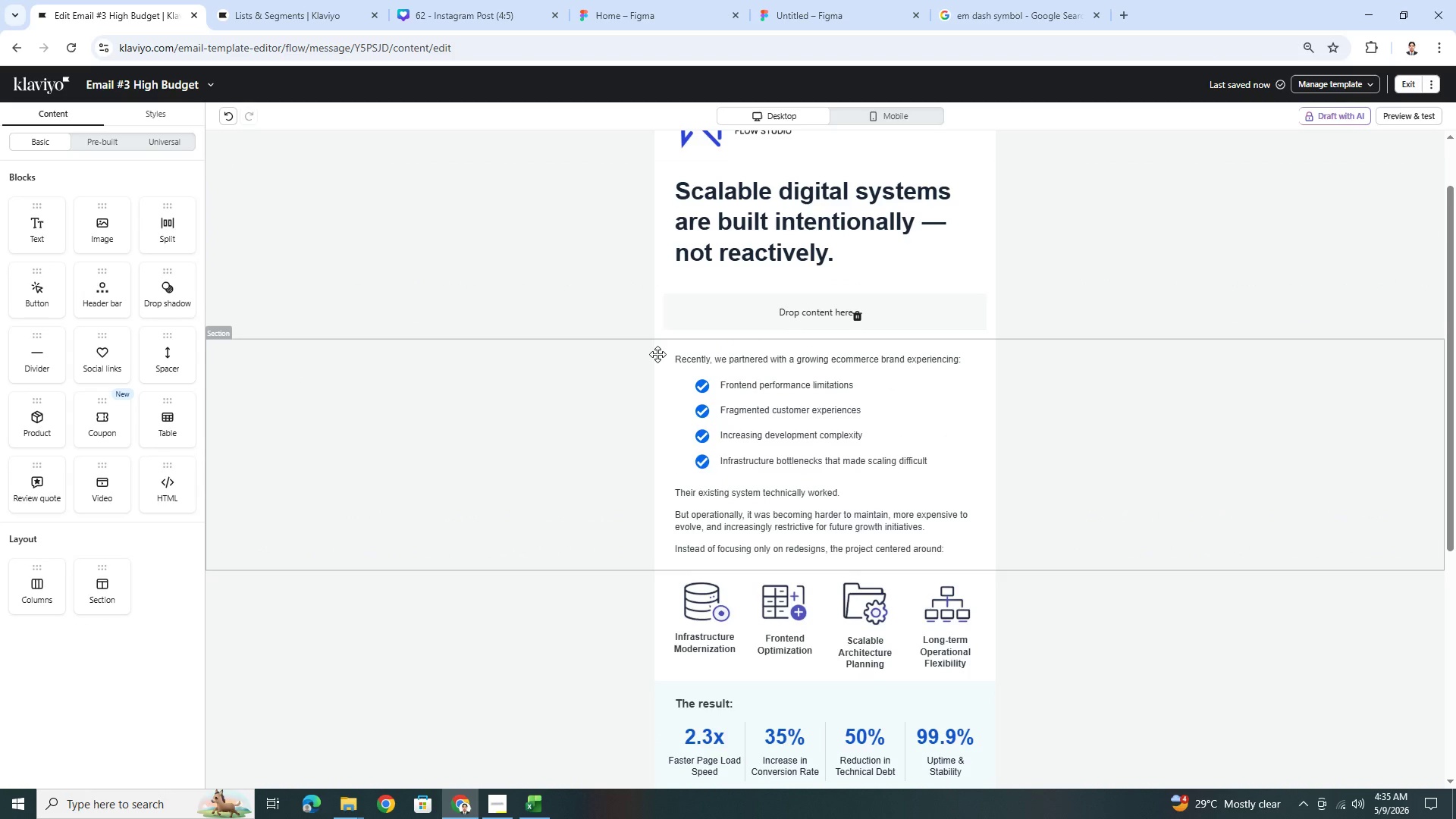 
wait(5.28)
 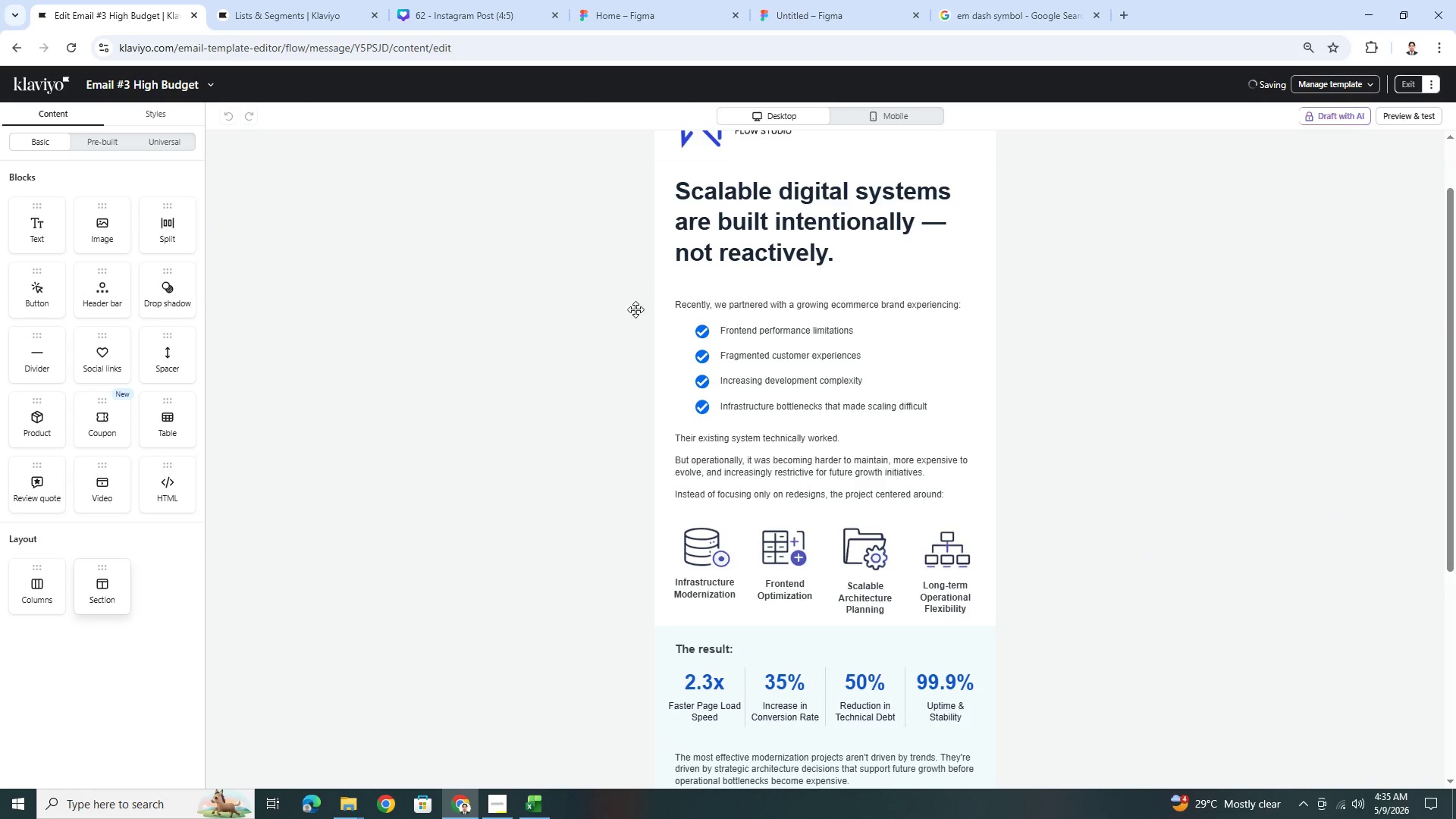 
left_click([227, 114])
 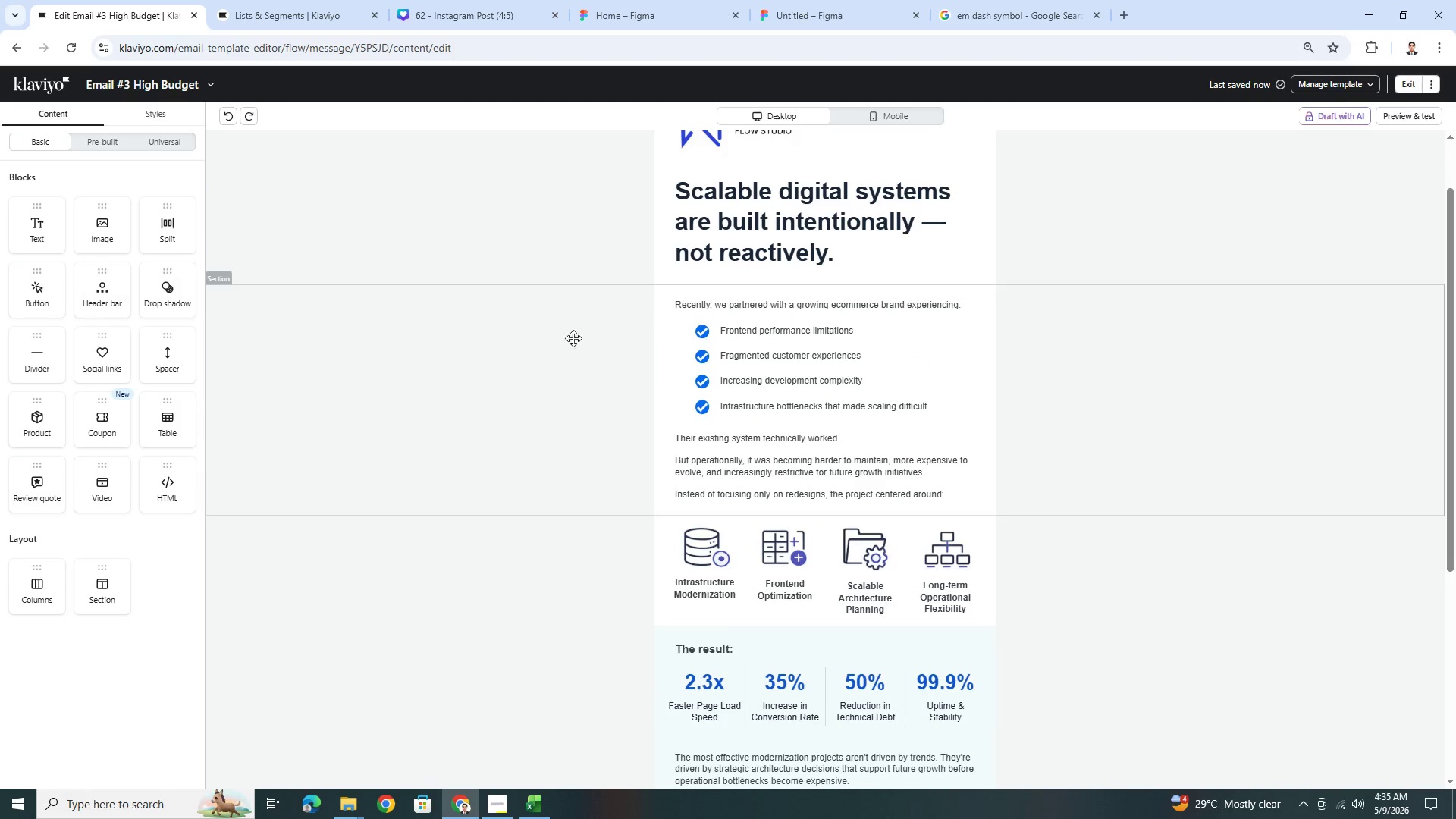 
left_click([224, 298])
 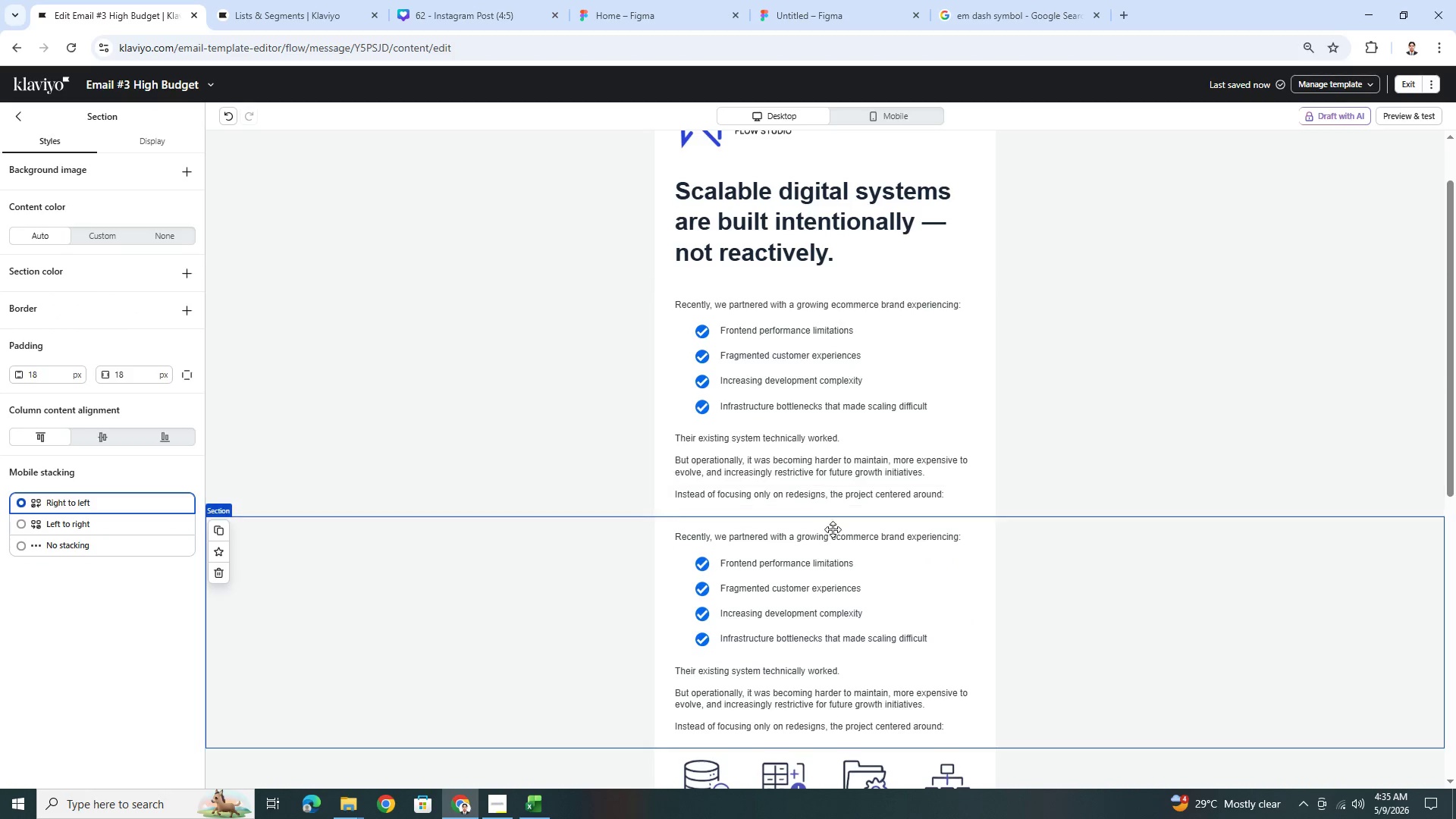 
wait(6.8)
 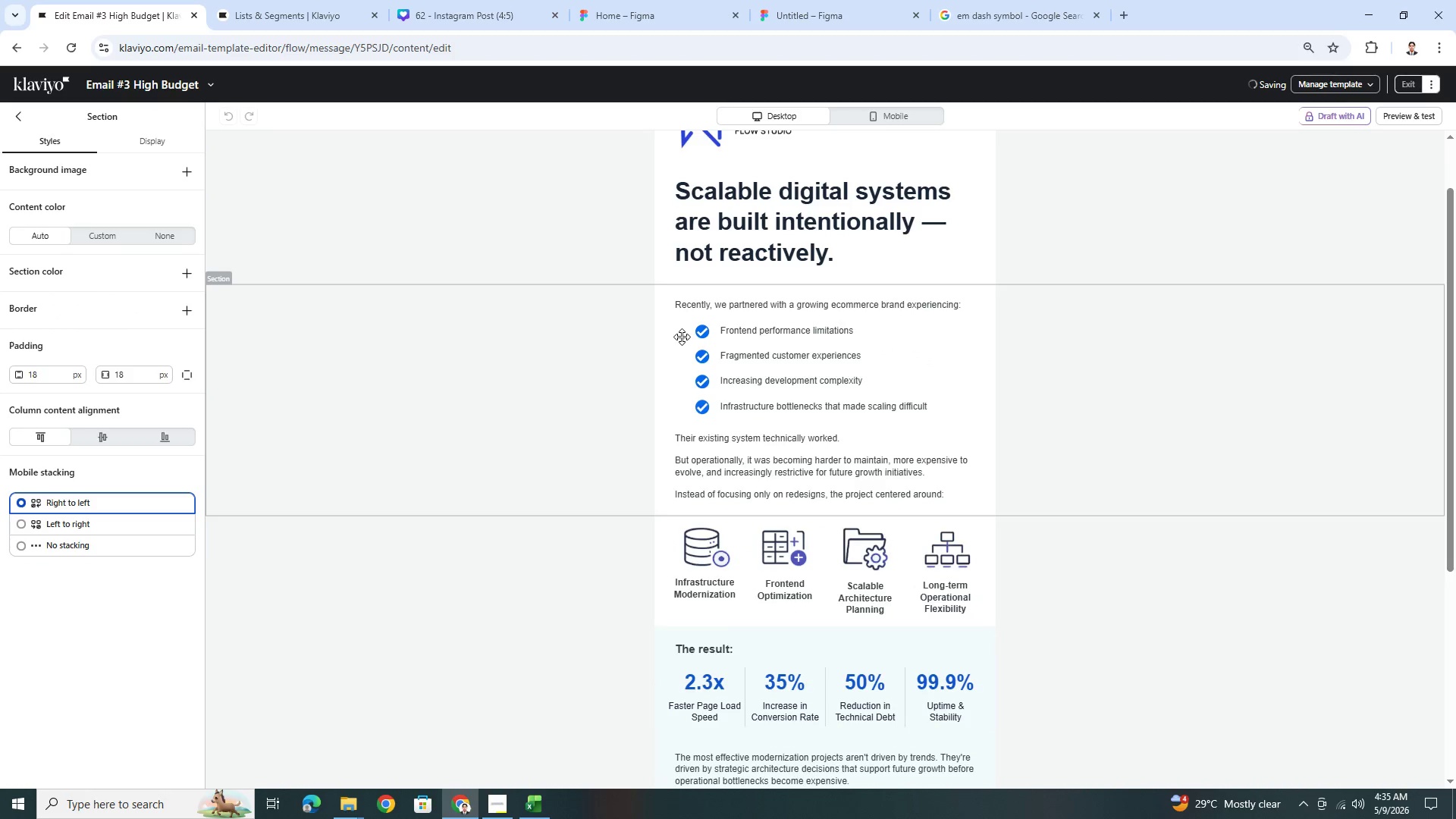 
left_click([843, 494])
 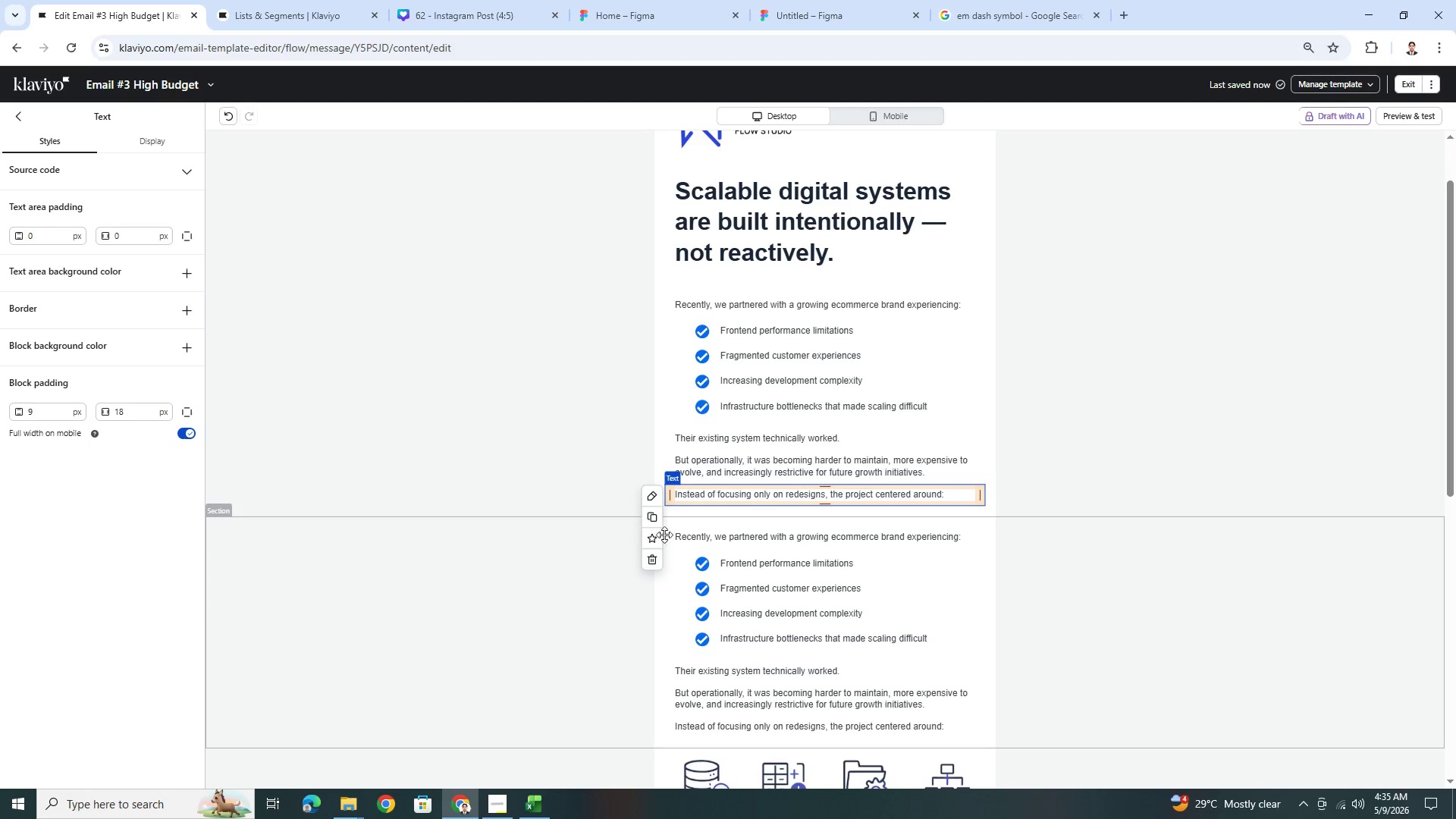 
left_click([657, 557])
 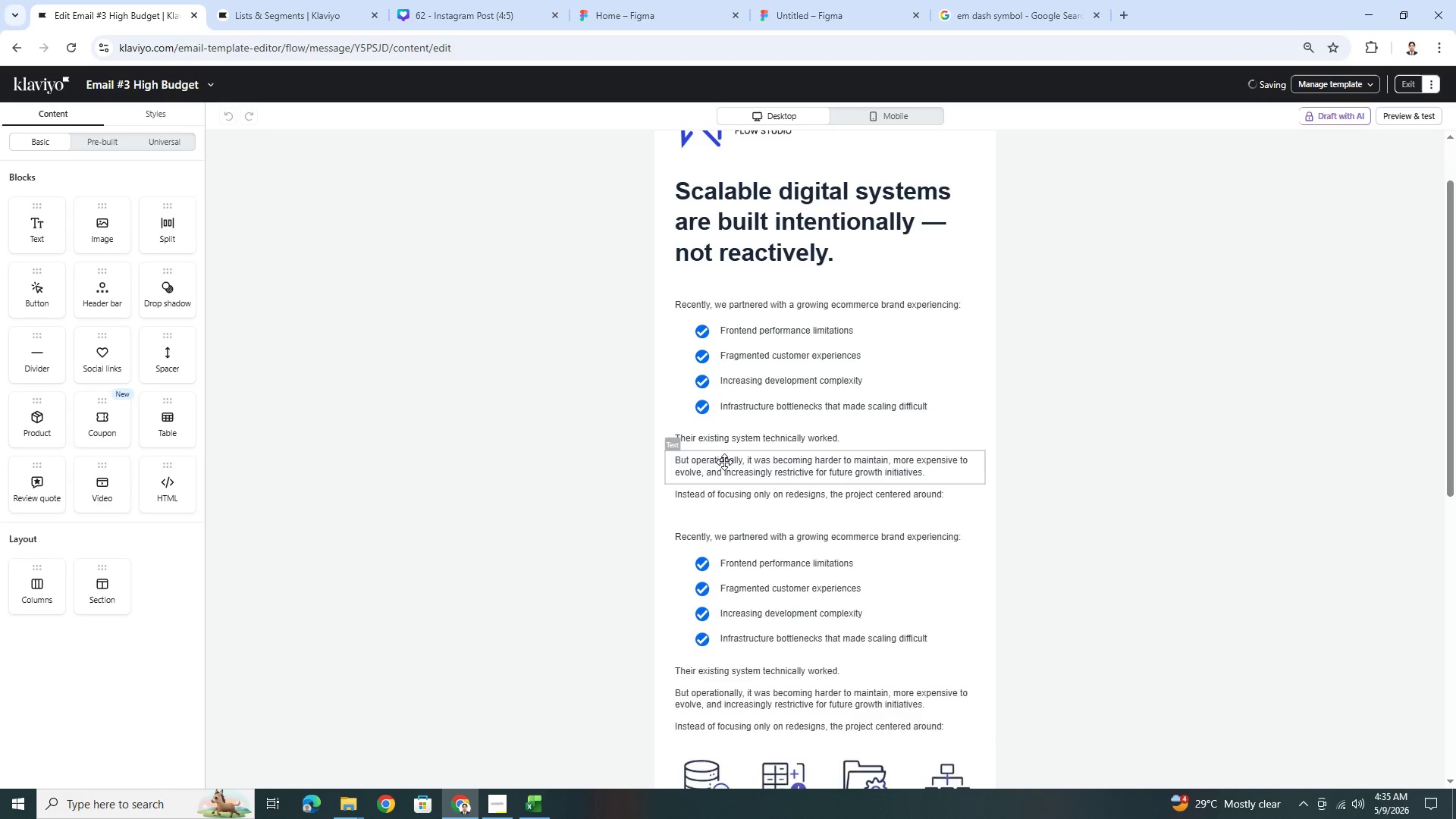 
left_click([725, 460])
 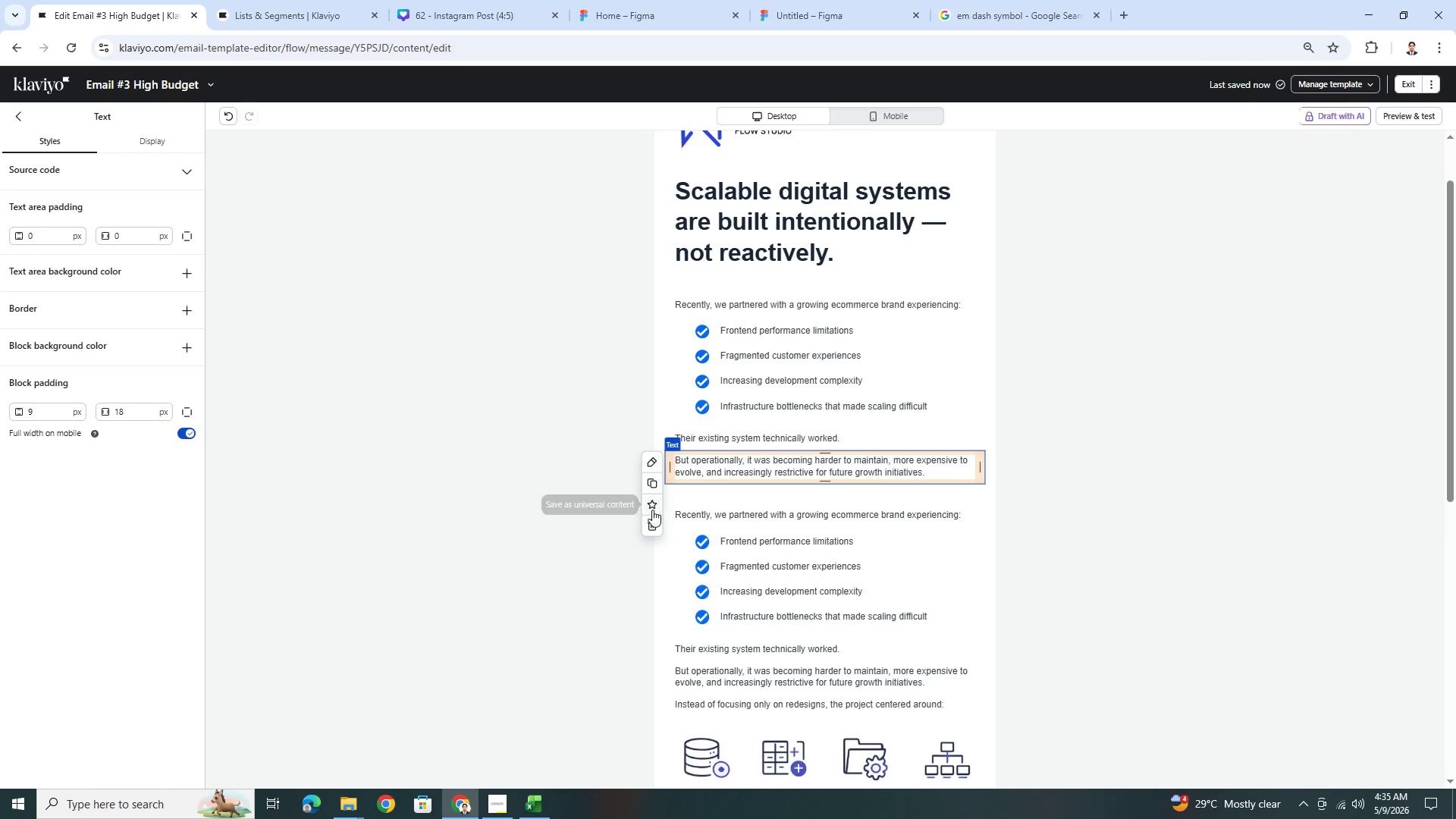 
left_click([650, 522])
 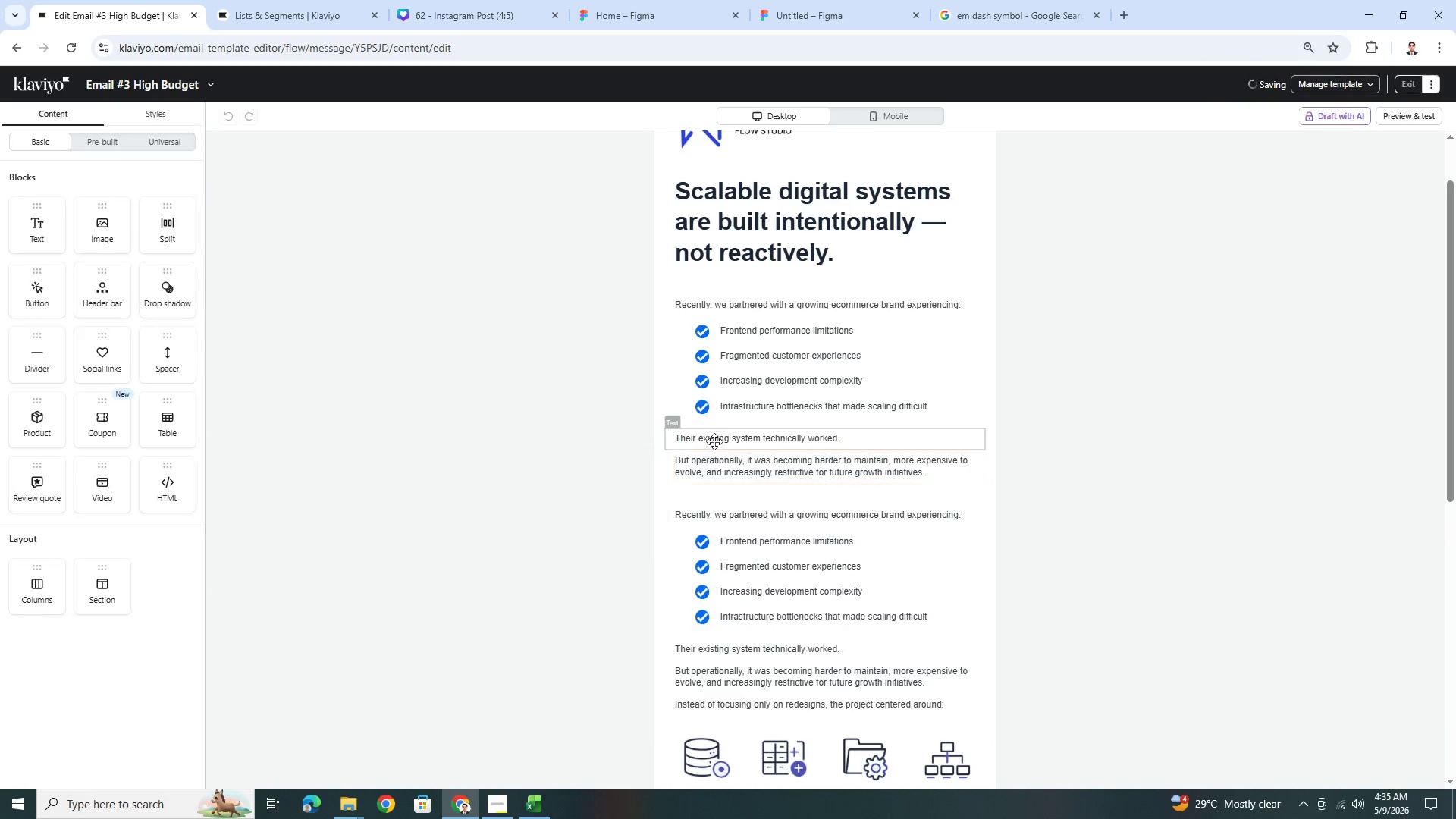 
left_click([714, 440])
 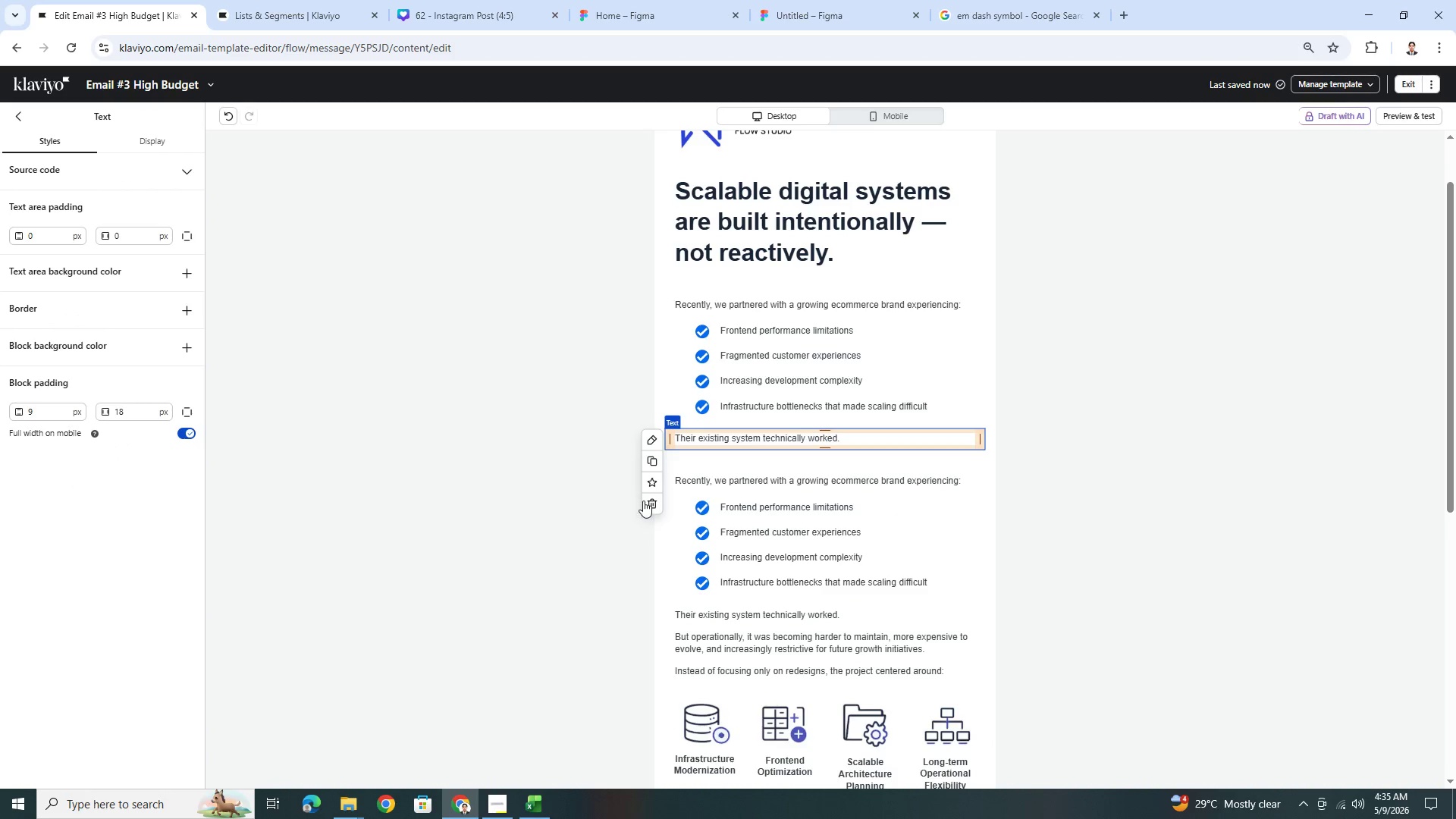 
left_click([648, 500])
 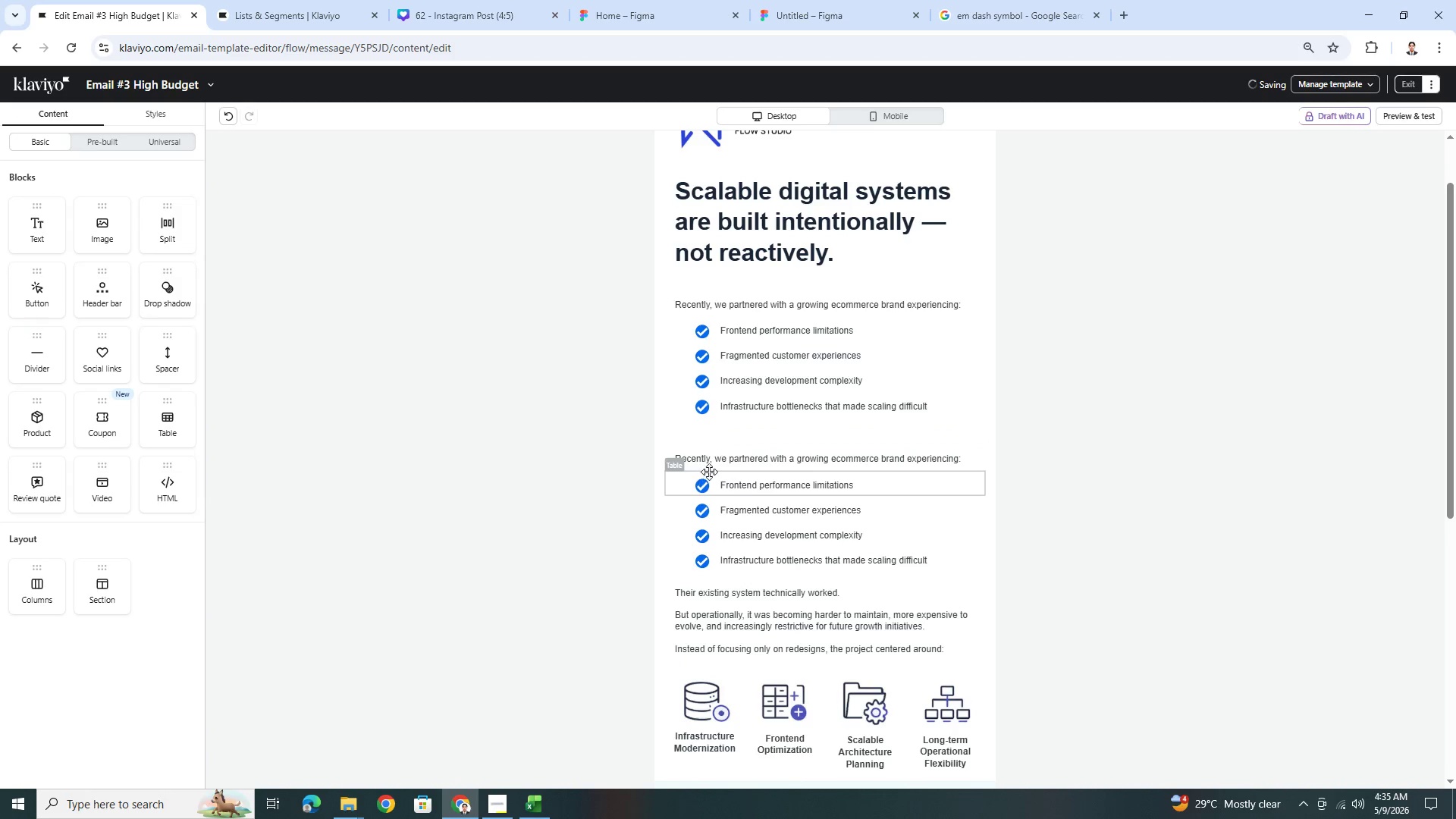 
left_click([715, 462])
 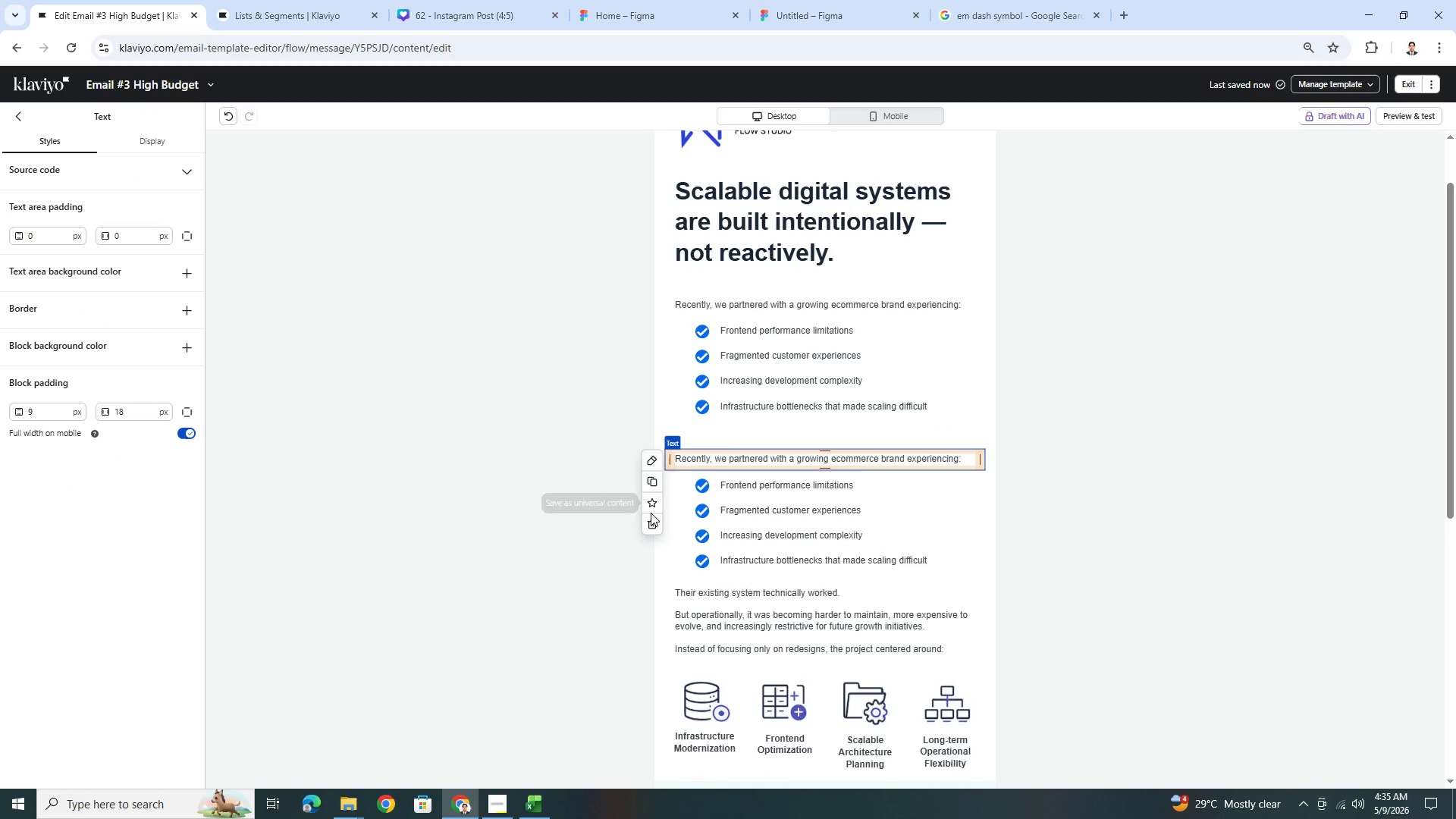 
left_click([650, 523])
 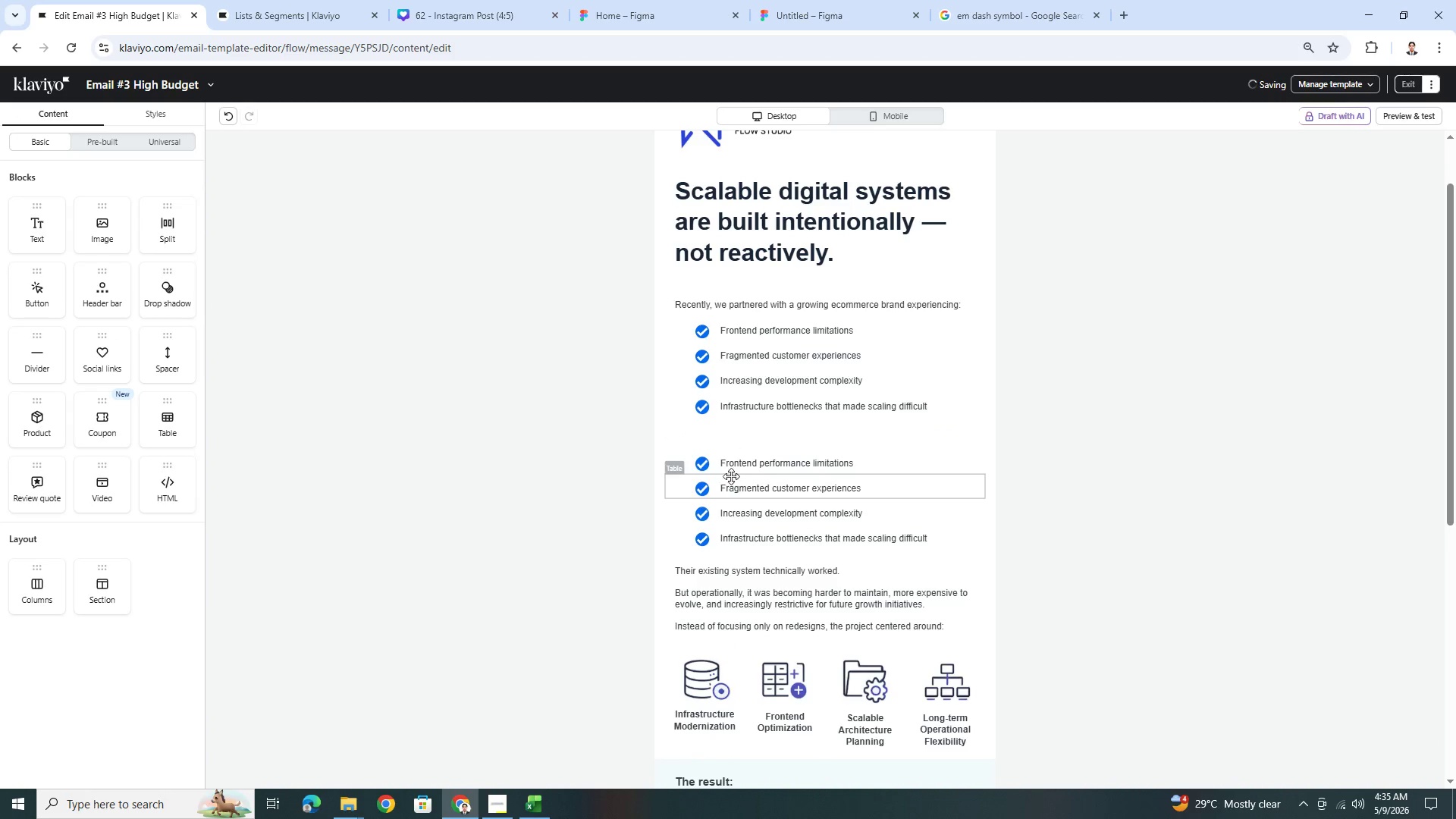 
left_click([739, 469])
 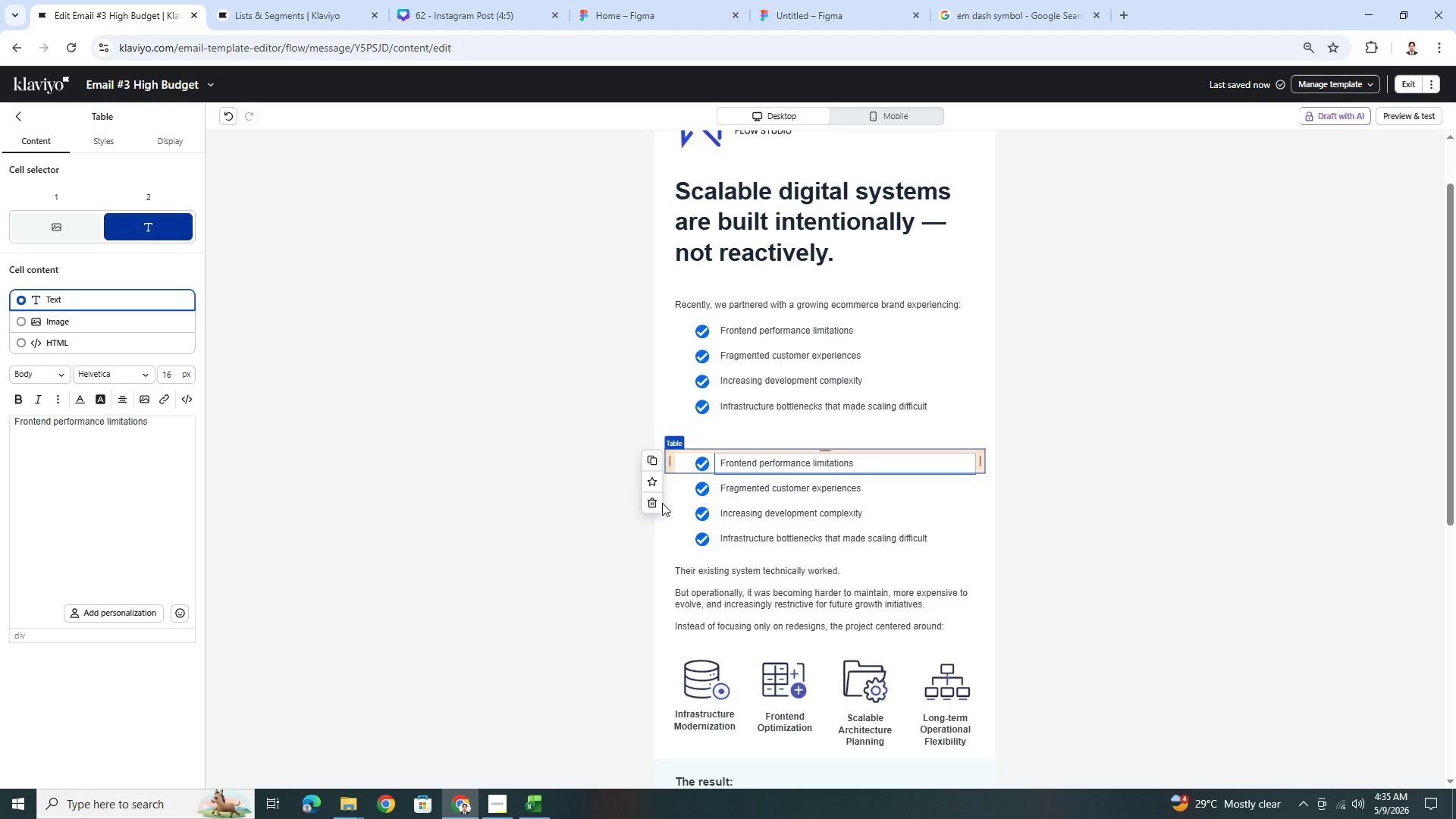 
left_click([654, 504])
 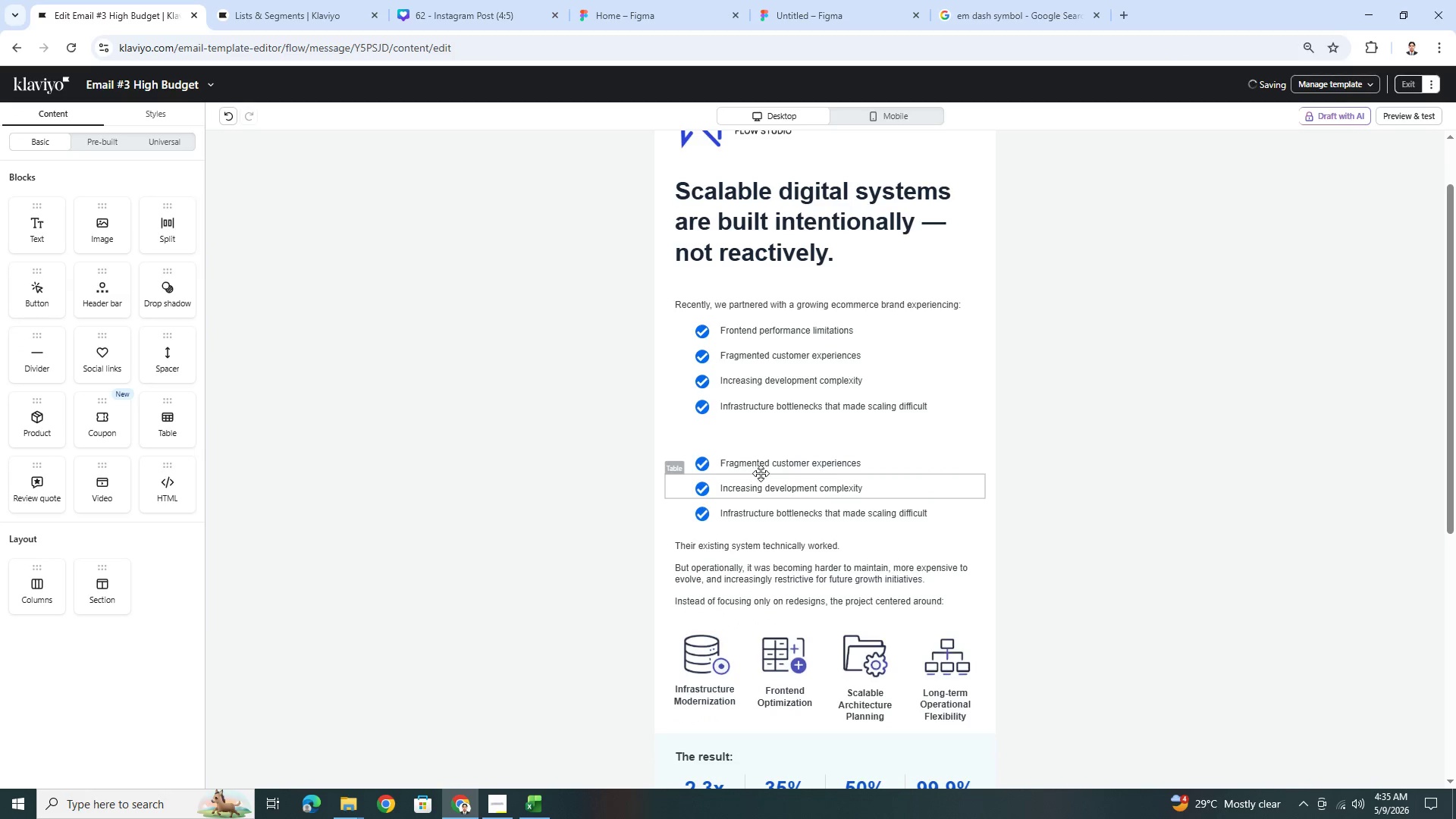 
left_click([764, 466])
 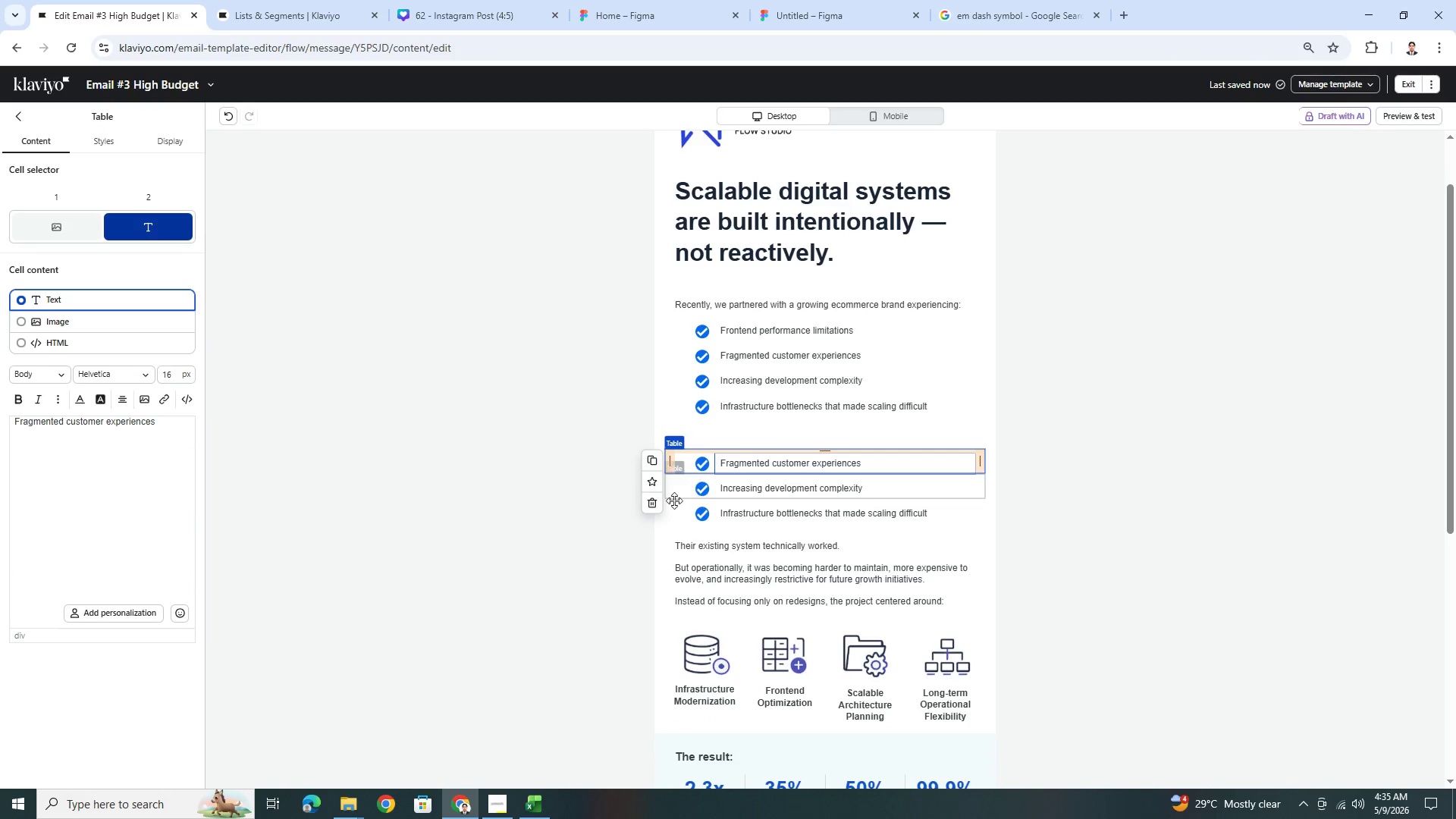 
left_click([655, 500])
 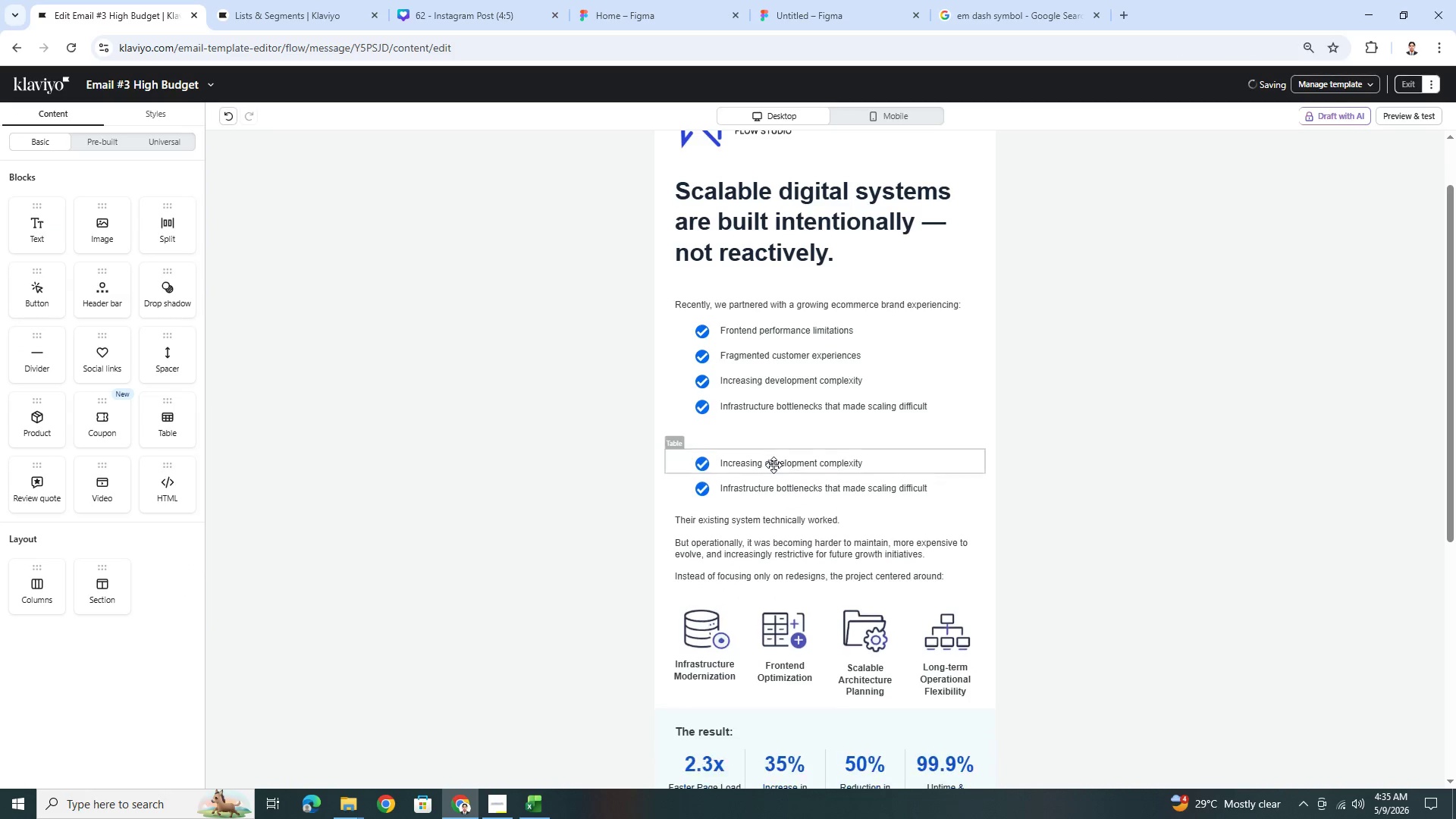 
left_click([774, 463])
 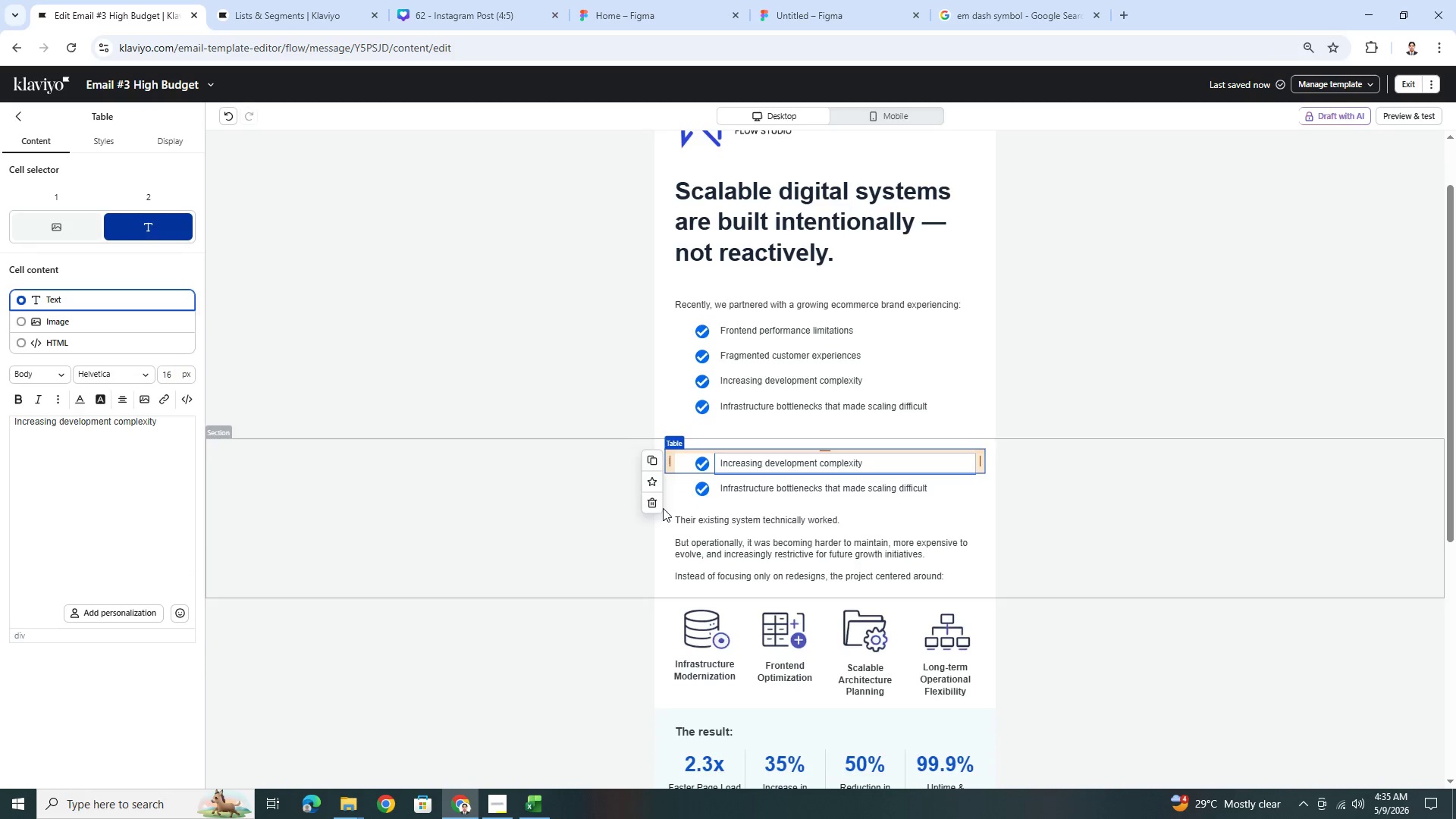 
left_click([655, 508])
 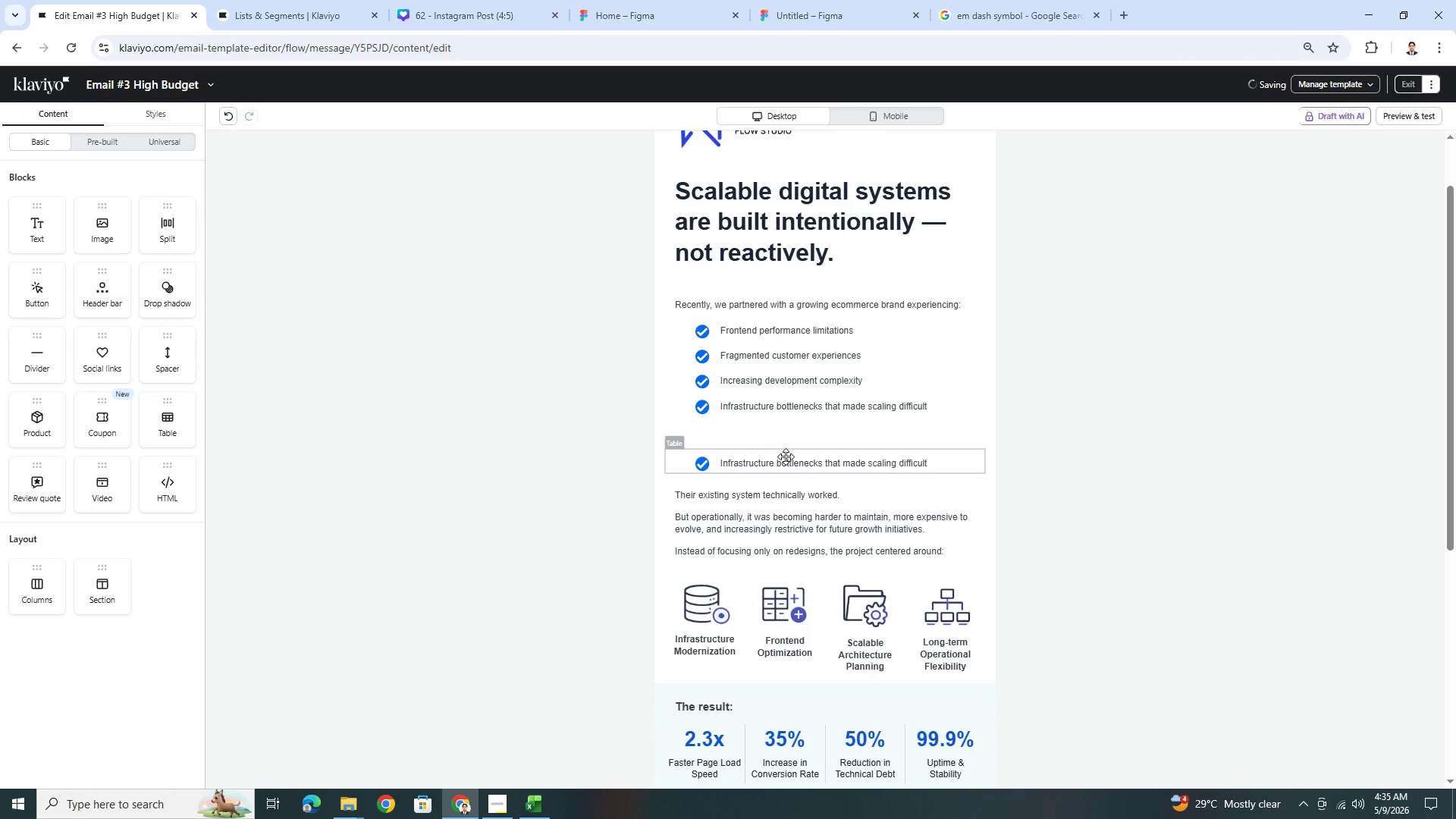 
left_click([787, 459])
 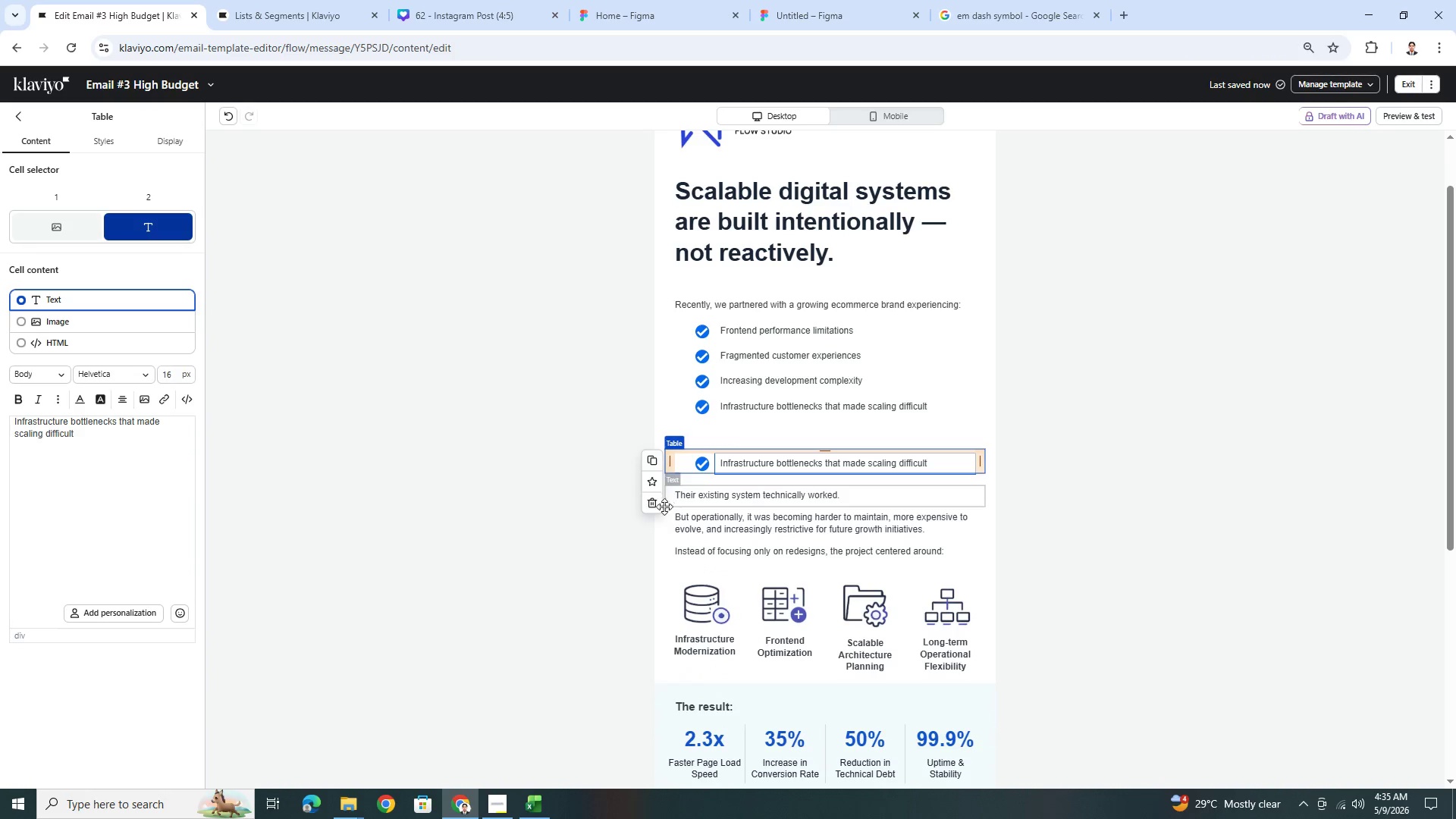 
left_click([652, 507])
 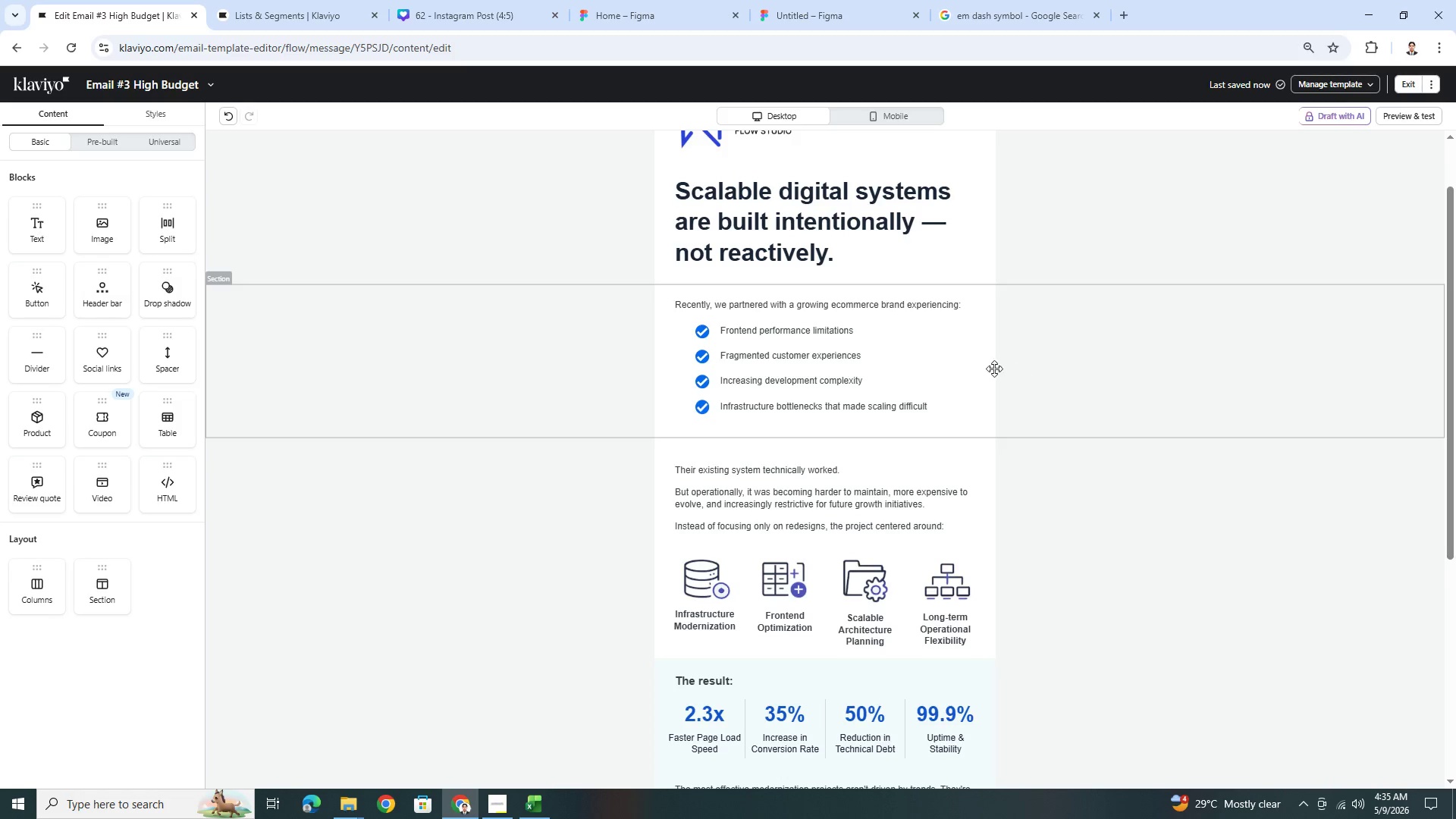 
left_click([941, 308])
 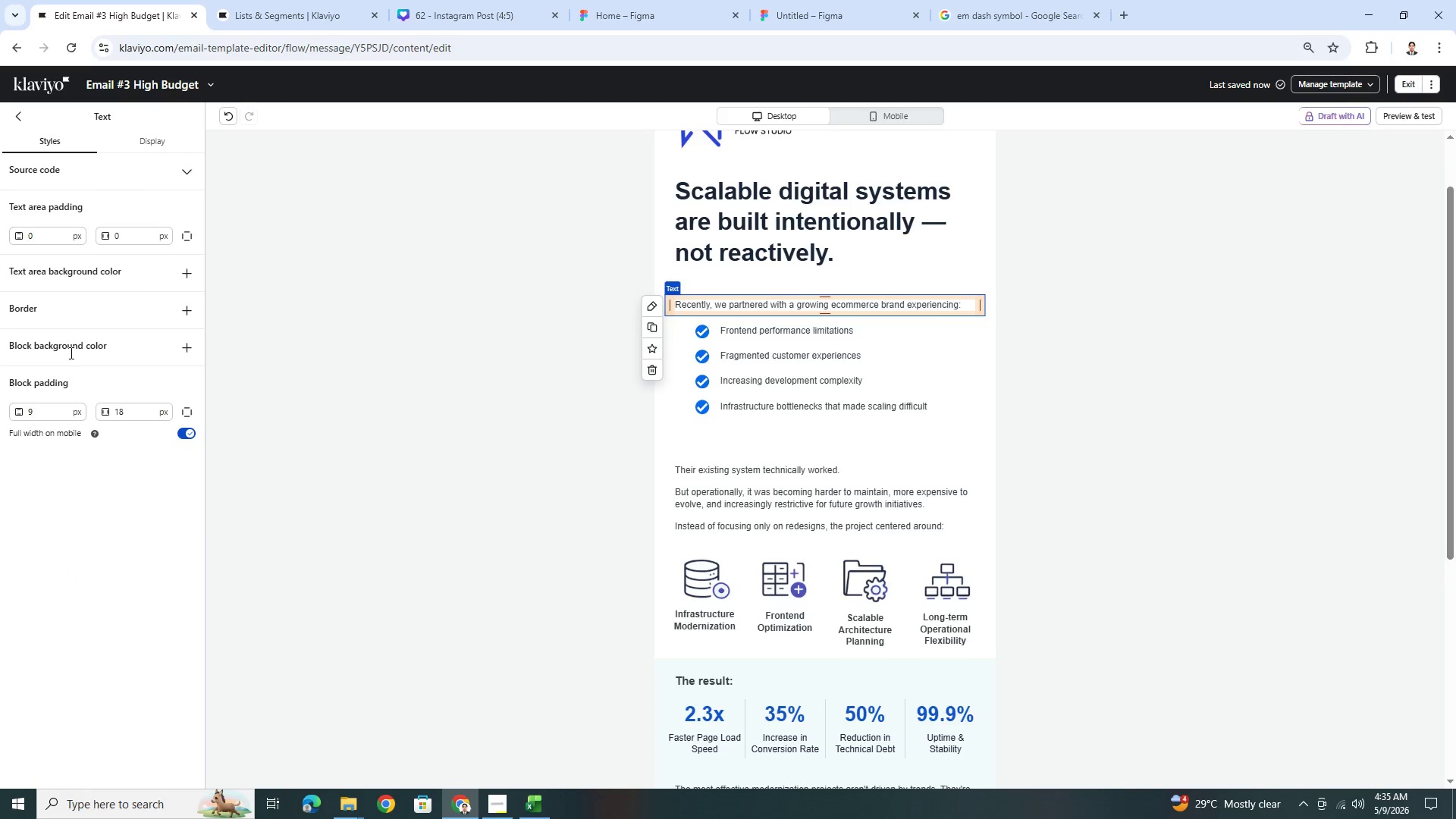 
wait(7.75)
 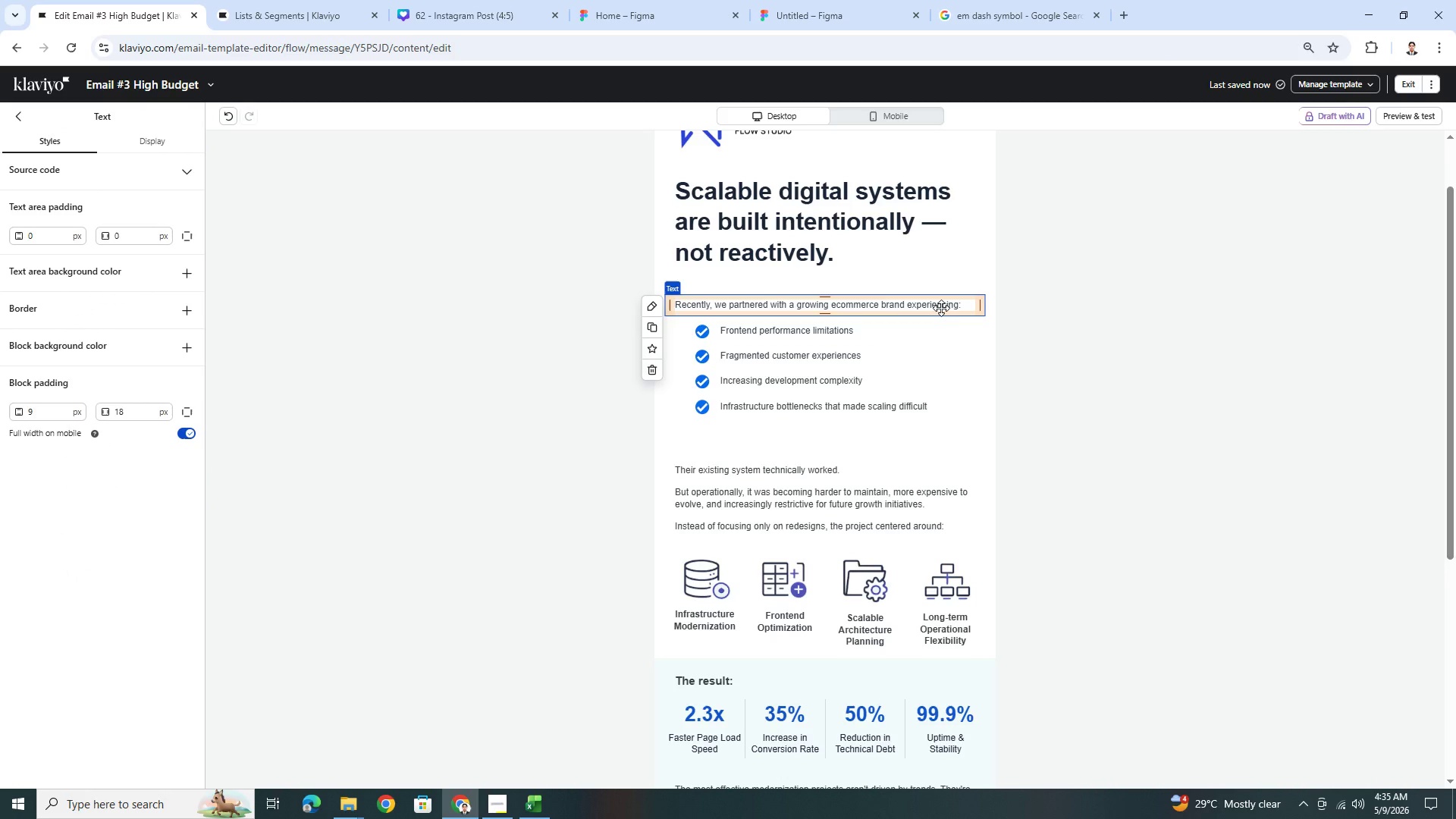 
left_click([182, 346])
 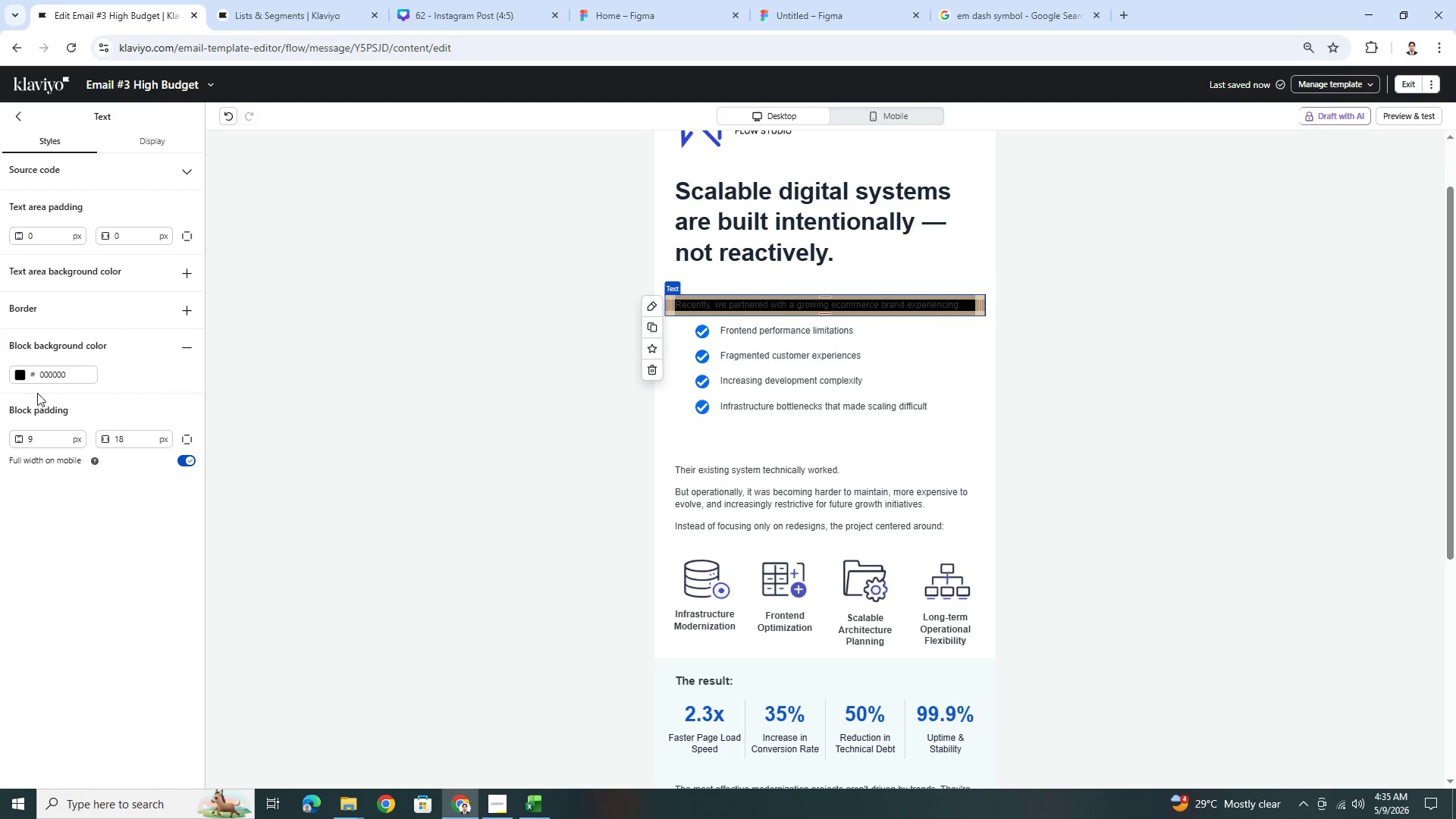 
left_click([17, 377])
 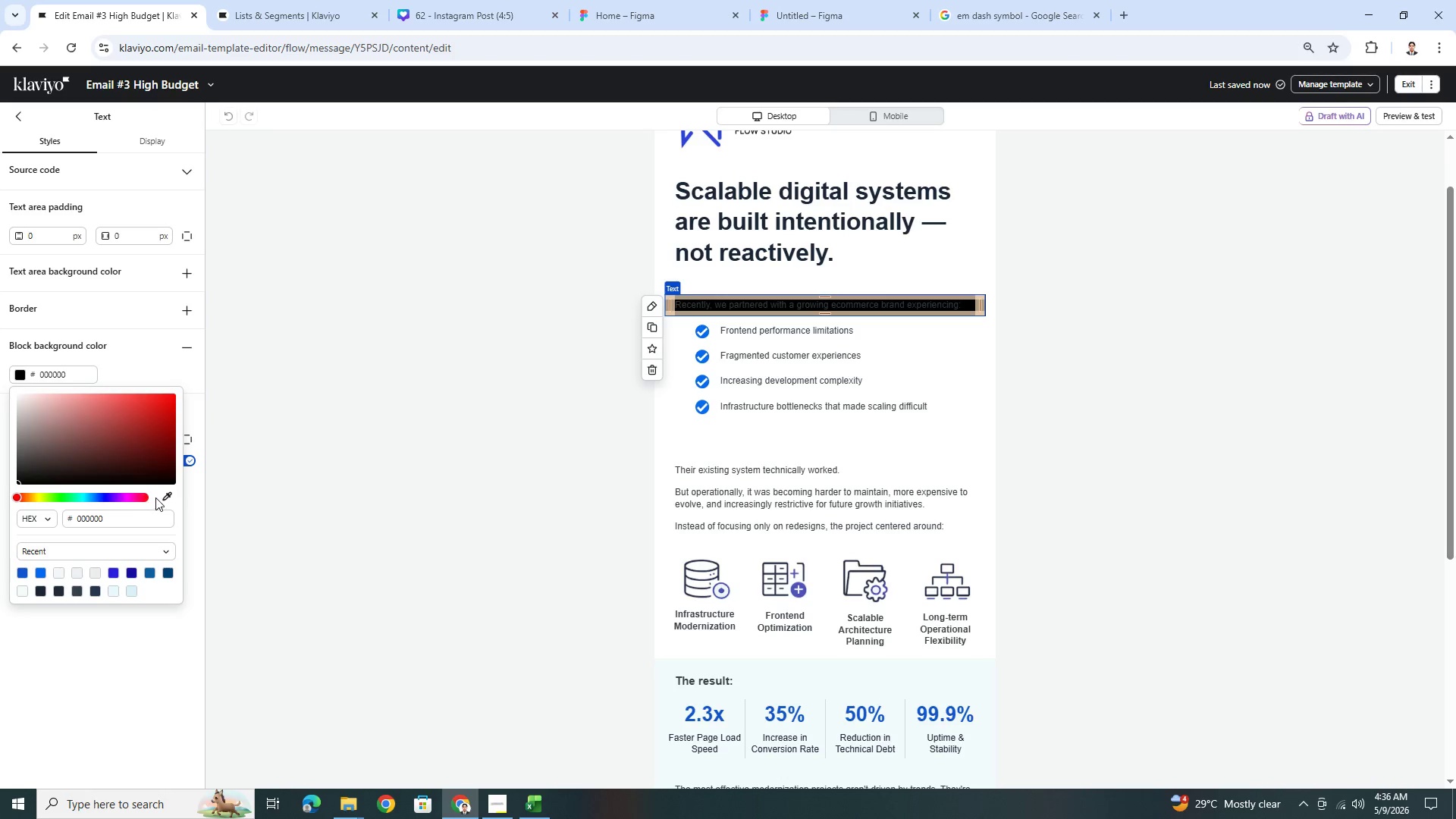 
left_click([162, 494])
 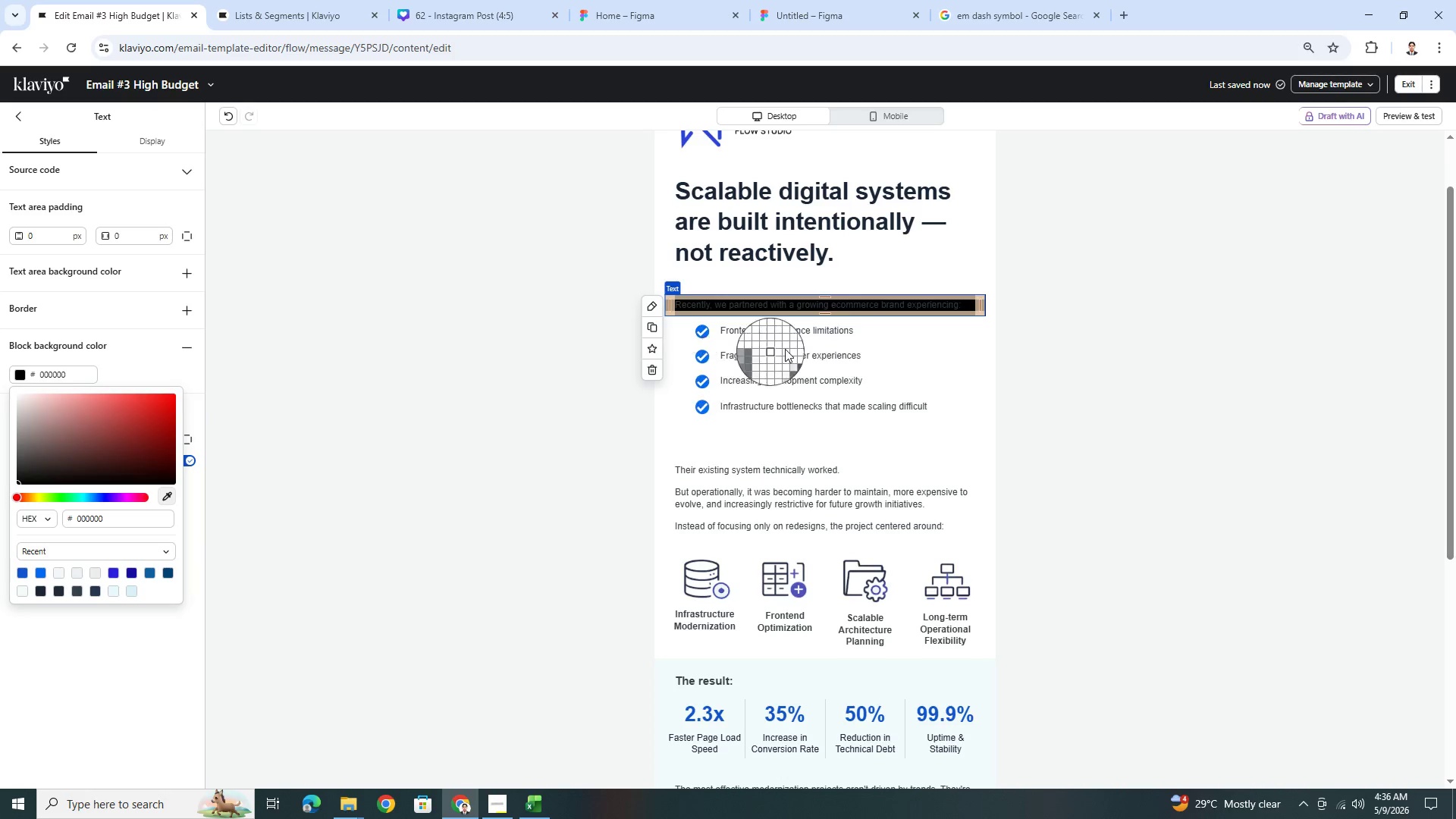 
scroll: coordinate [836, 336], scroll_direction: up, amount: 5.0
 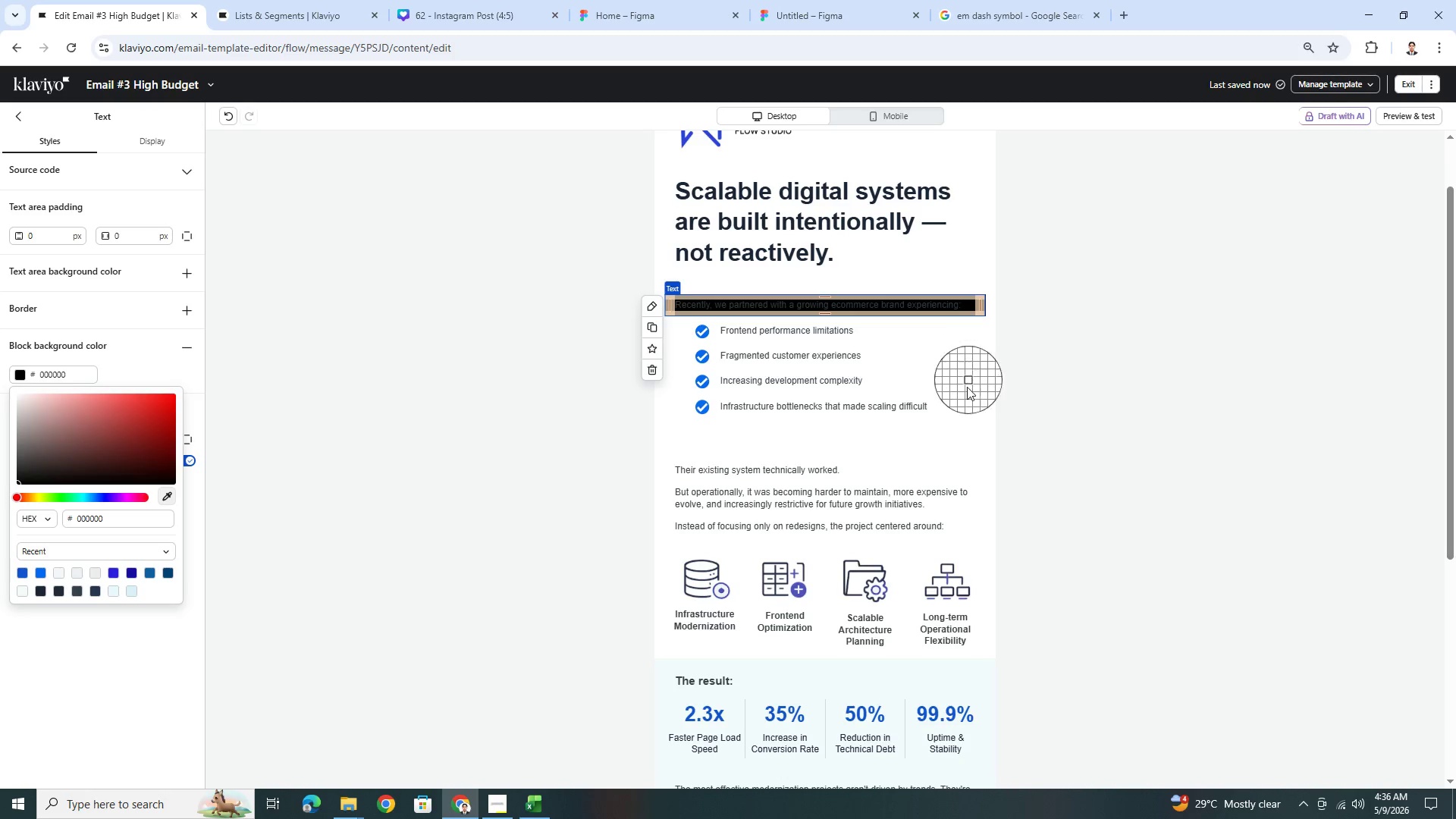 
scroll: coordinate [949, 413], scroll_direction: down, amount: 5.0
 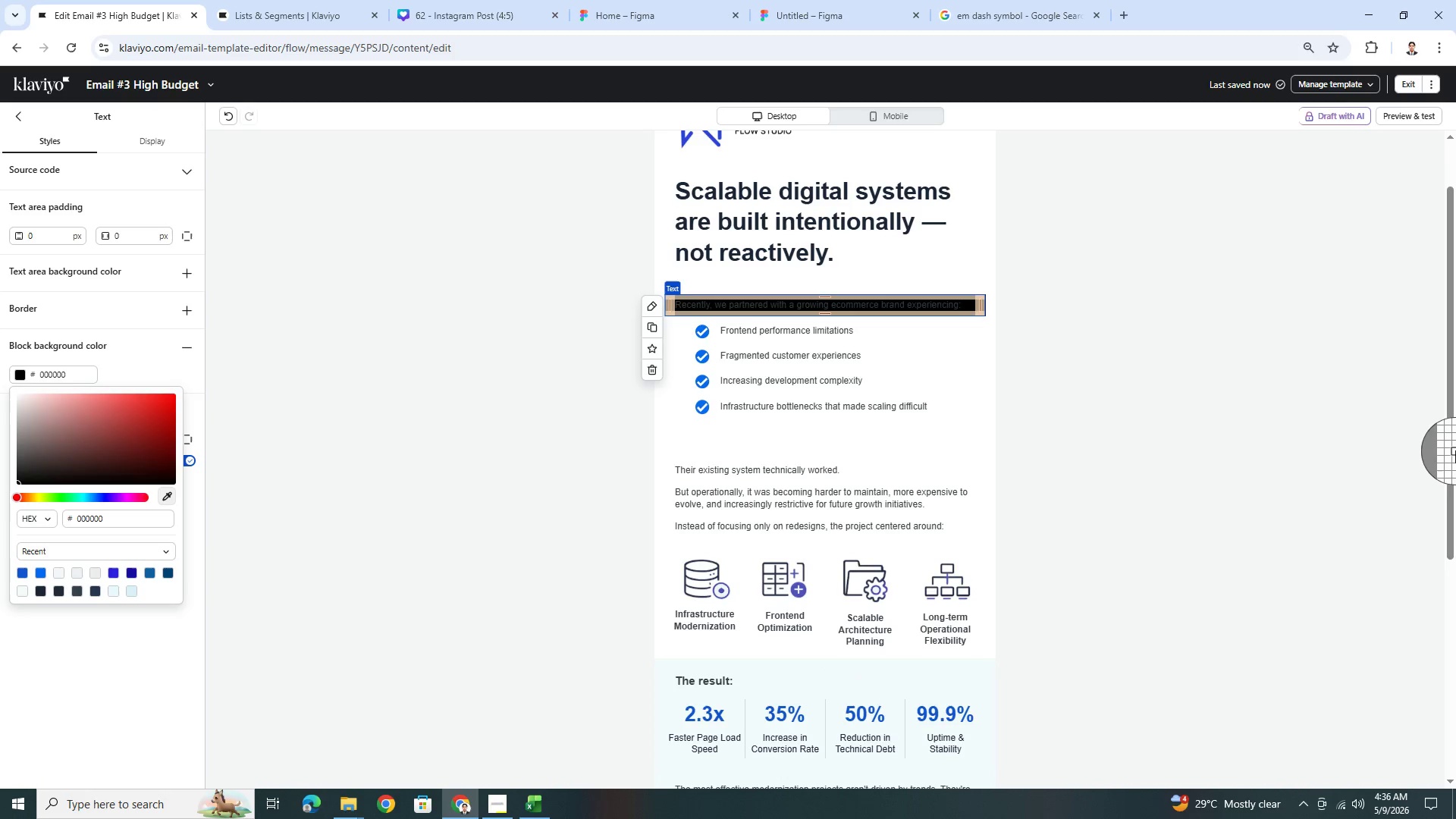 
key(Escape)
 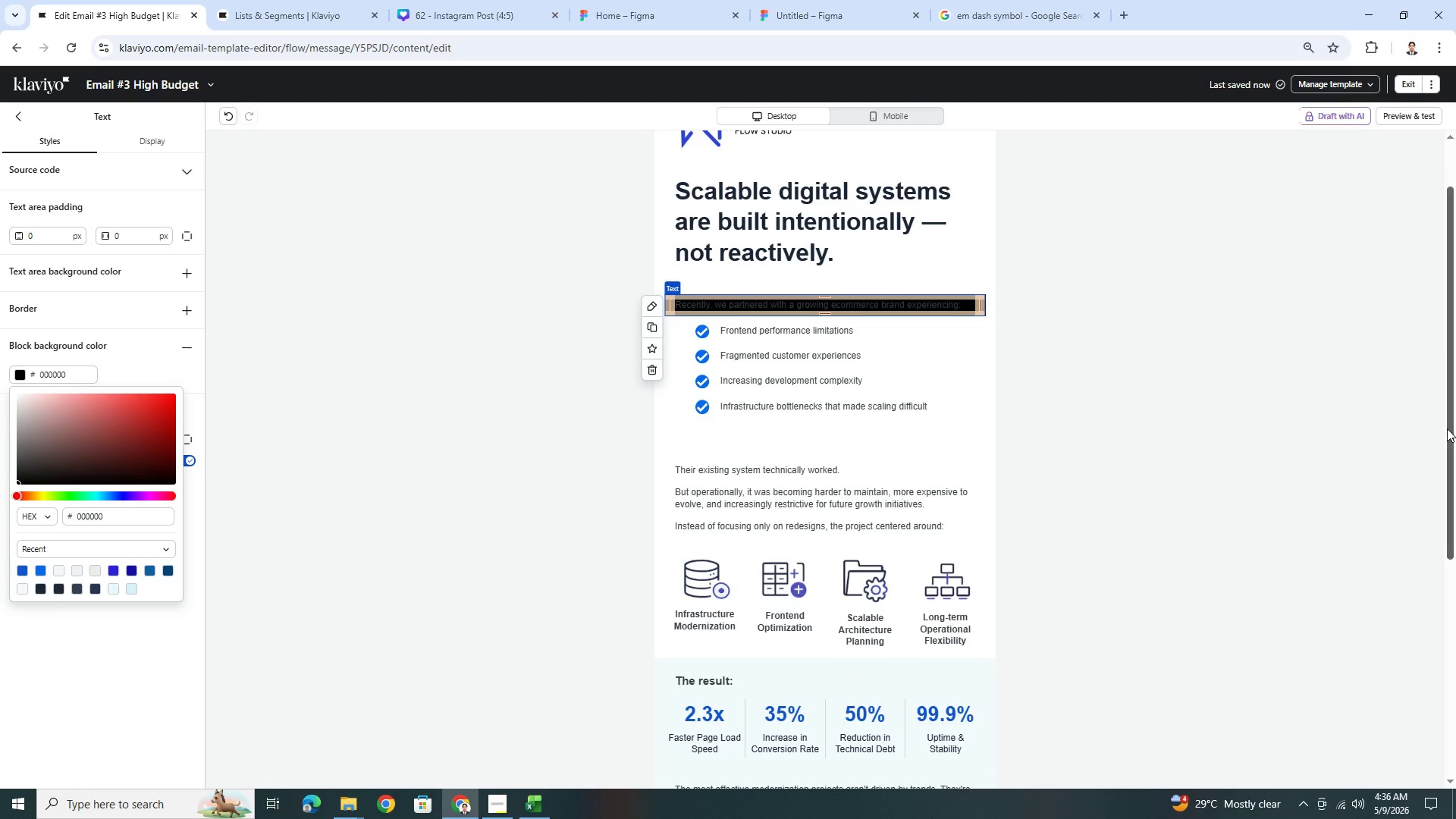 
left_click_drag(start_coordinate=[1448, 428], to_coordinate=[1446, 592])
 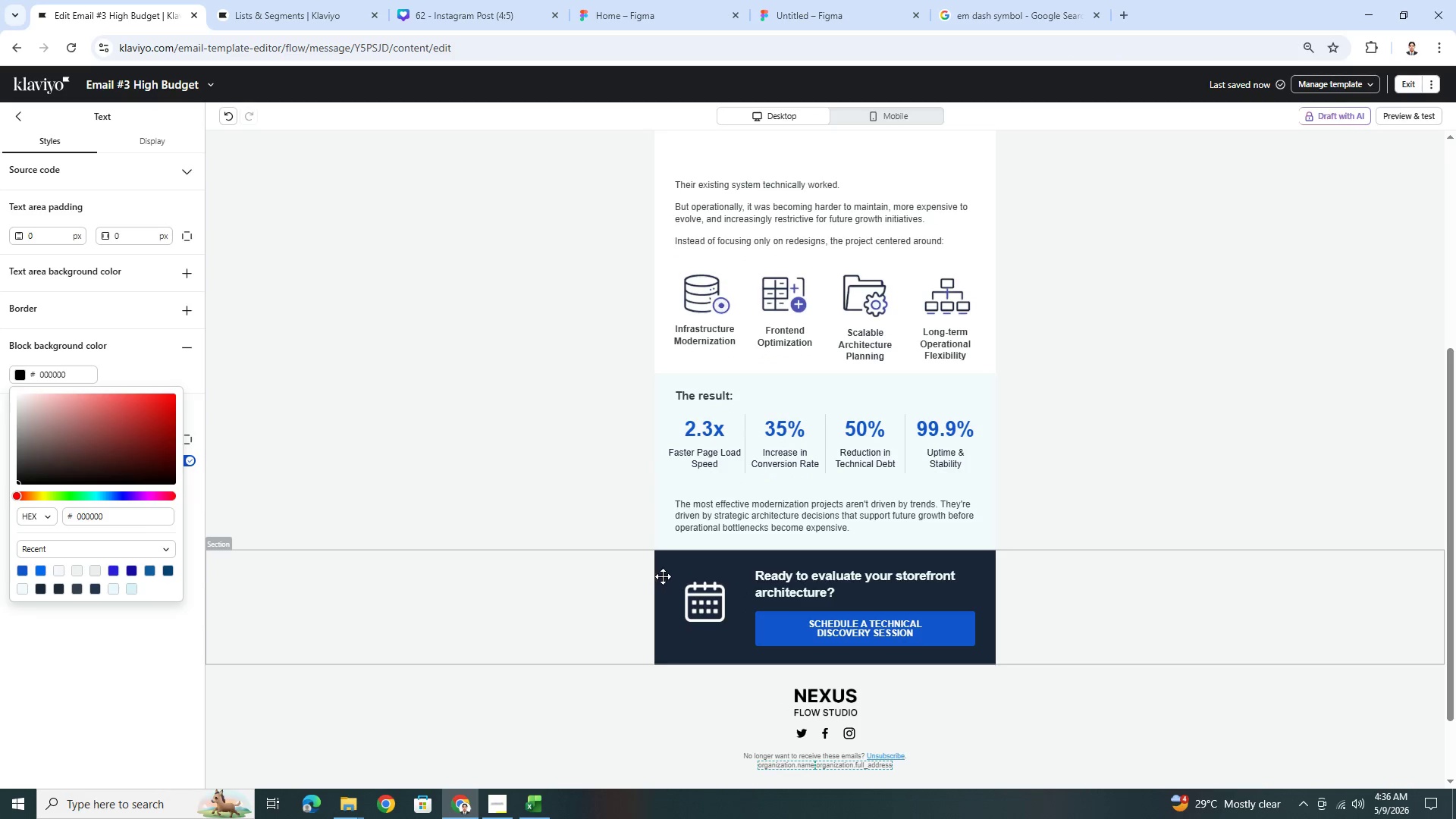 
left_click([665, 573])
 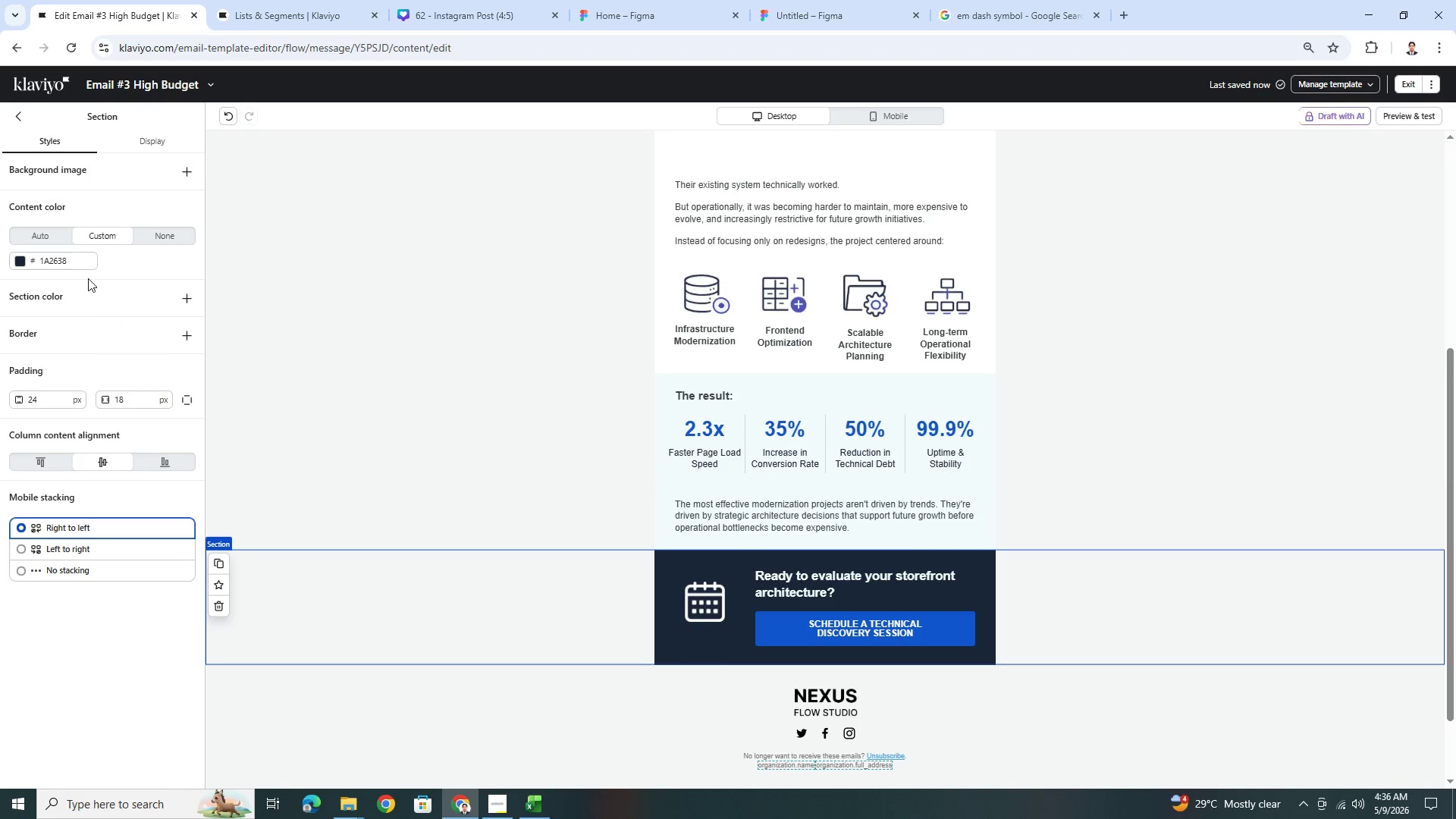 
double_click([83, 268])
 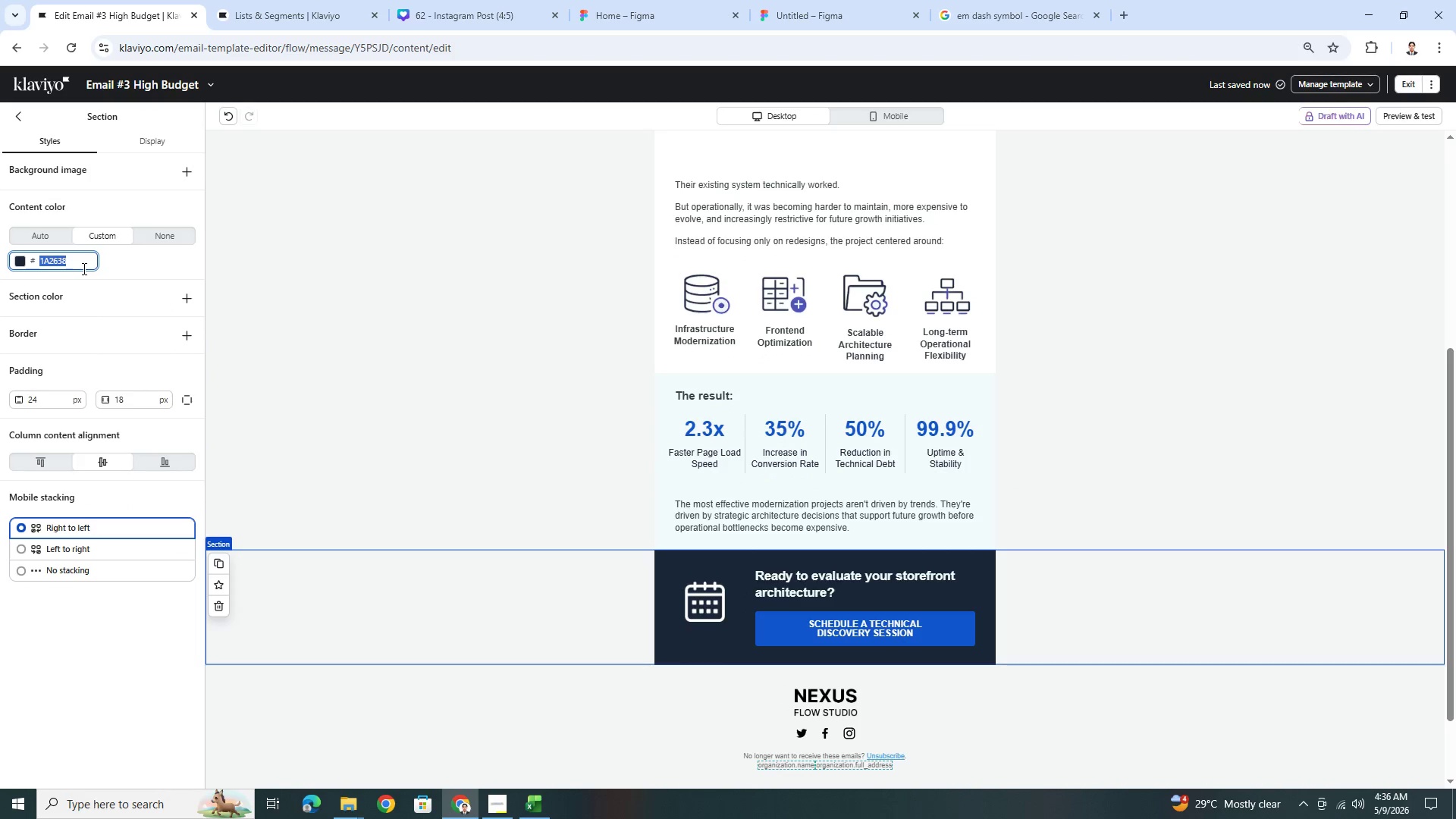 
key(Control+C)
 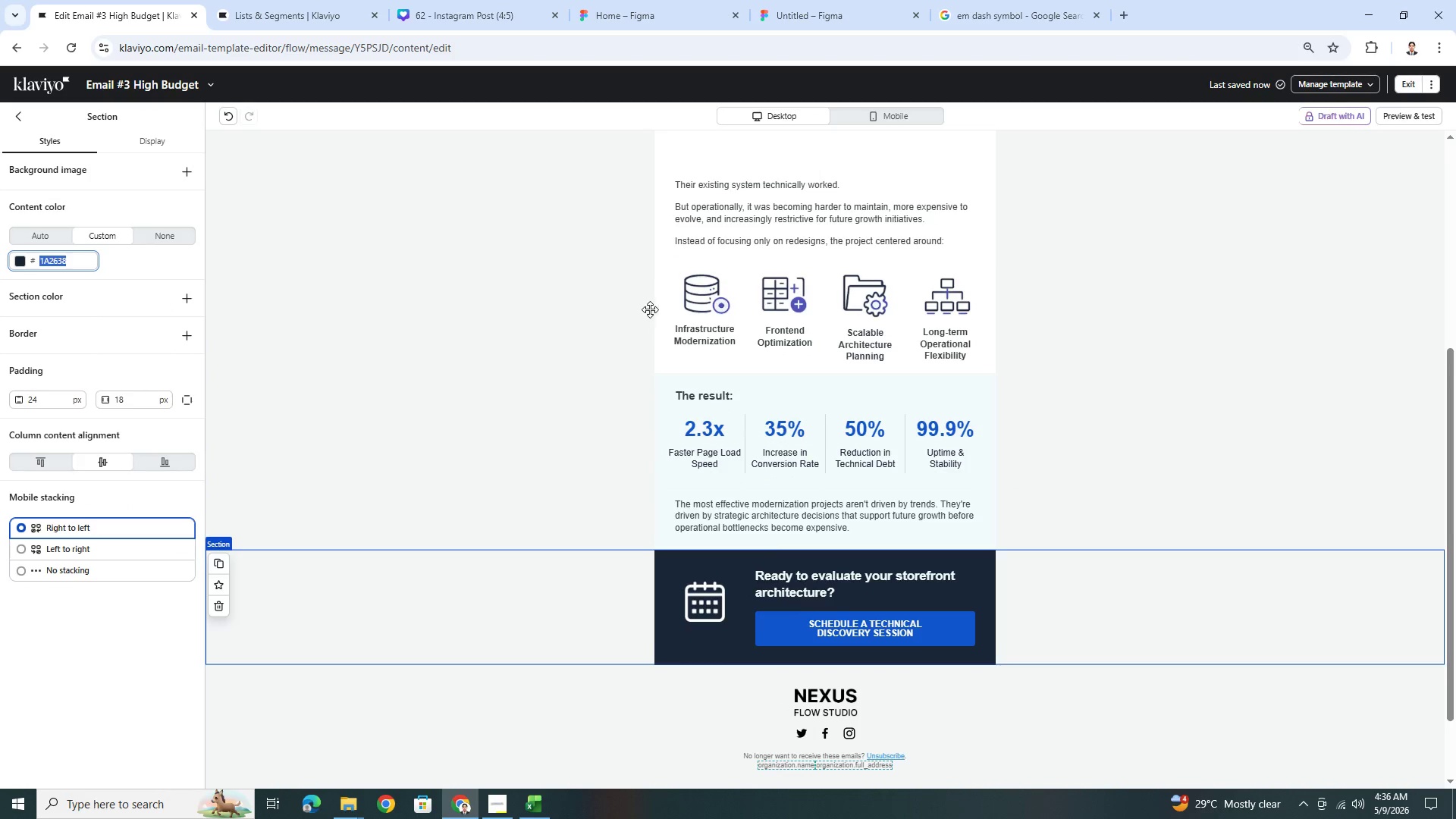 
scroll: coordinate [660, 316], scroll_direction: up, amount: 5.0
 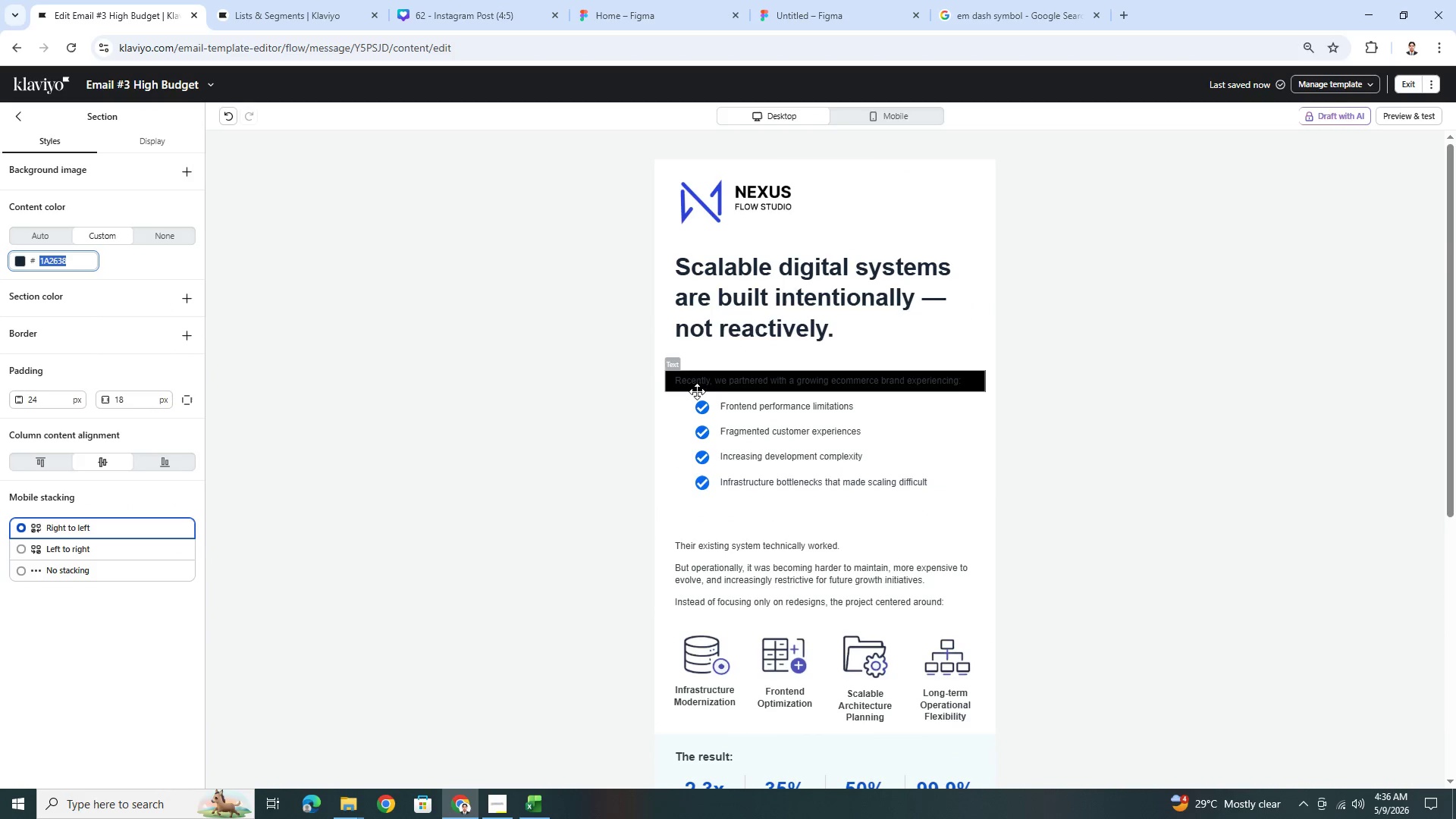 
left_click([697, 384])
 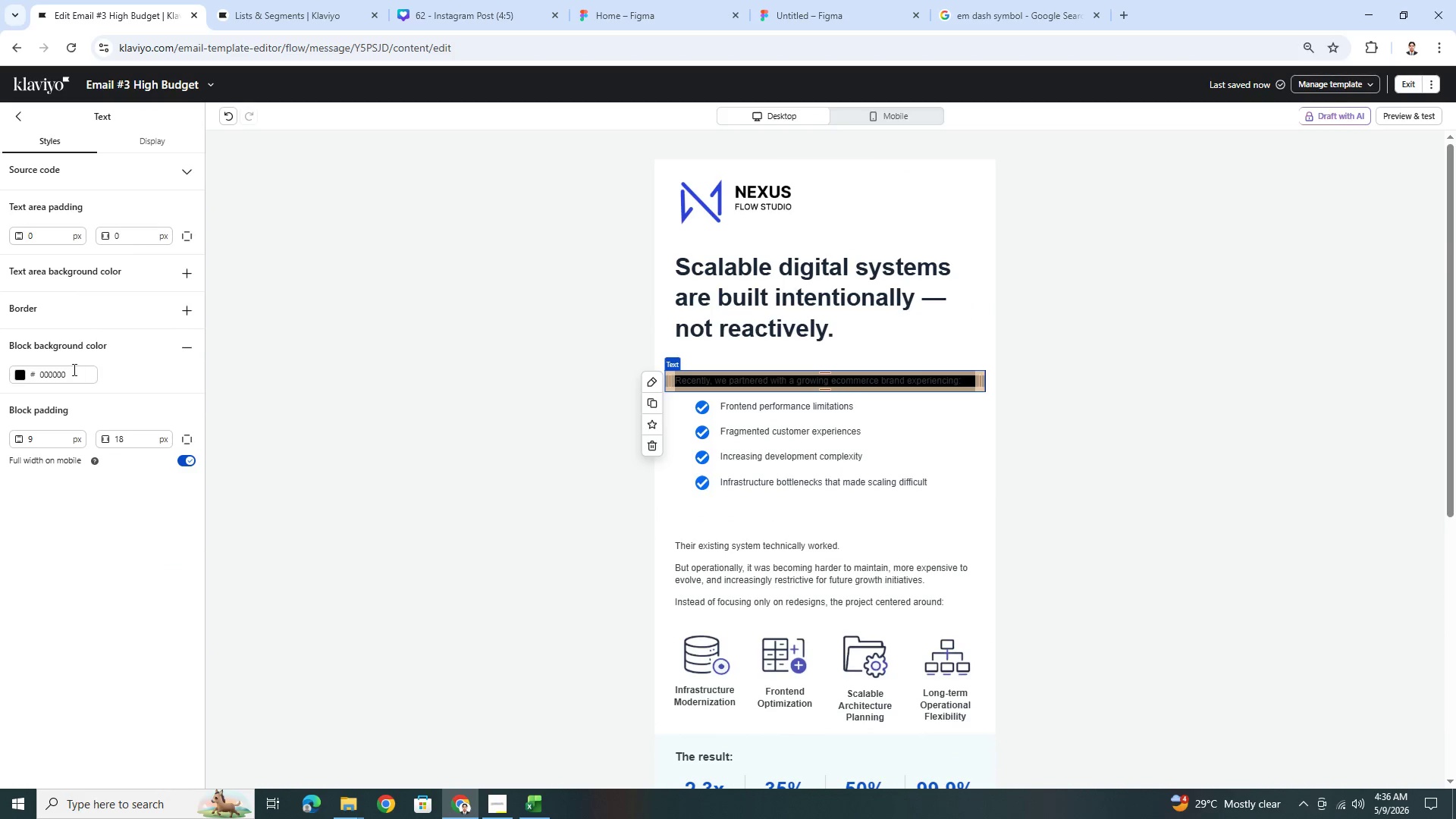 
double_click([74, 375])
 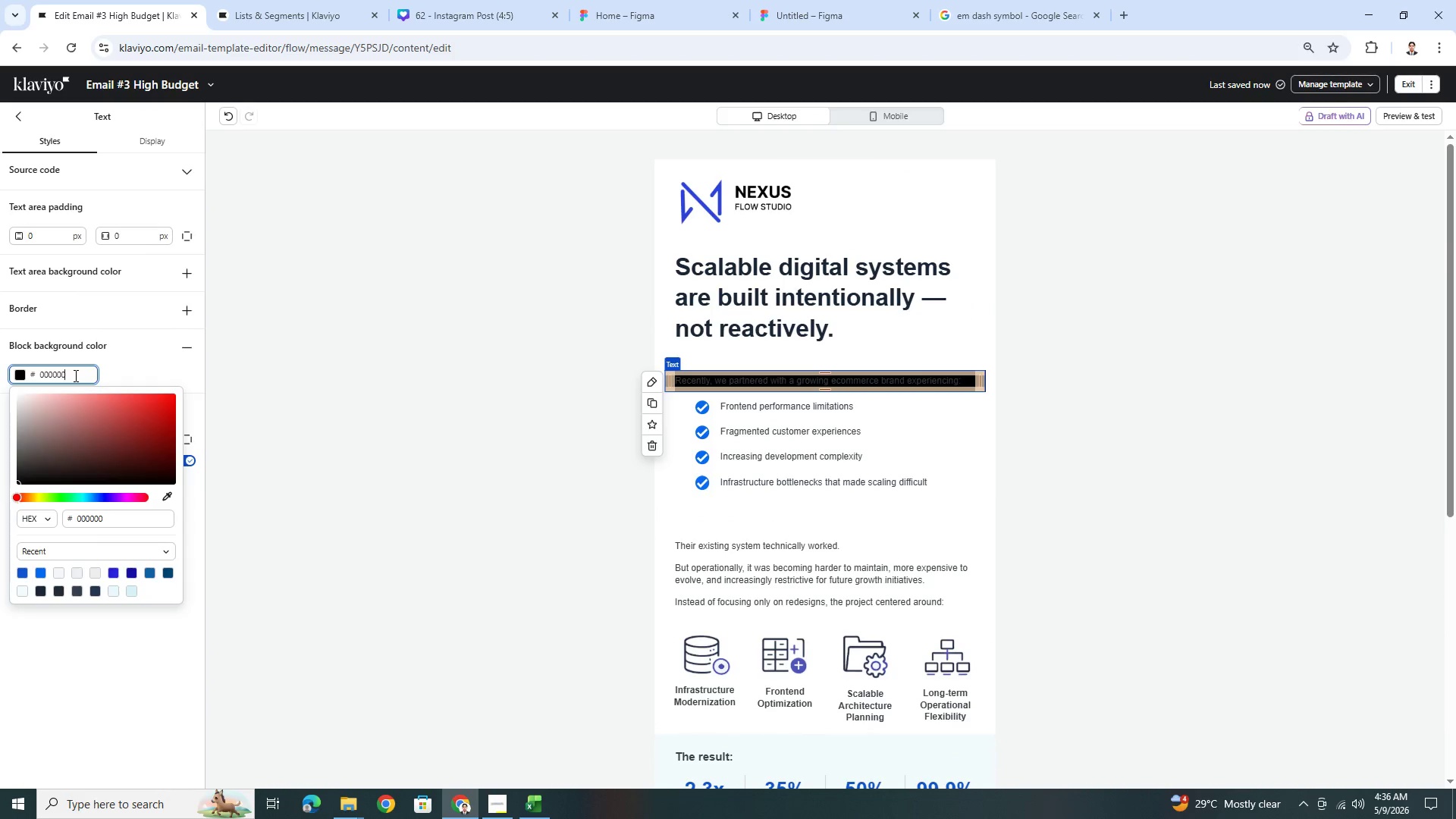 
key(Control+V)
 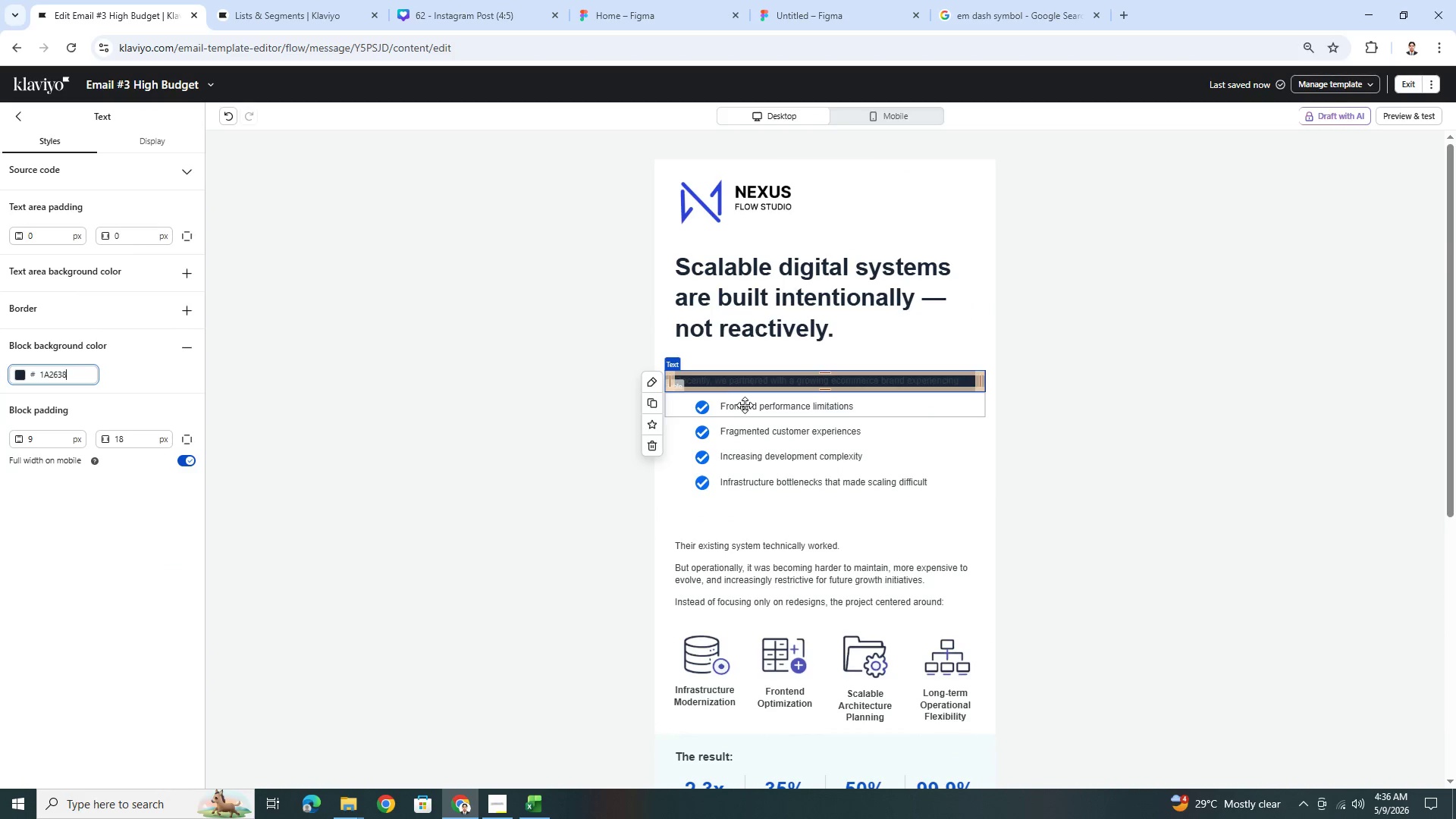 
left_click([752, 406])
 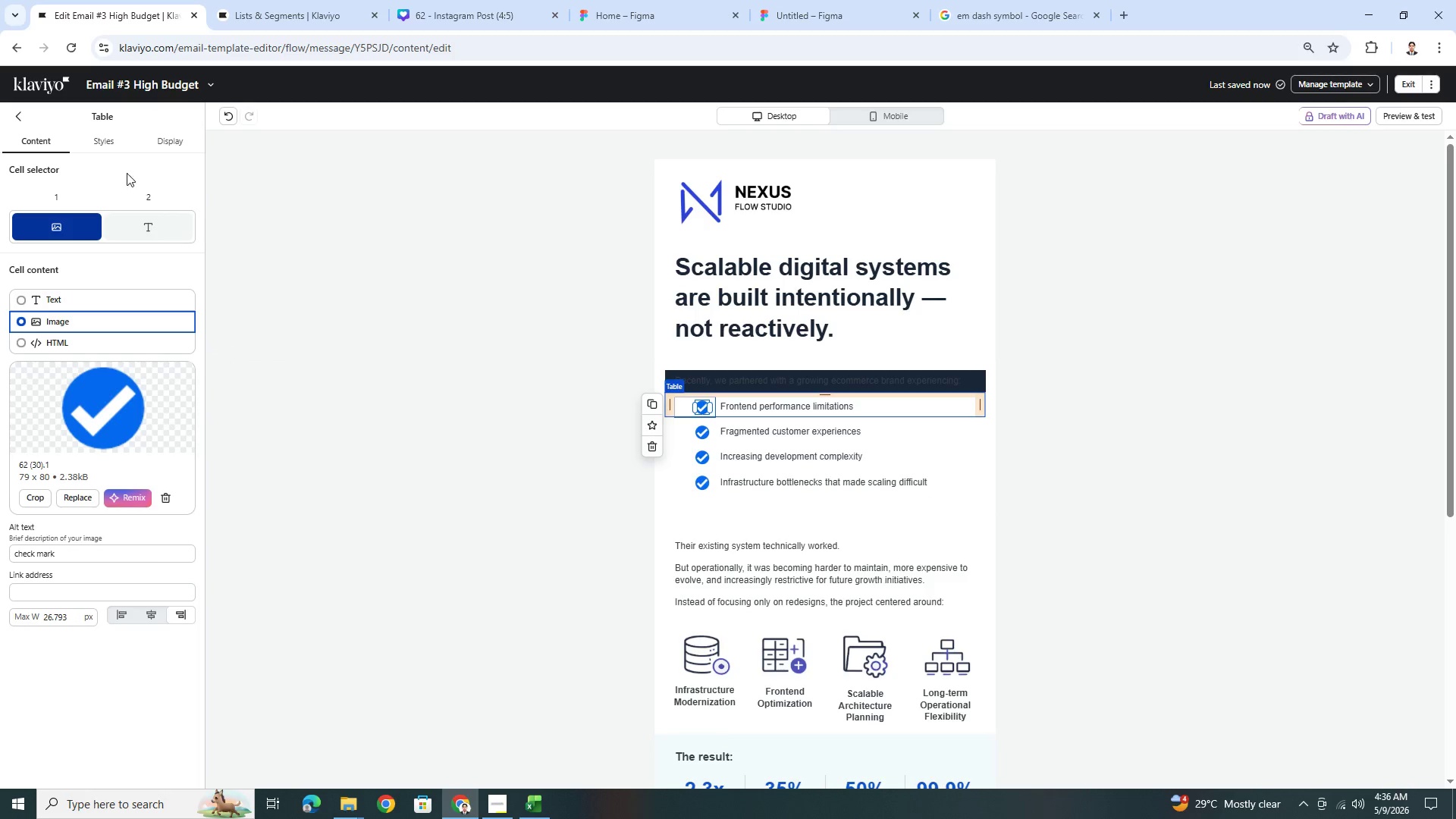 
left_click([101, 149])
 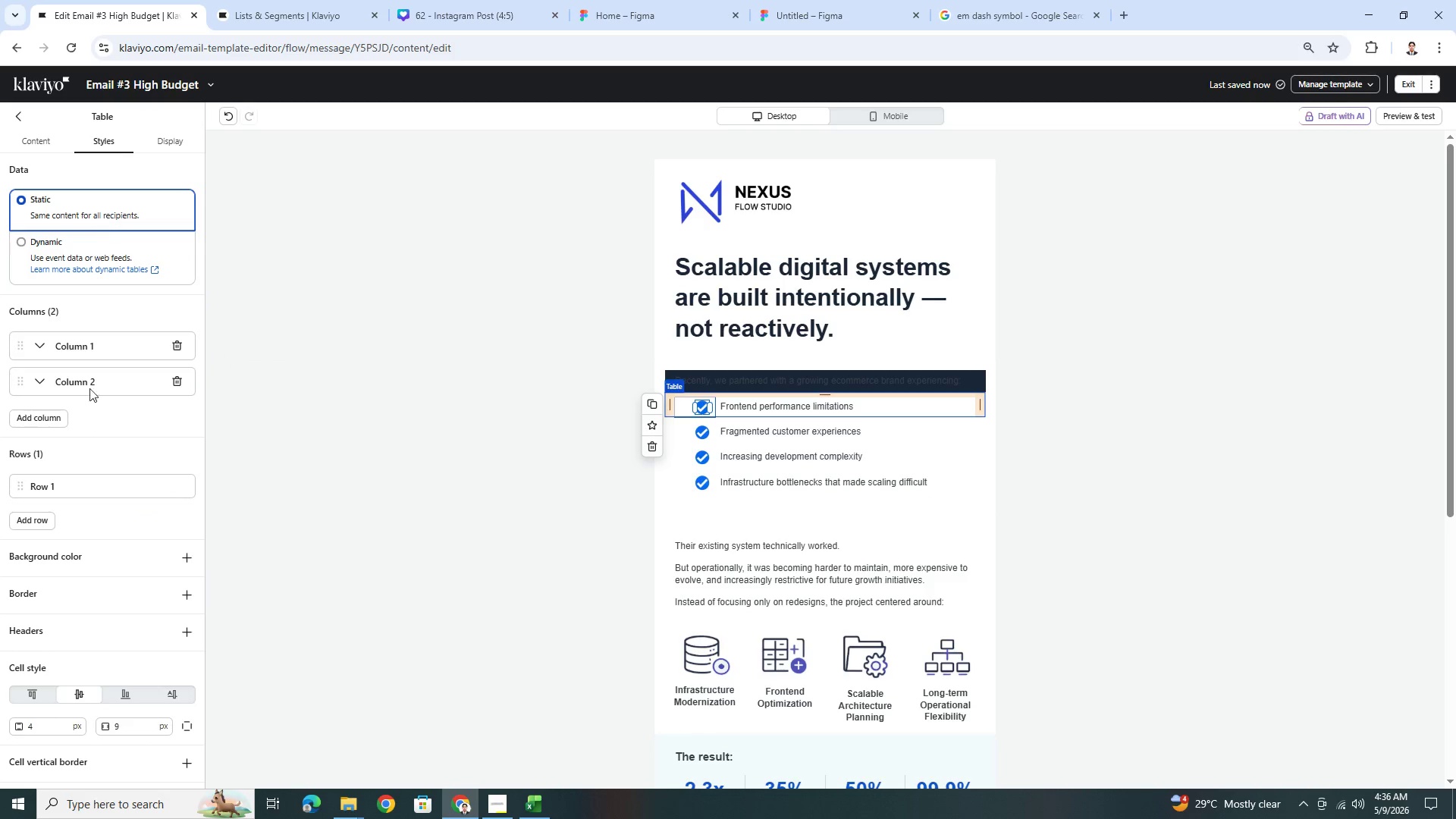 
scroll: coordinate [100, 639], scroll_direction: down, amount: 11.0
 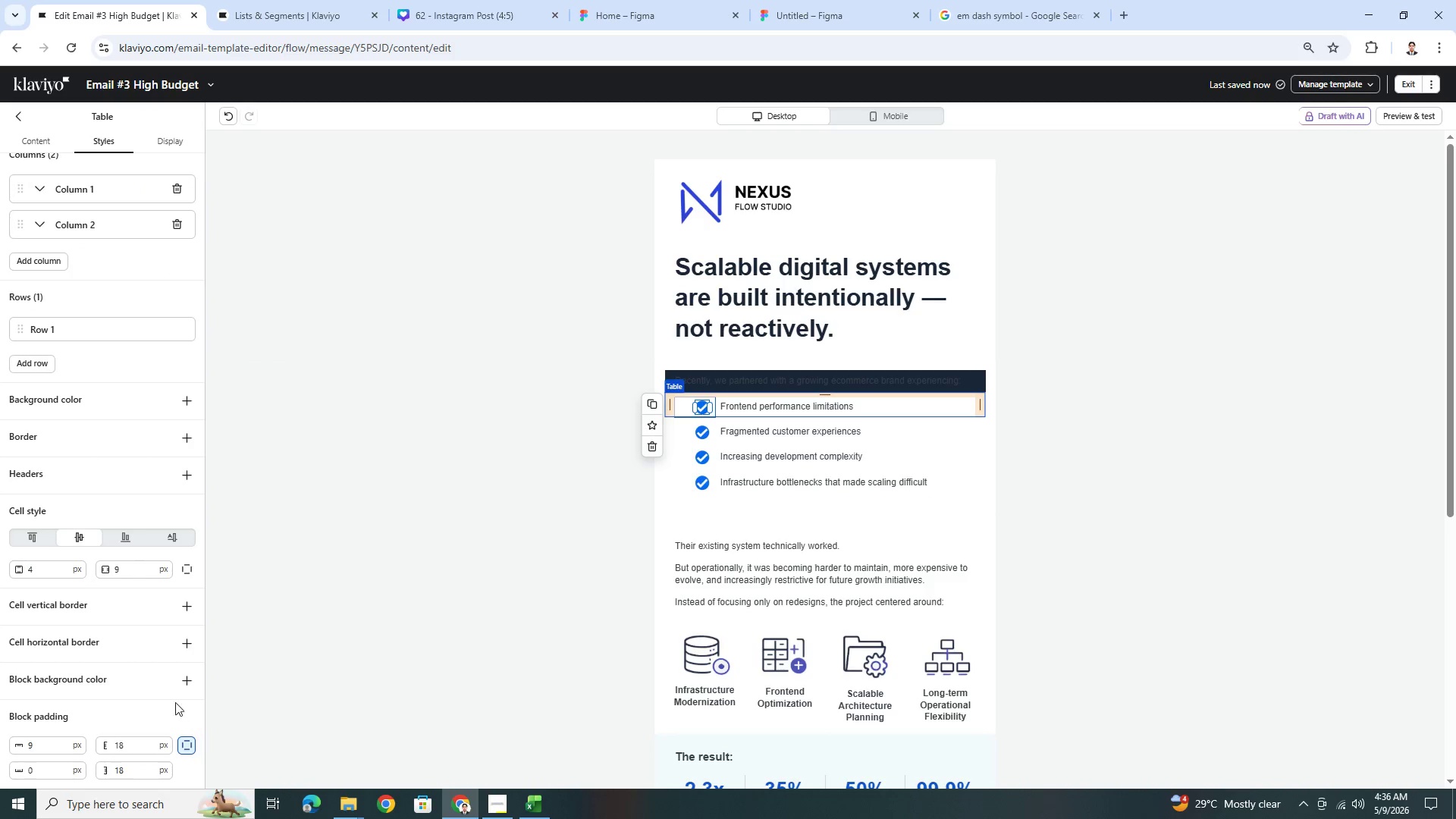 
left_click([187, 684])
 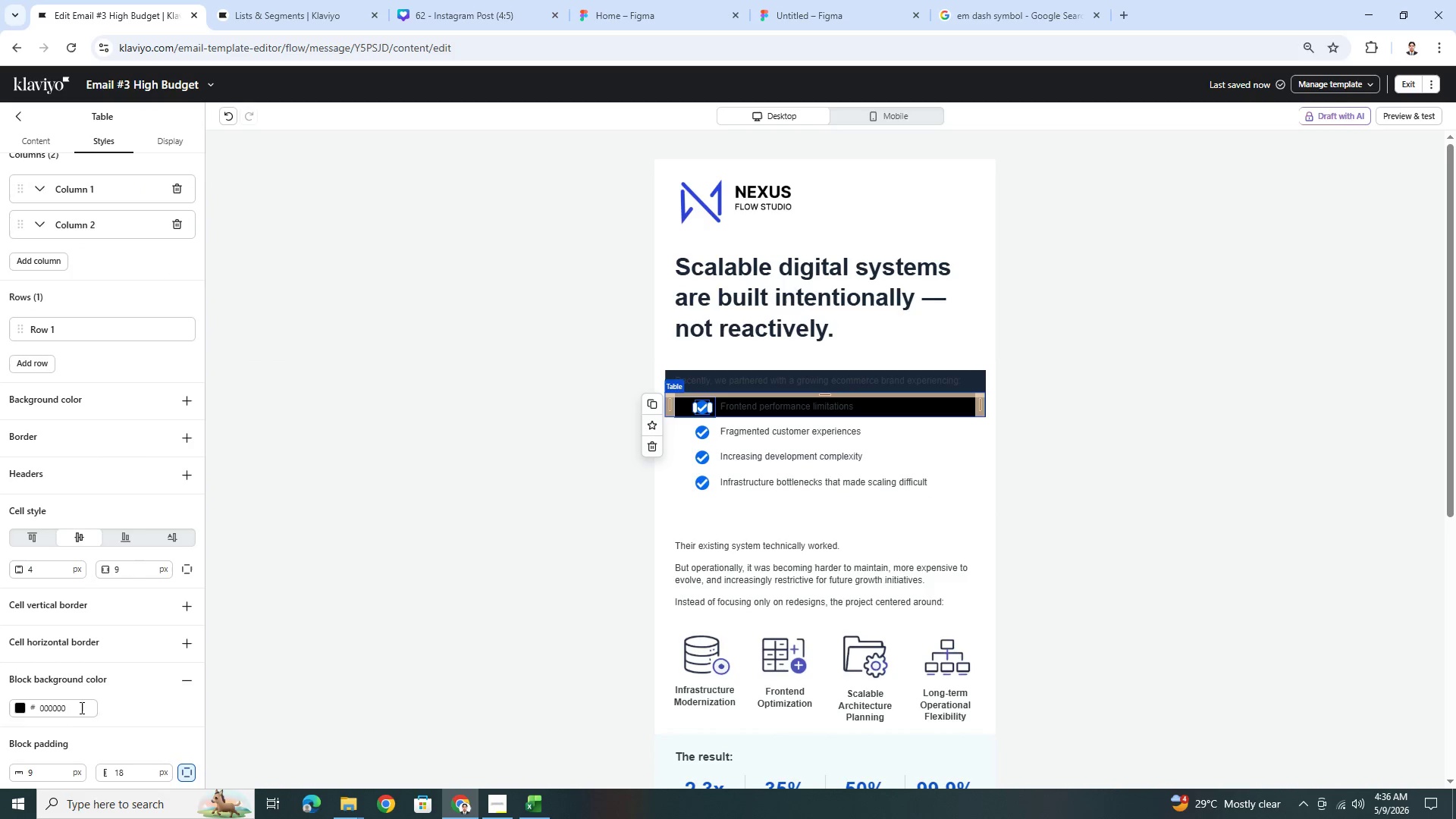 
double_click([80, 708])
 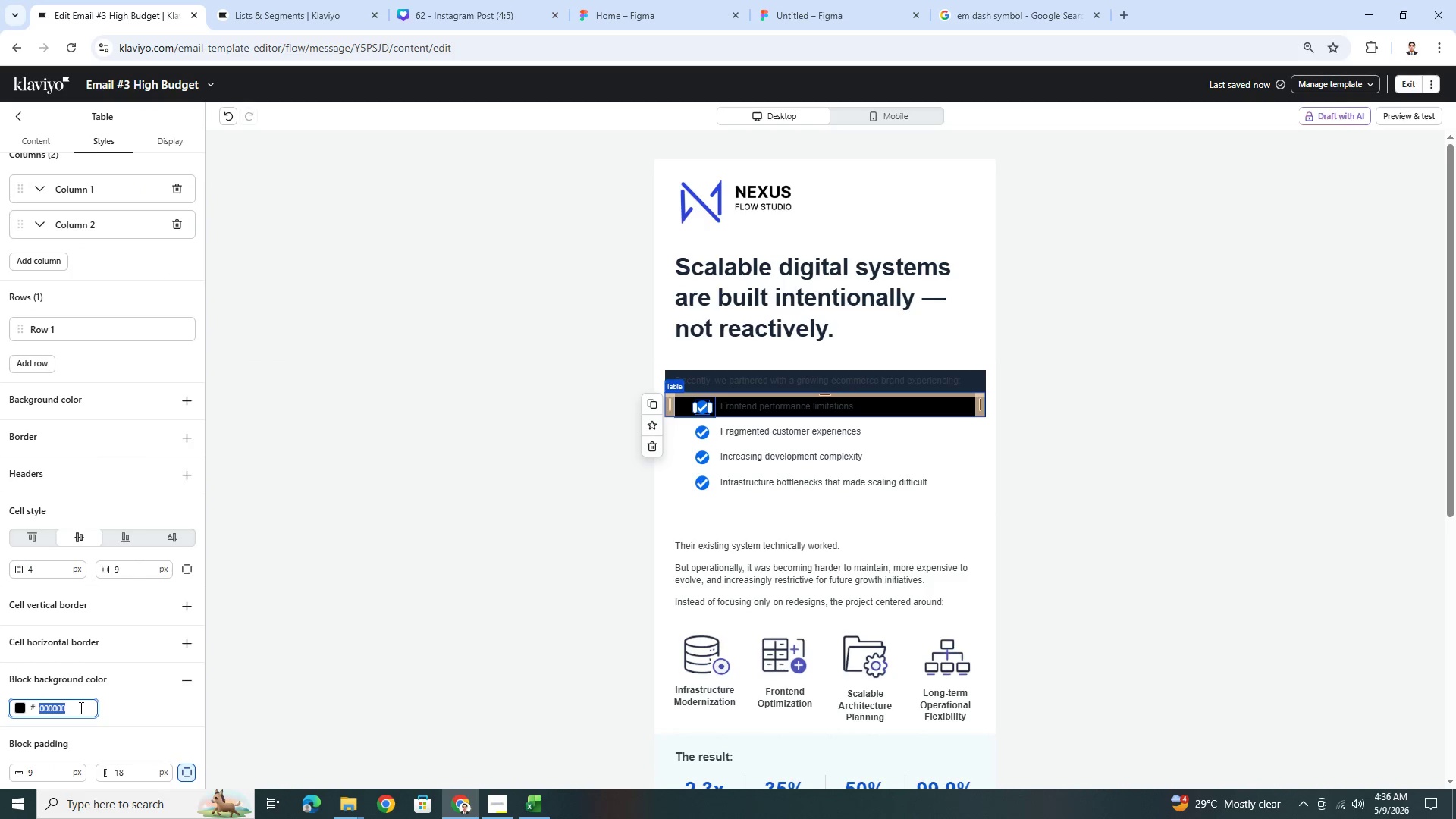 
key(Control+V)
 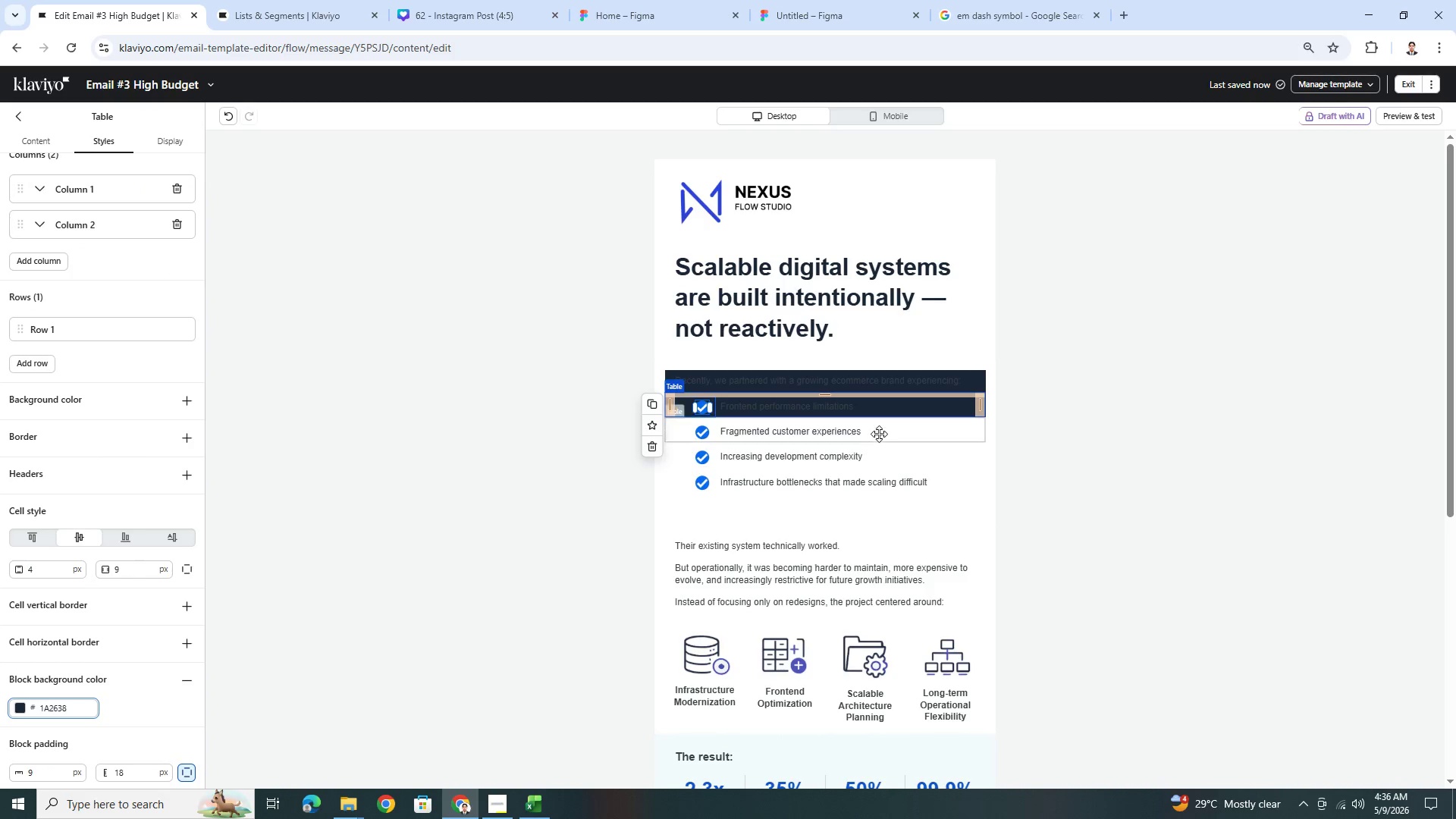 
left_click([879, 429])
 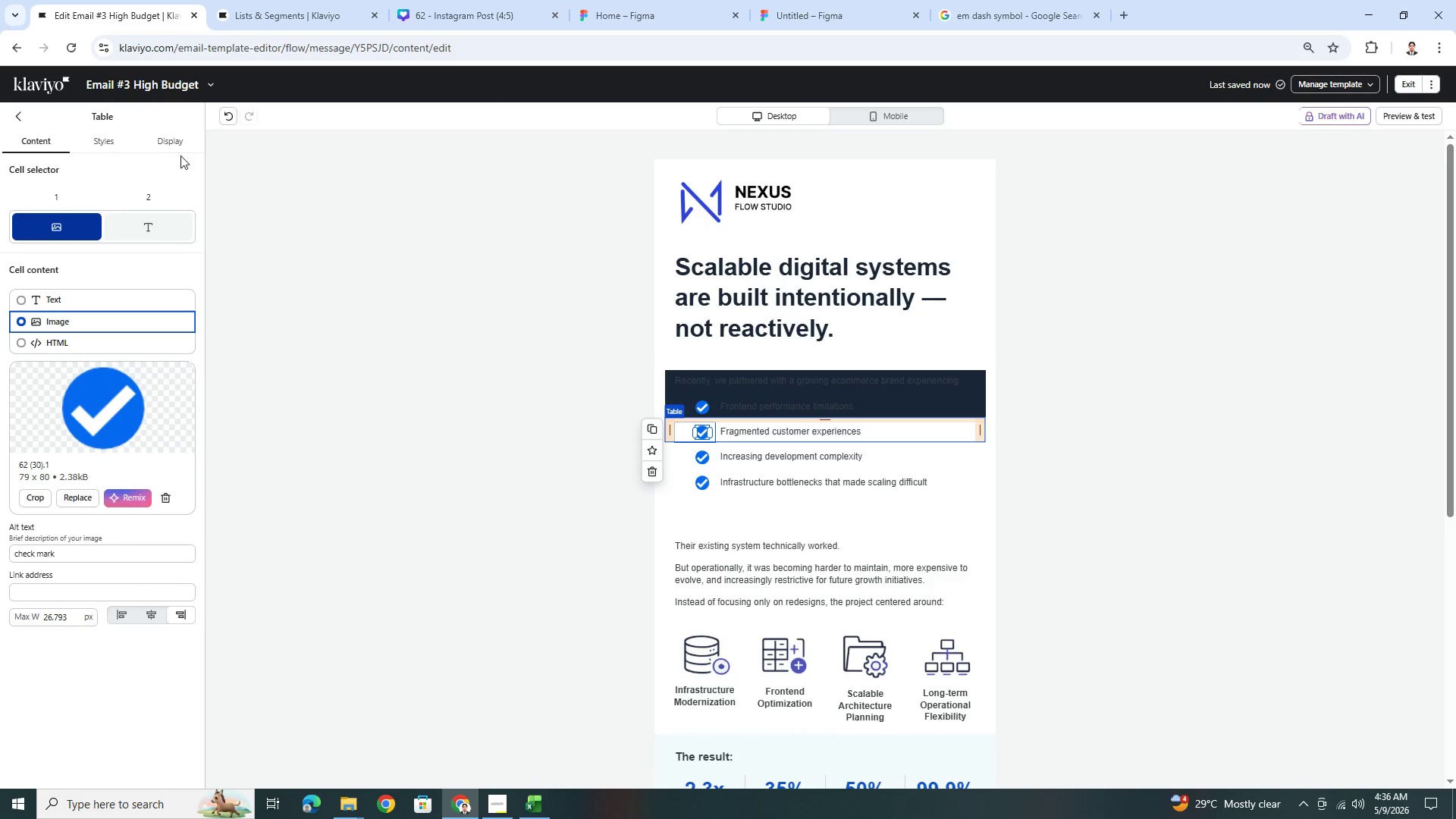 
left_click([83, 137])
 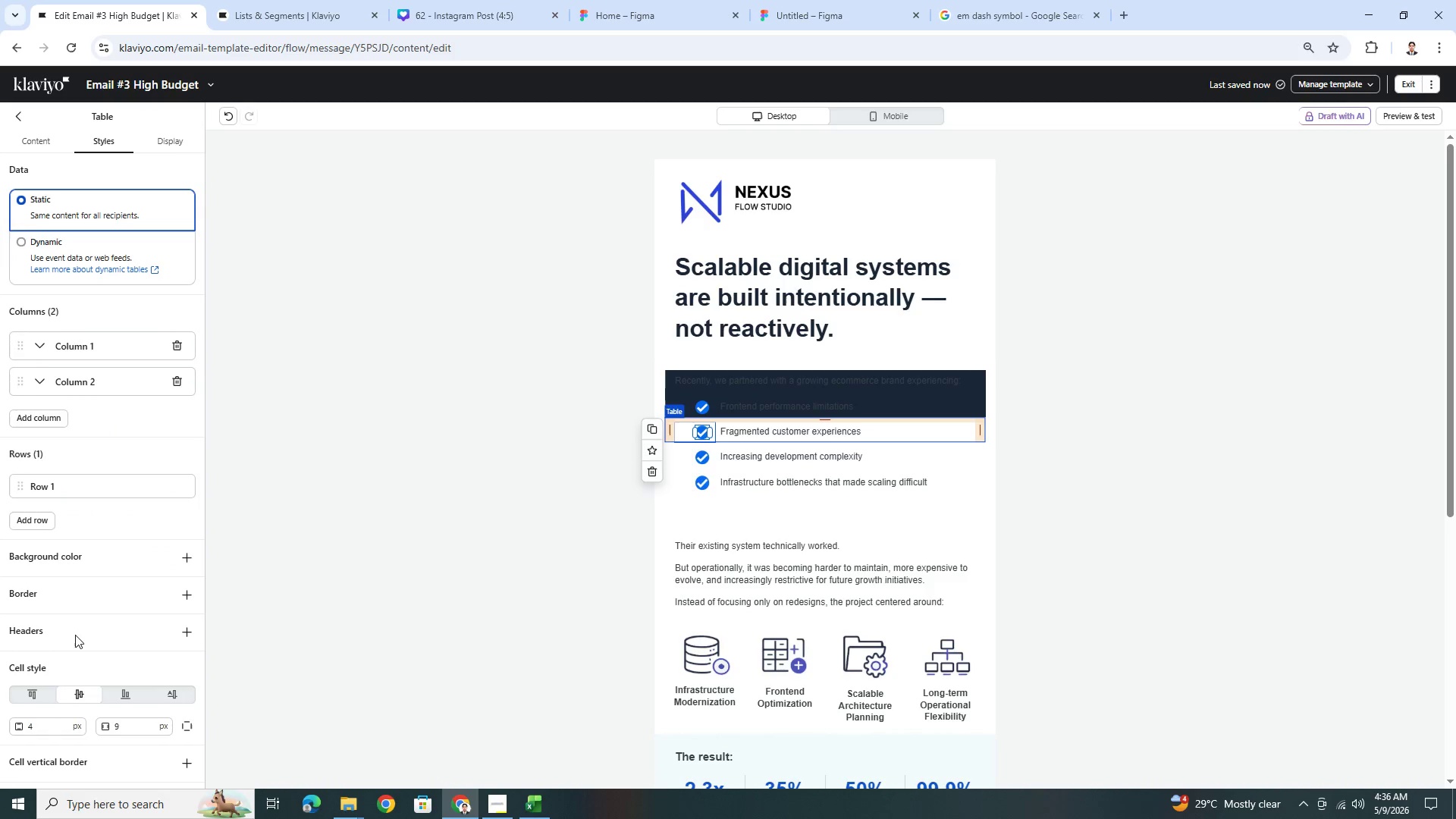 
scroll: coordinate [75, 636], scroll_direction: down, amount: 5.0
 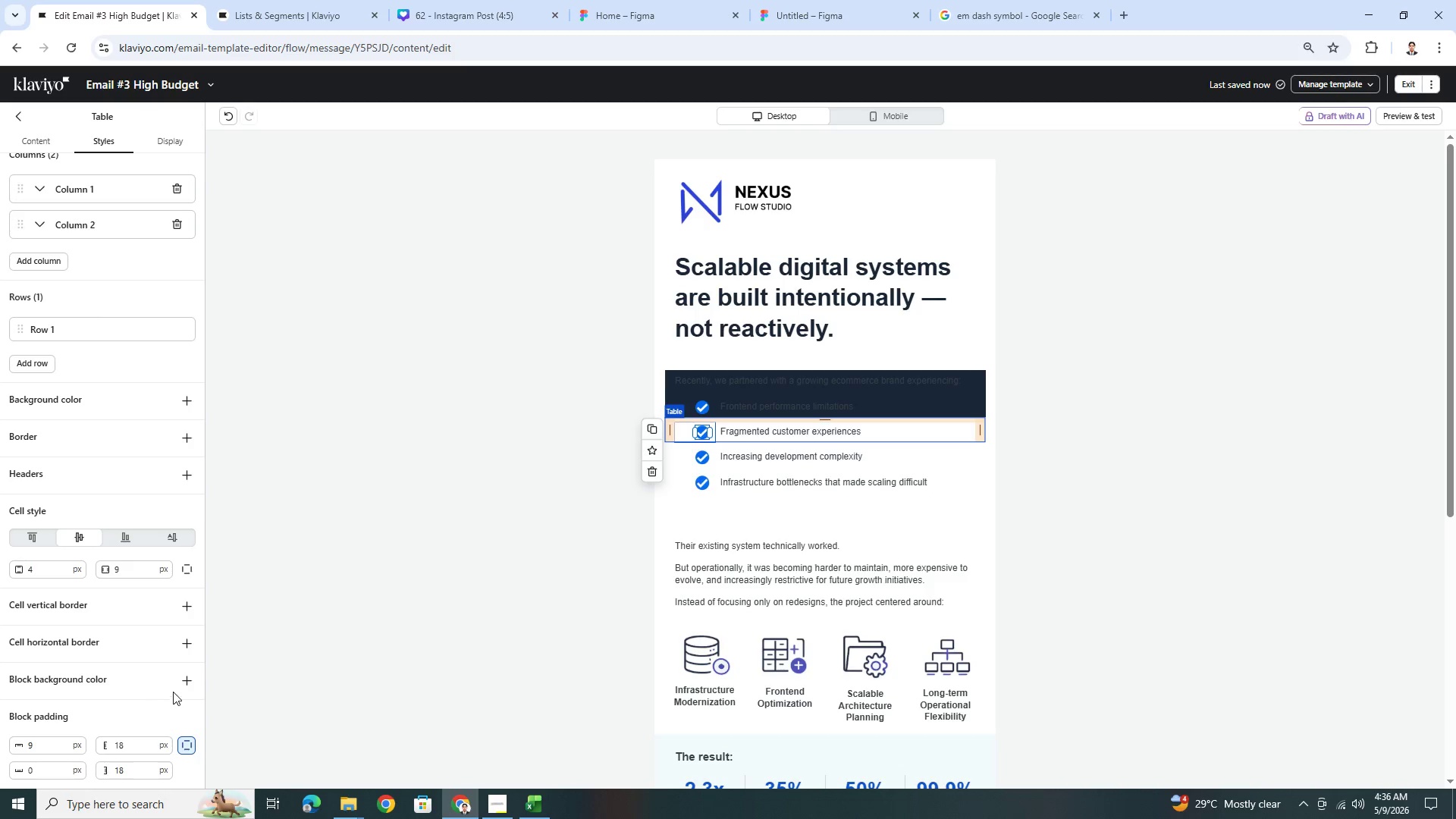 
left_click([182, 681])
 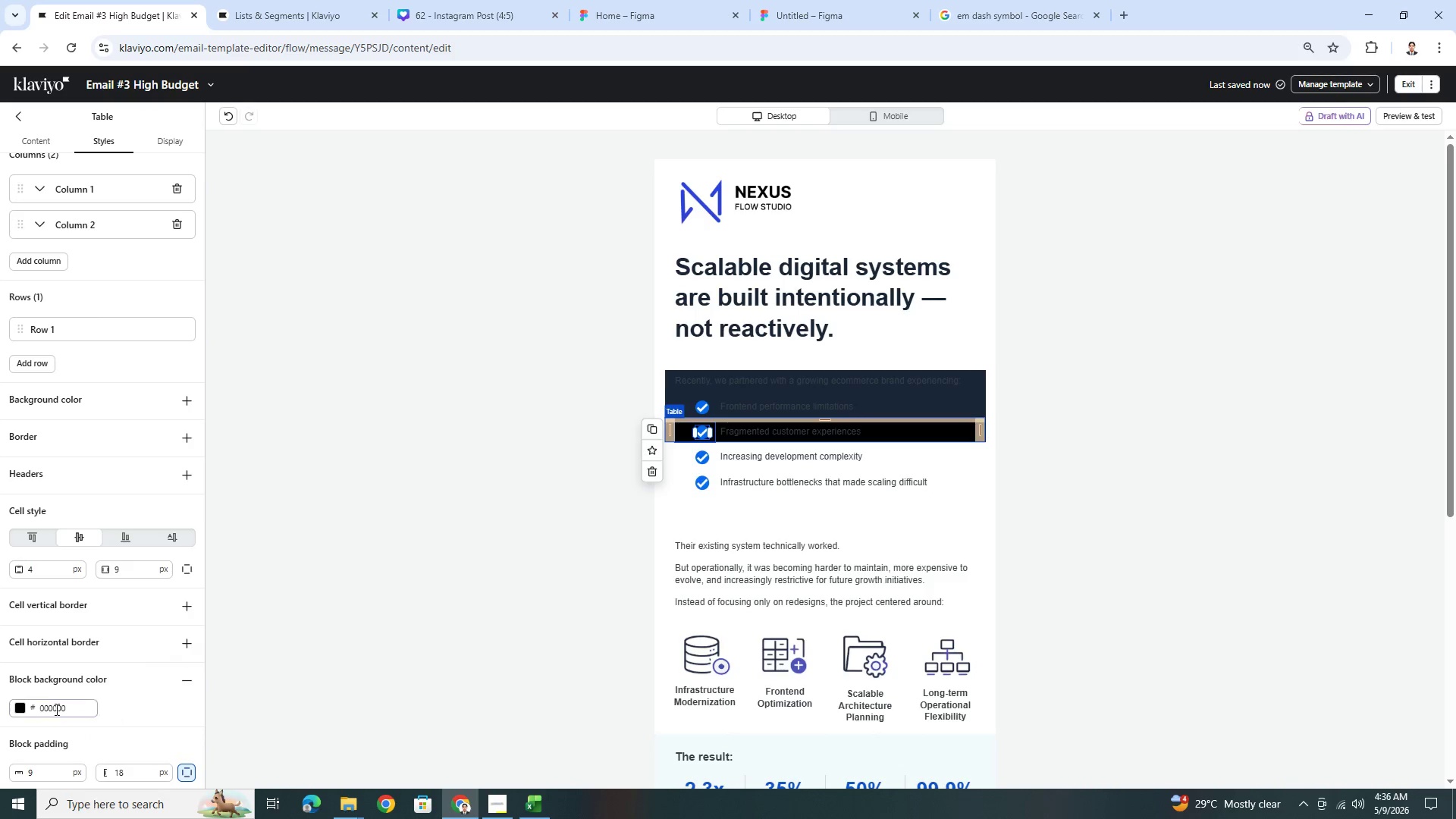 
double_click([55, 710])
 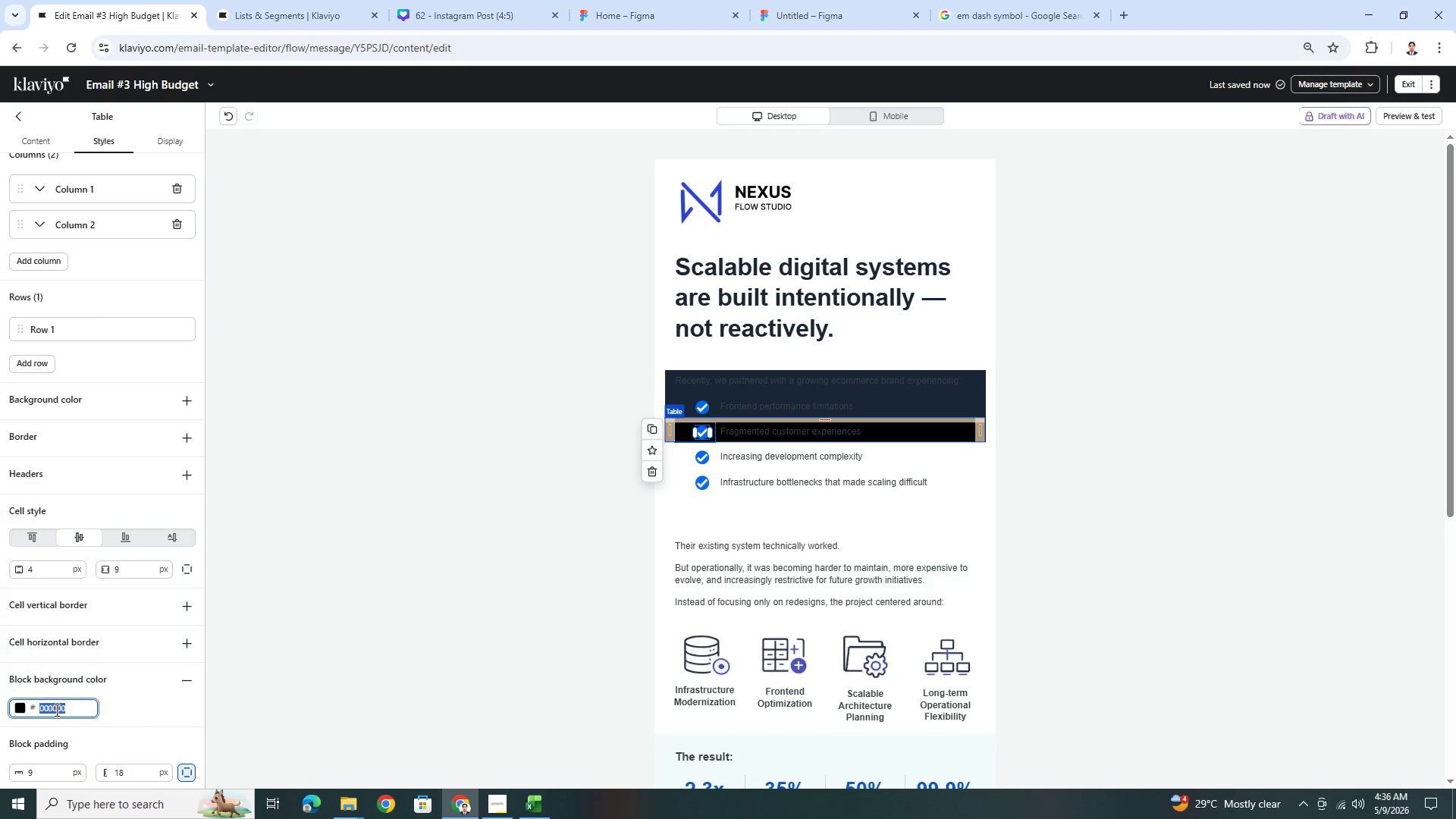 
key(Control+ControlLeft)
 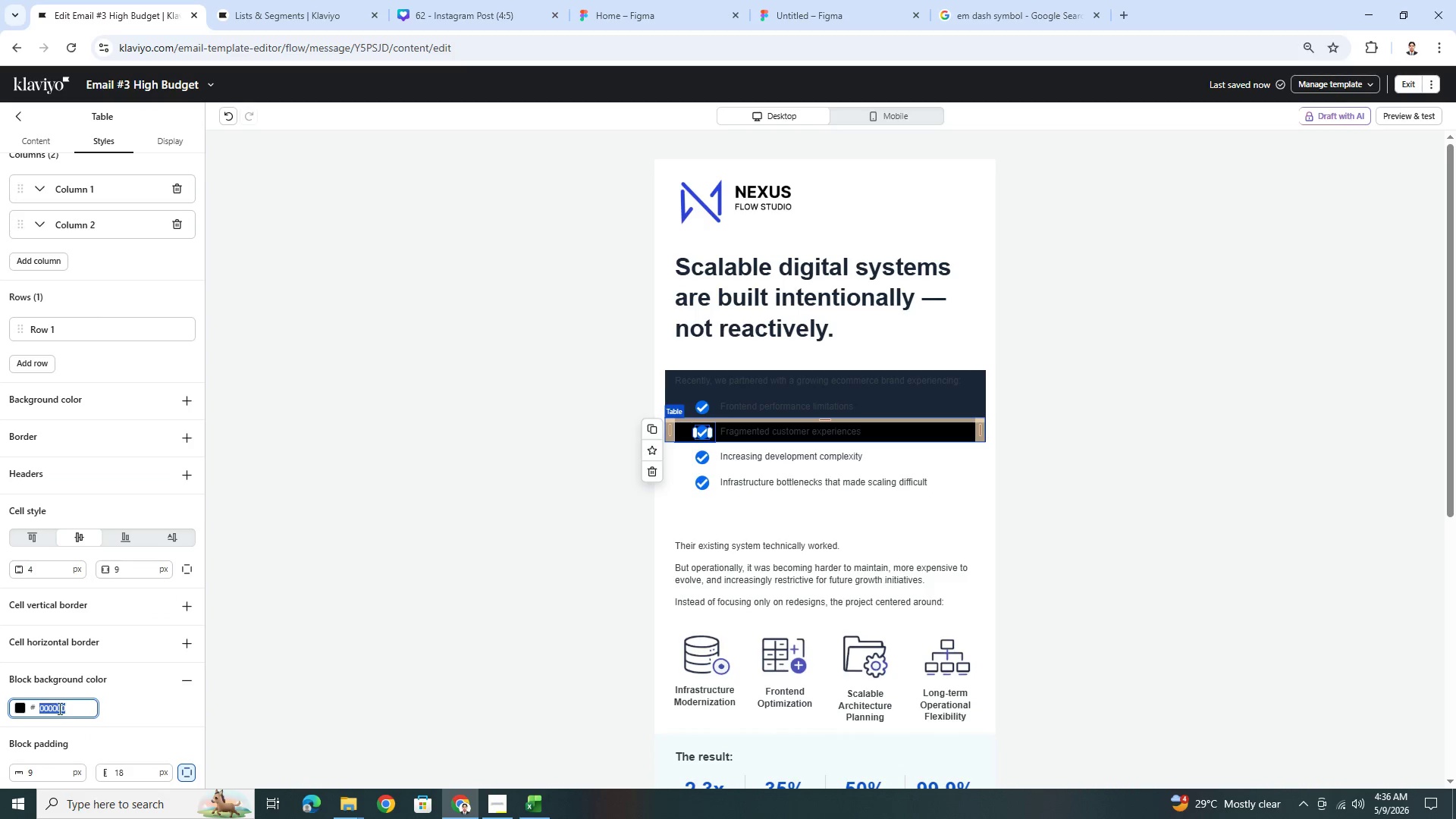 
key(Control+V)
 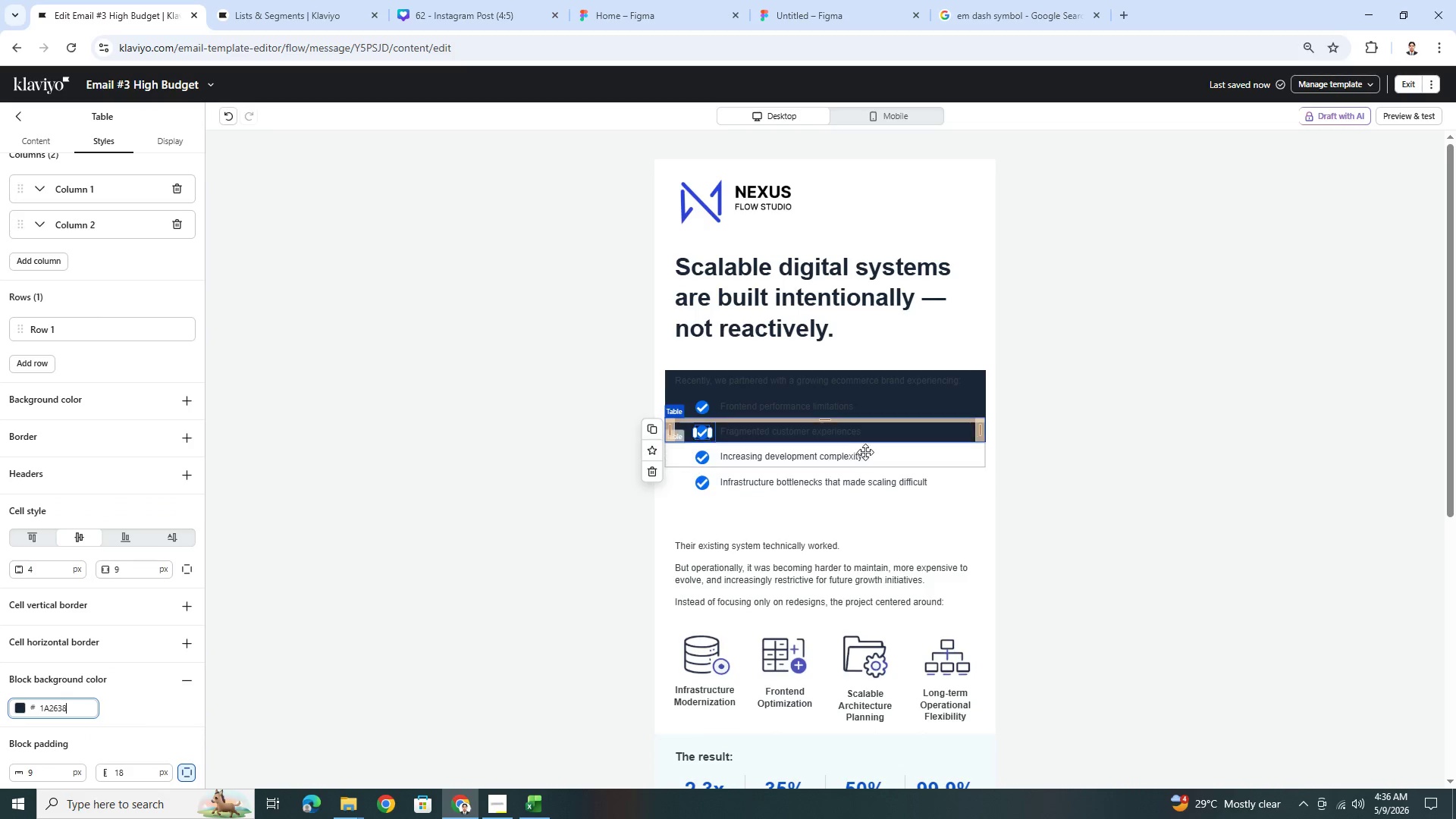 
left_click([869, 453])
 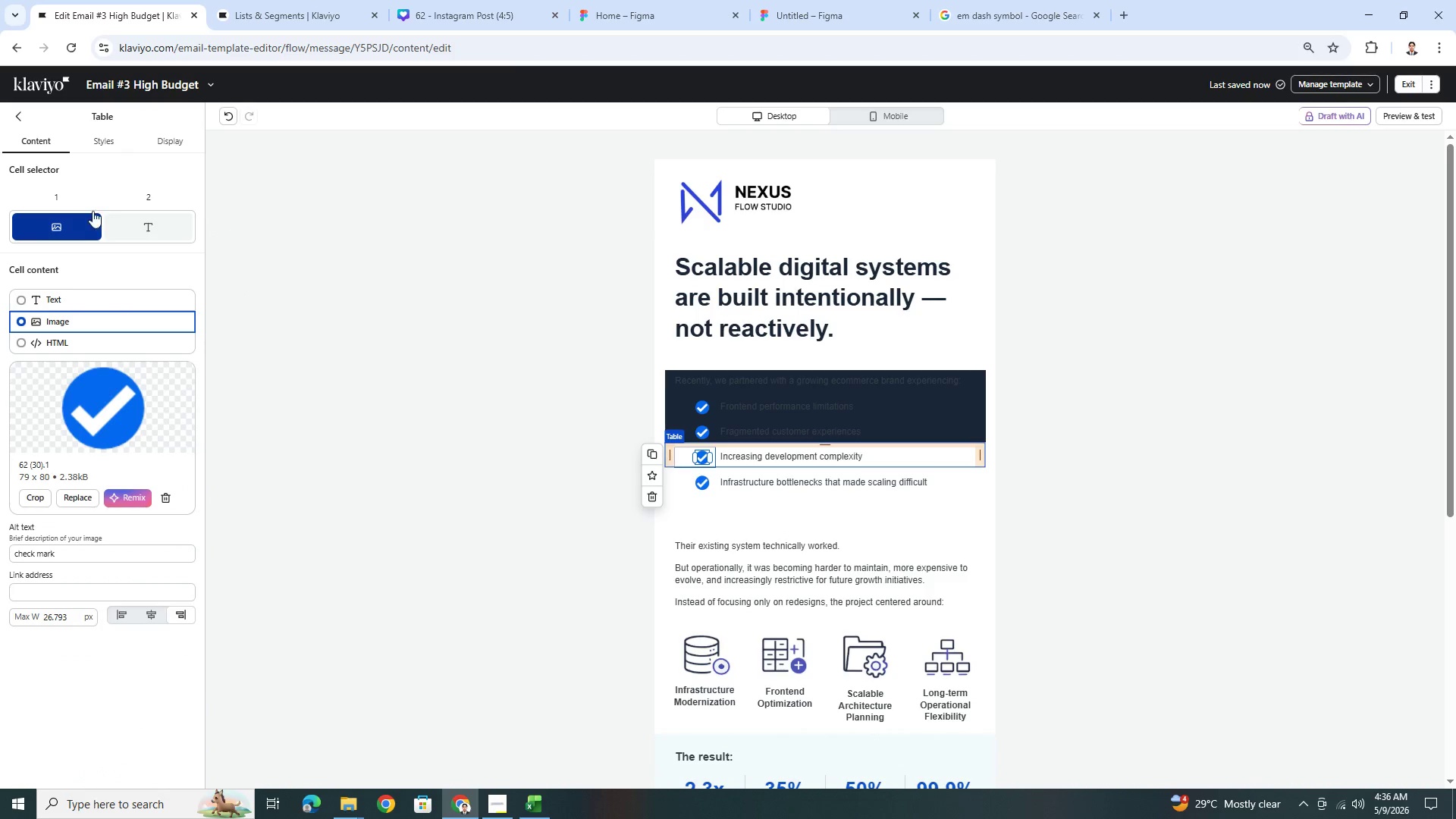 
left_click([112, 147])
 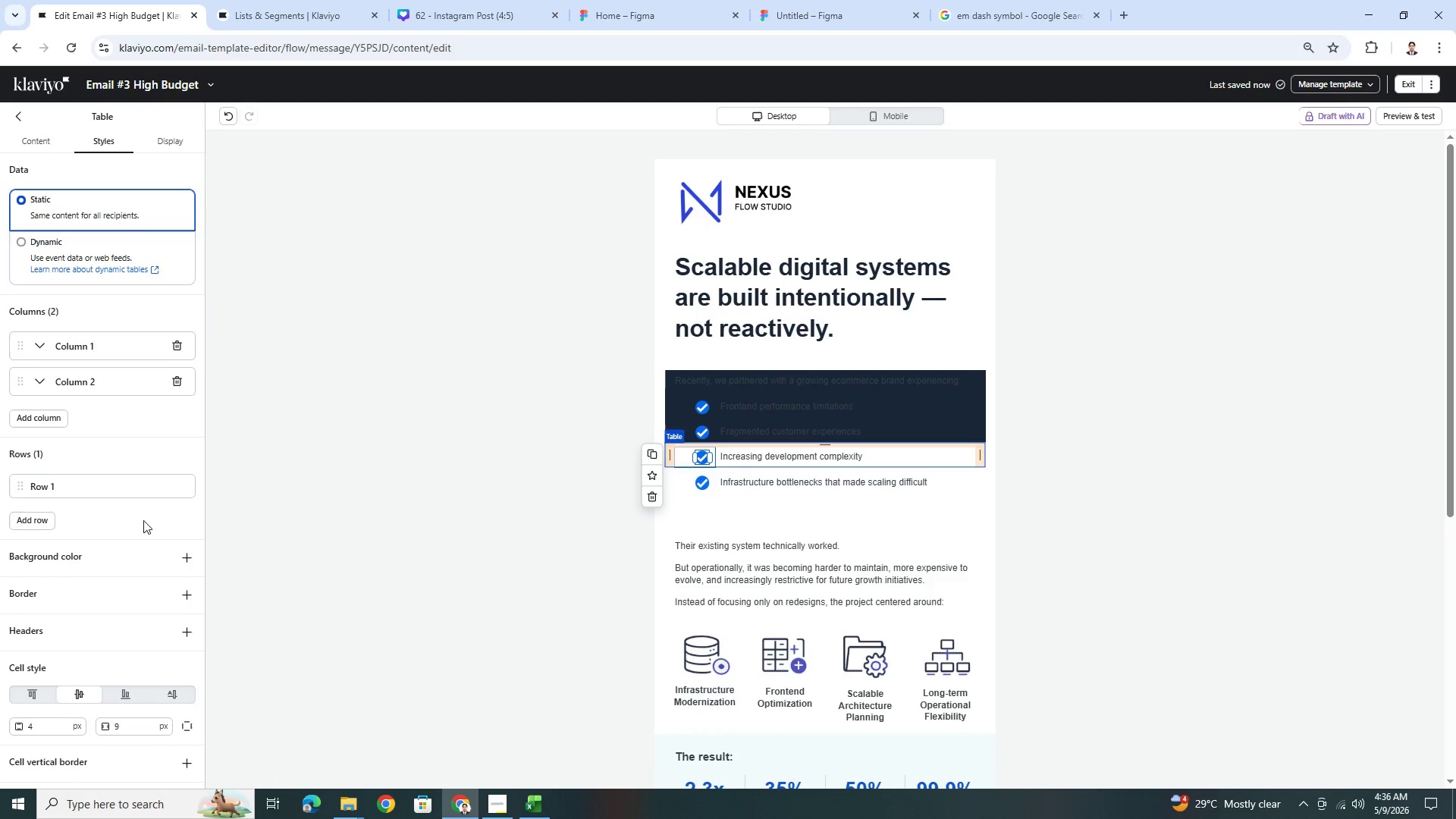 
scroll: coordinate [149, 535], scroll_direction: down, amount: 5.0
 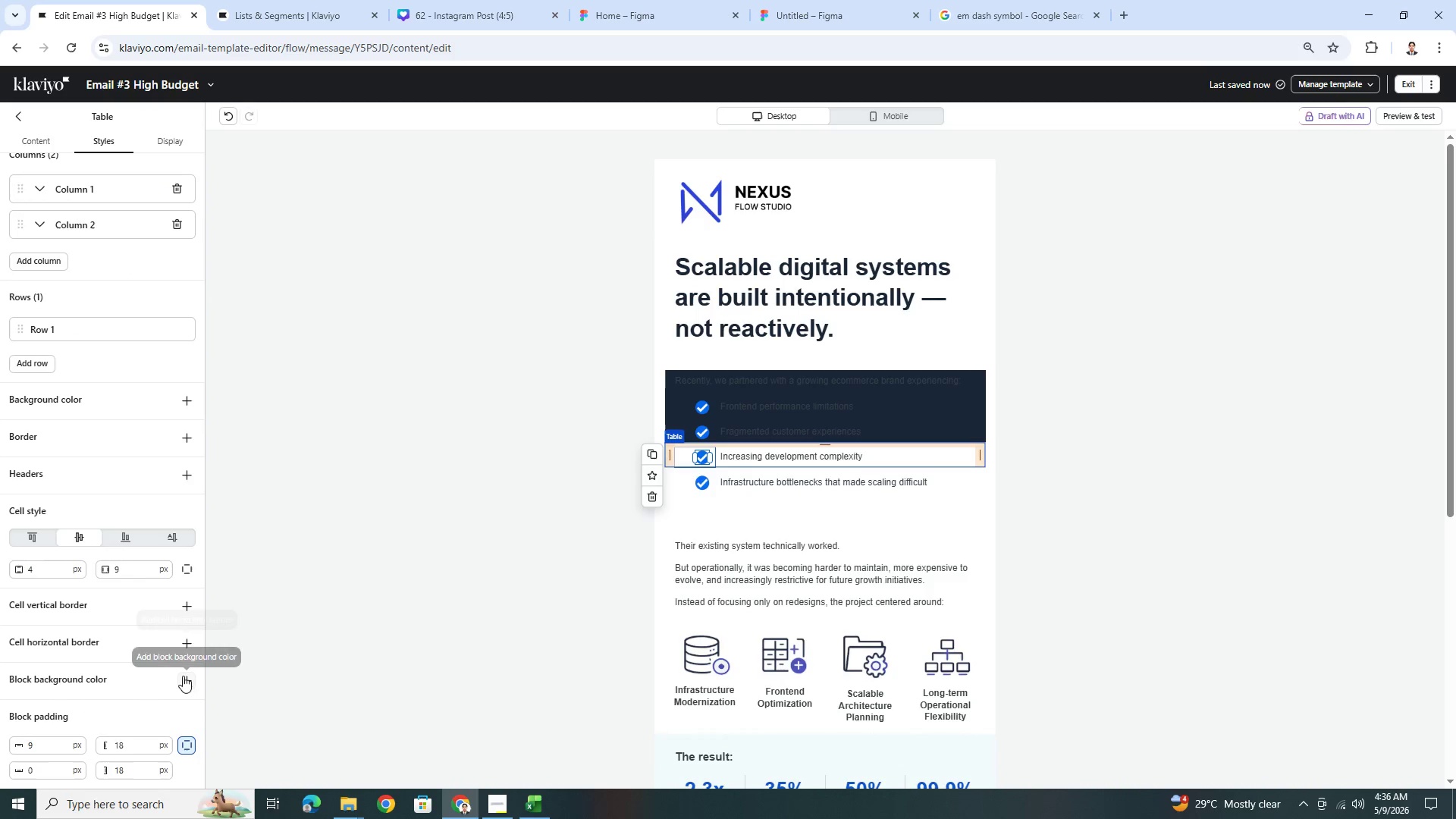 
left_click([182, 681])
 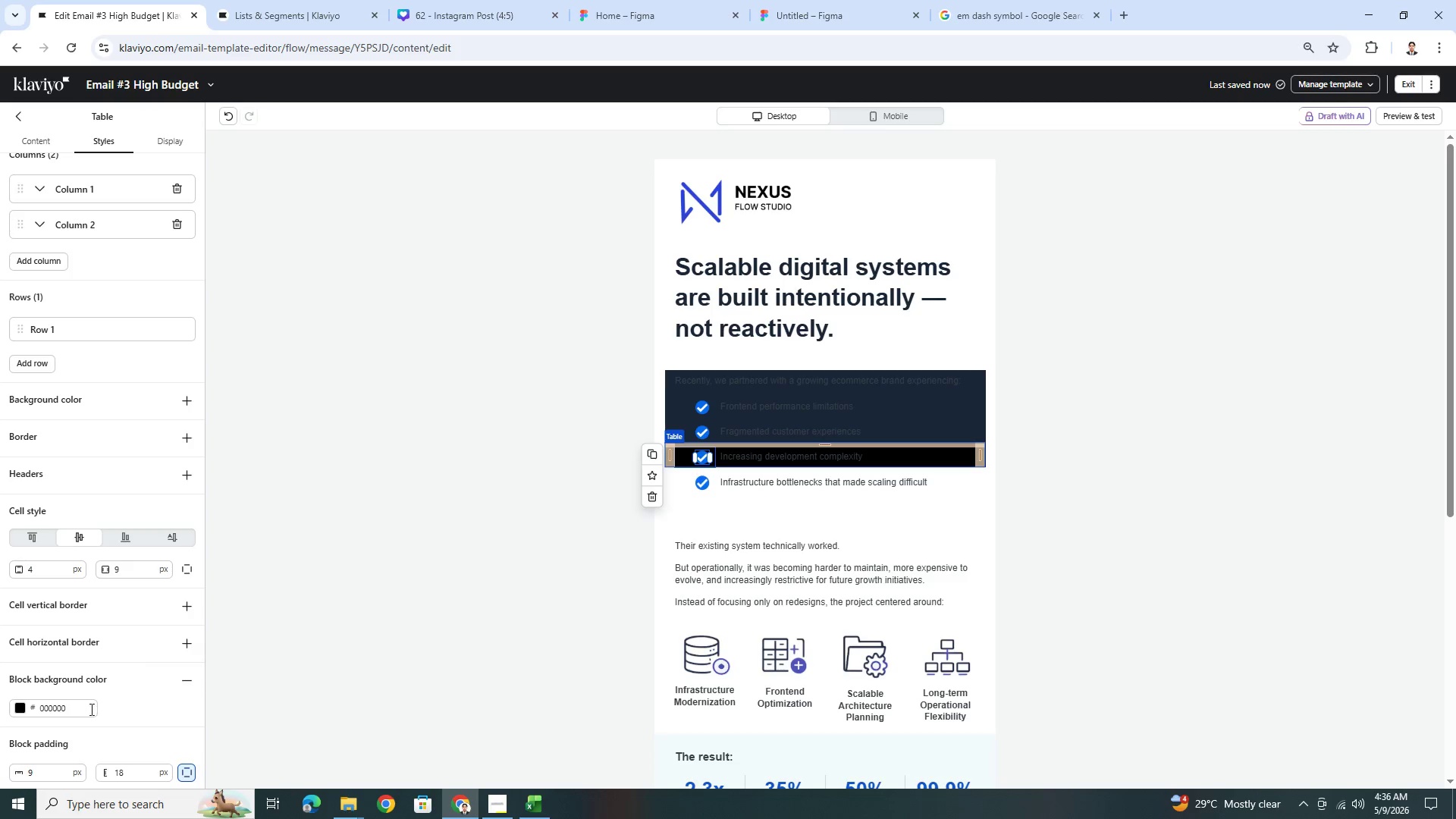 
double_click([87, 708])
 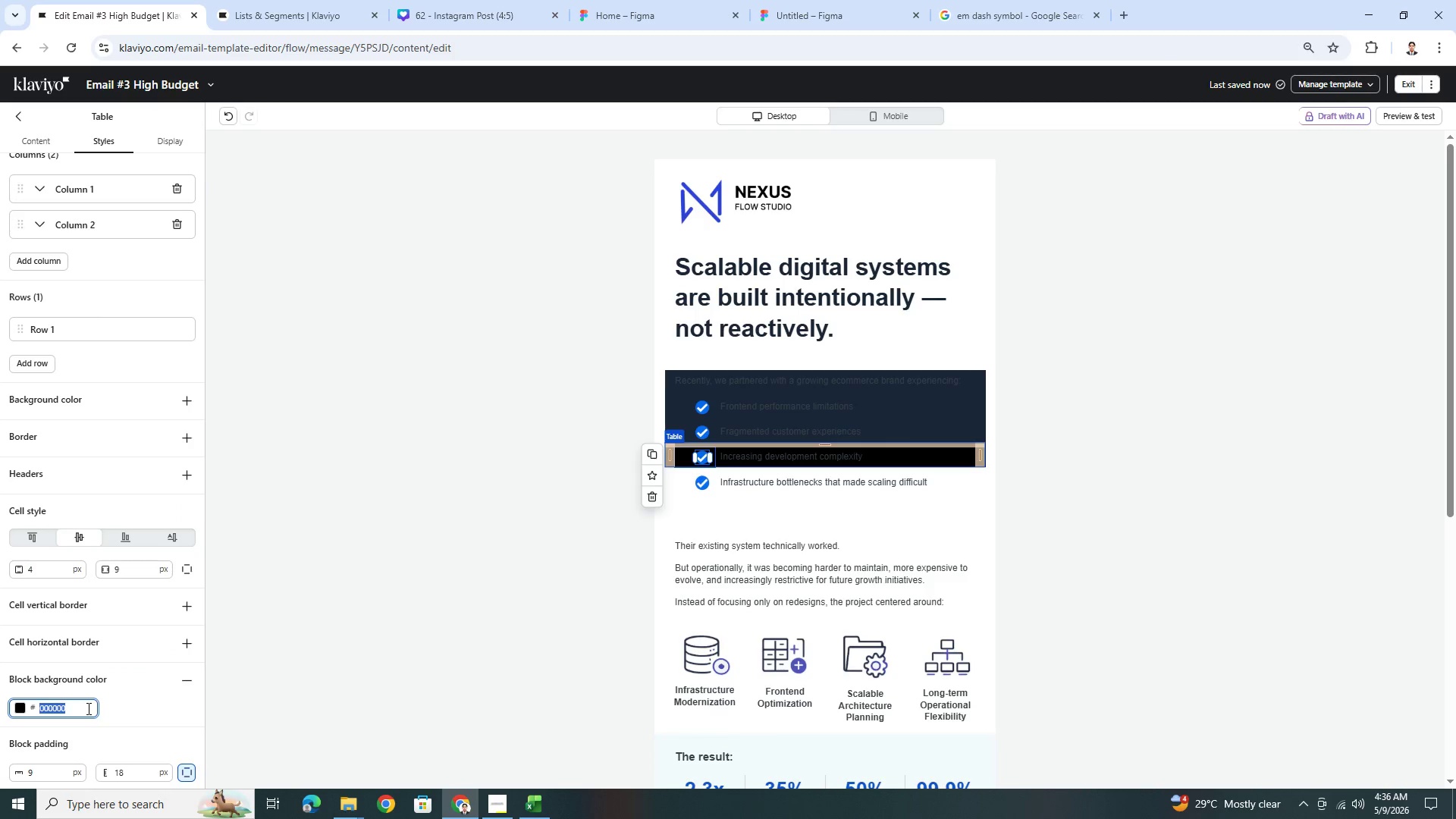 
key(Control+V)
 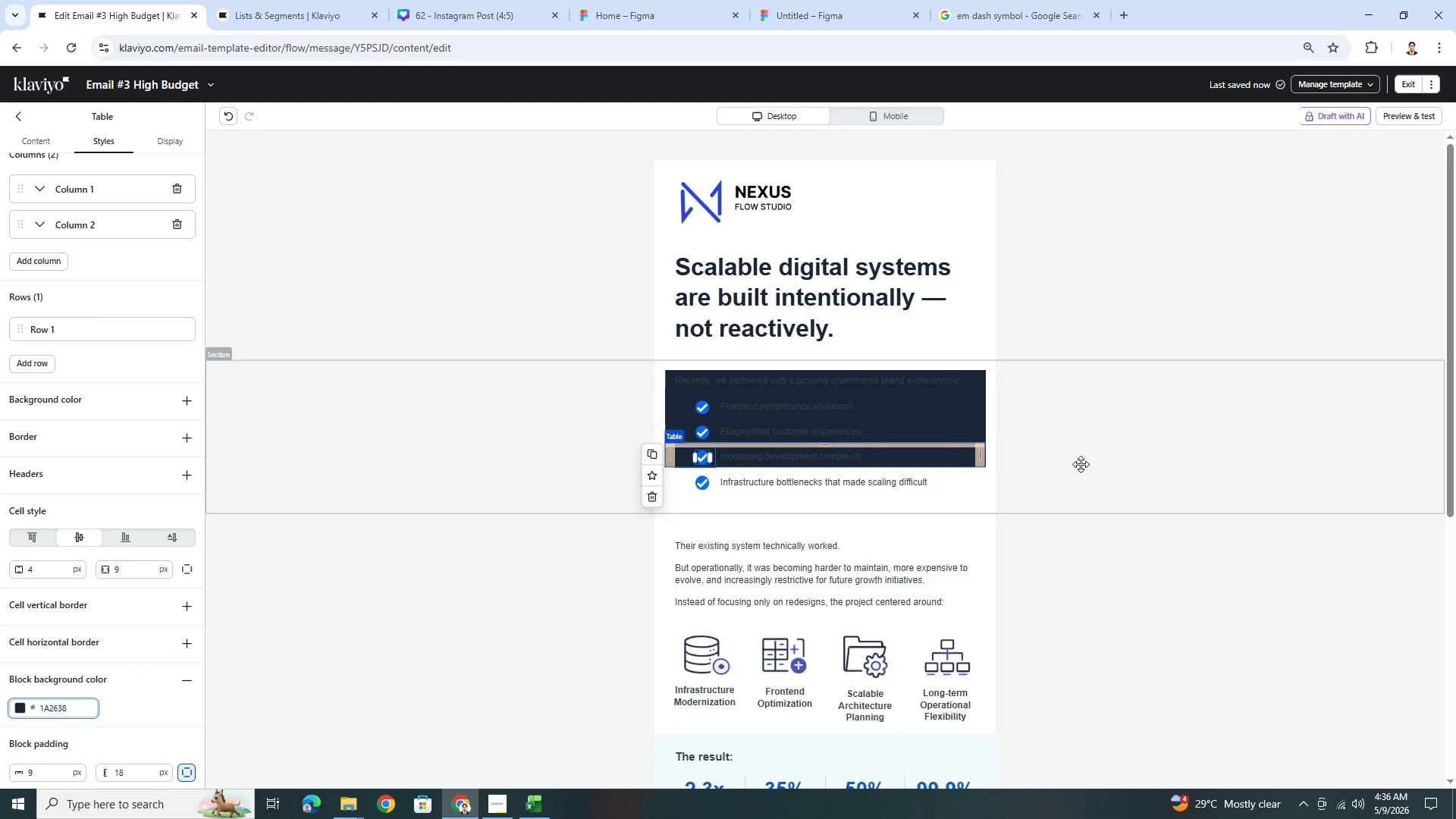 
left_click([956, 477])
 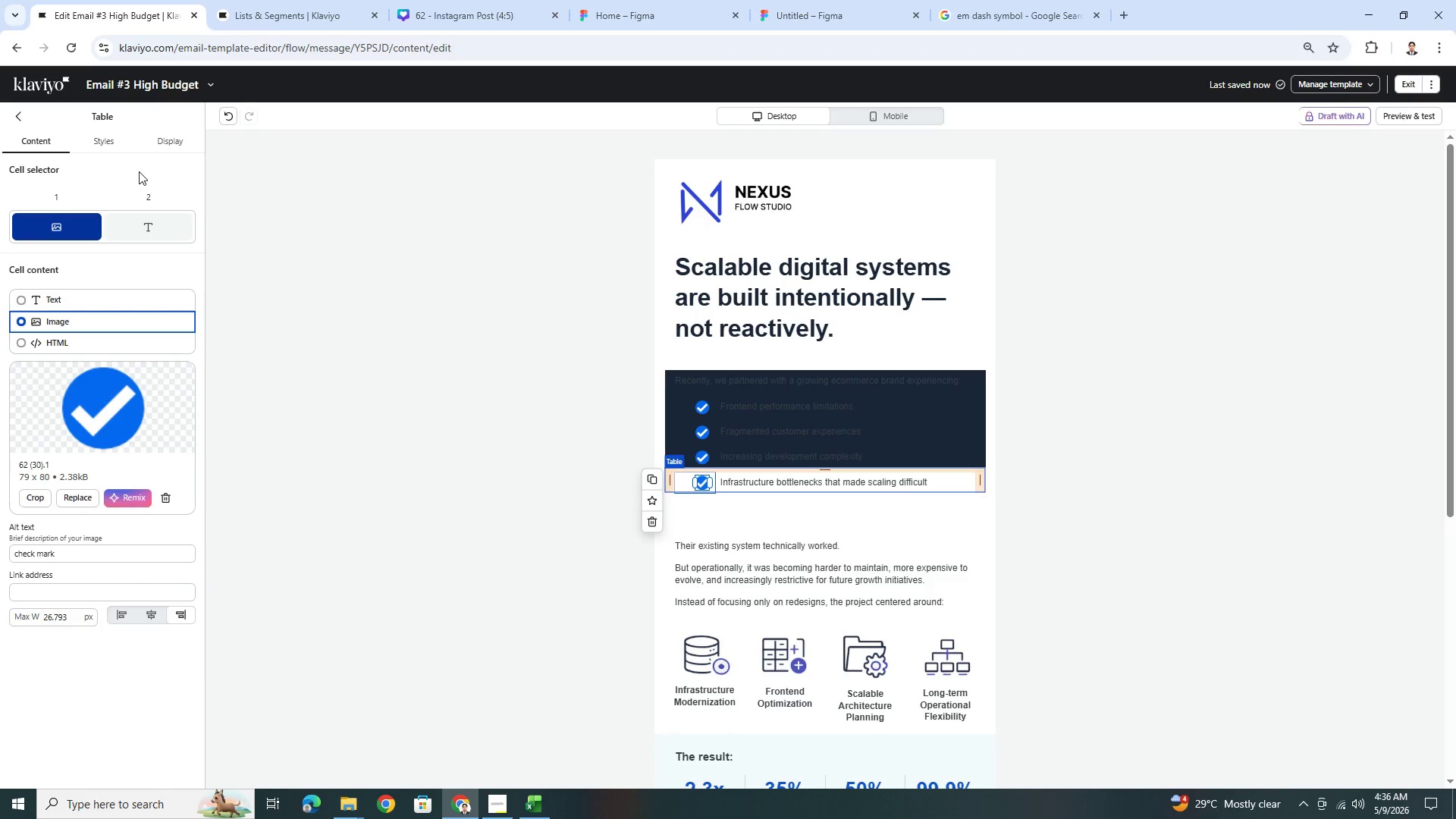 
left_click([121, 146])
 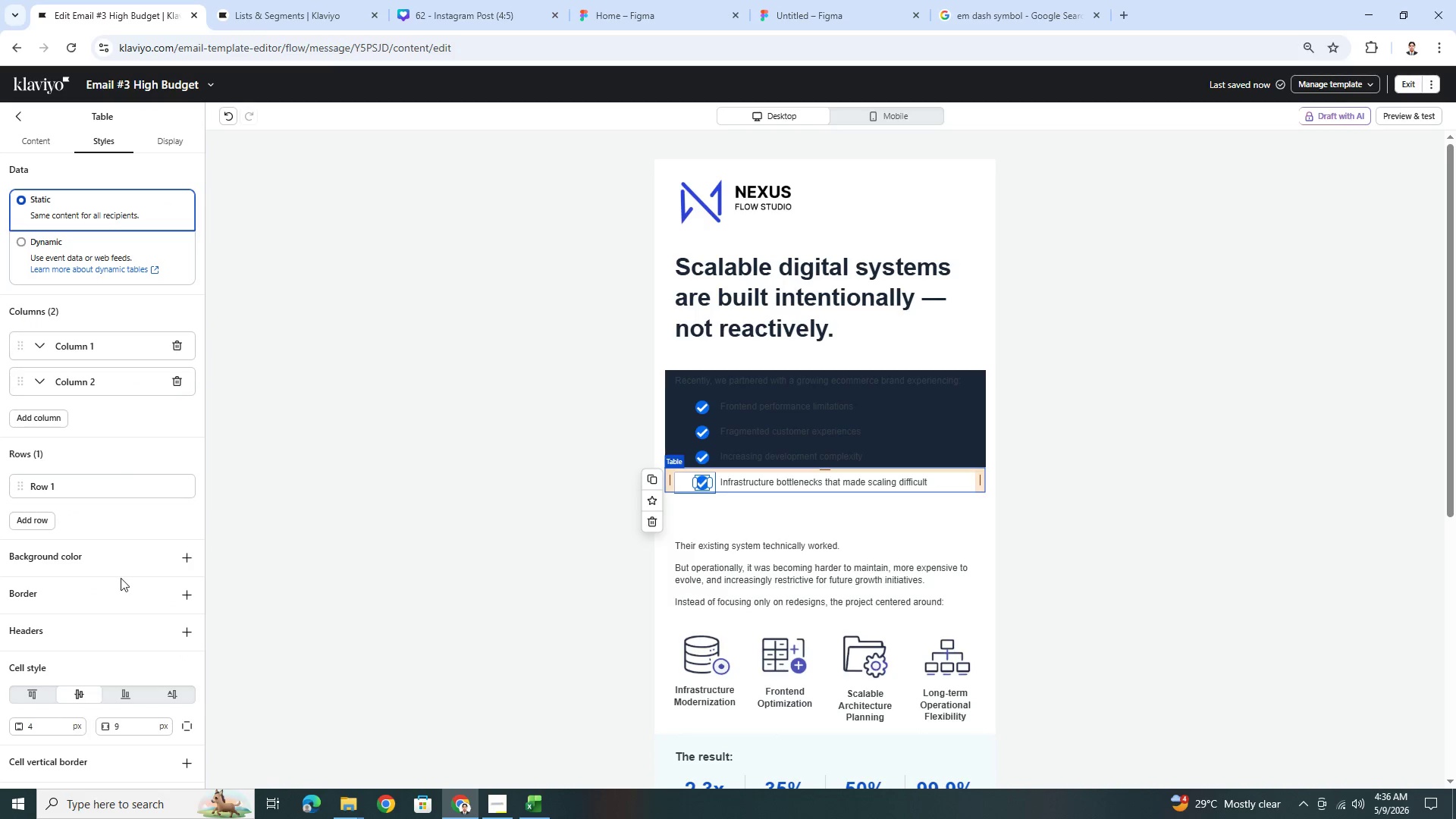 
scroll: coordinate [116, 590], scroll_direction: down, amount: 7.0
 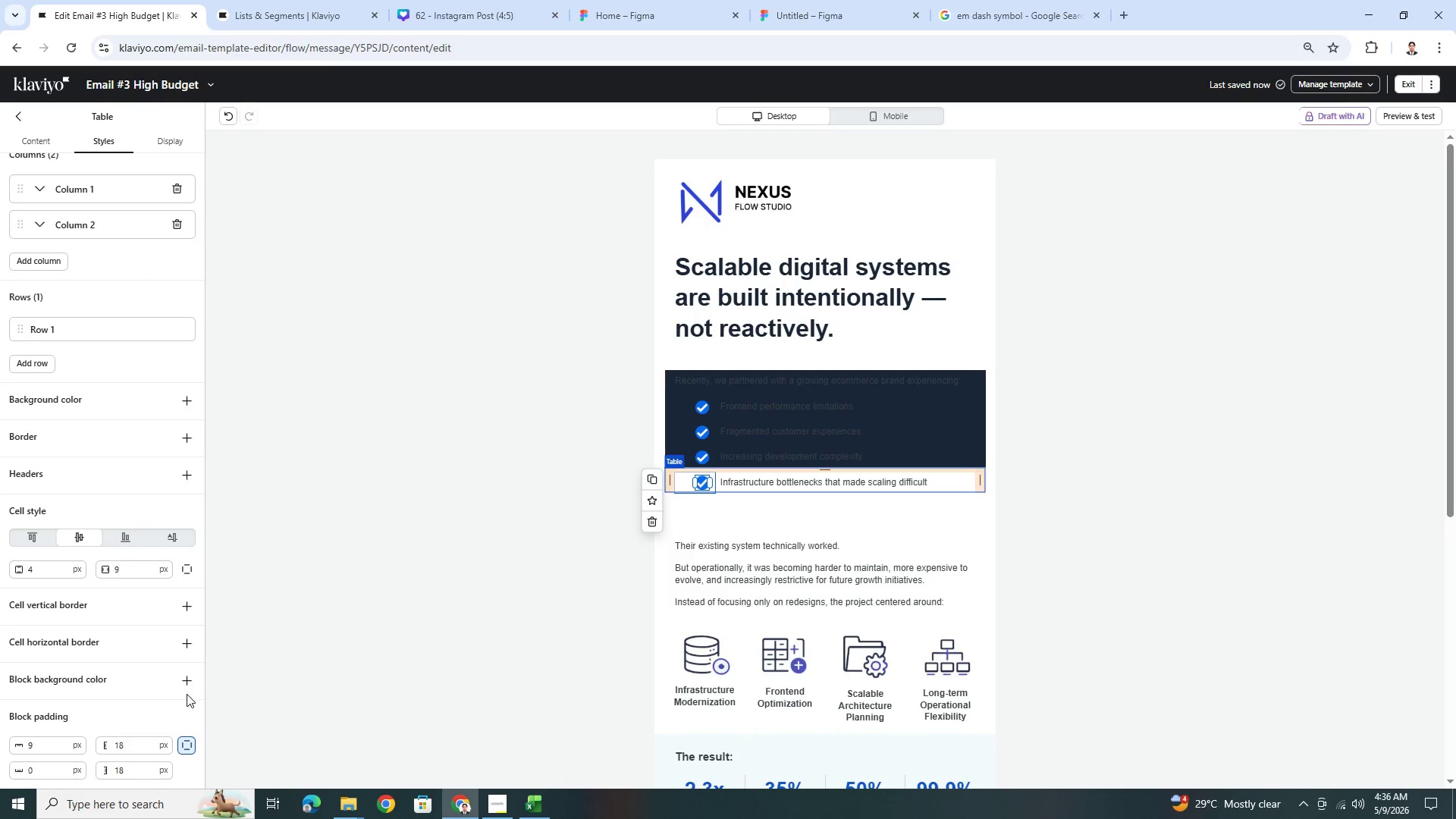 
double_click([184, 677])
 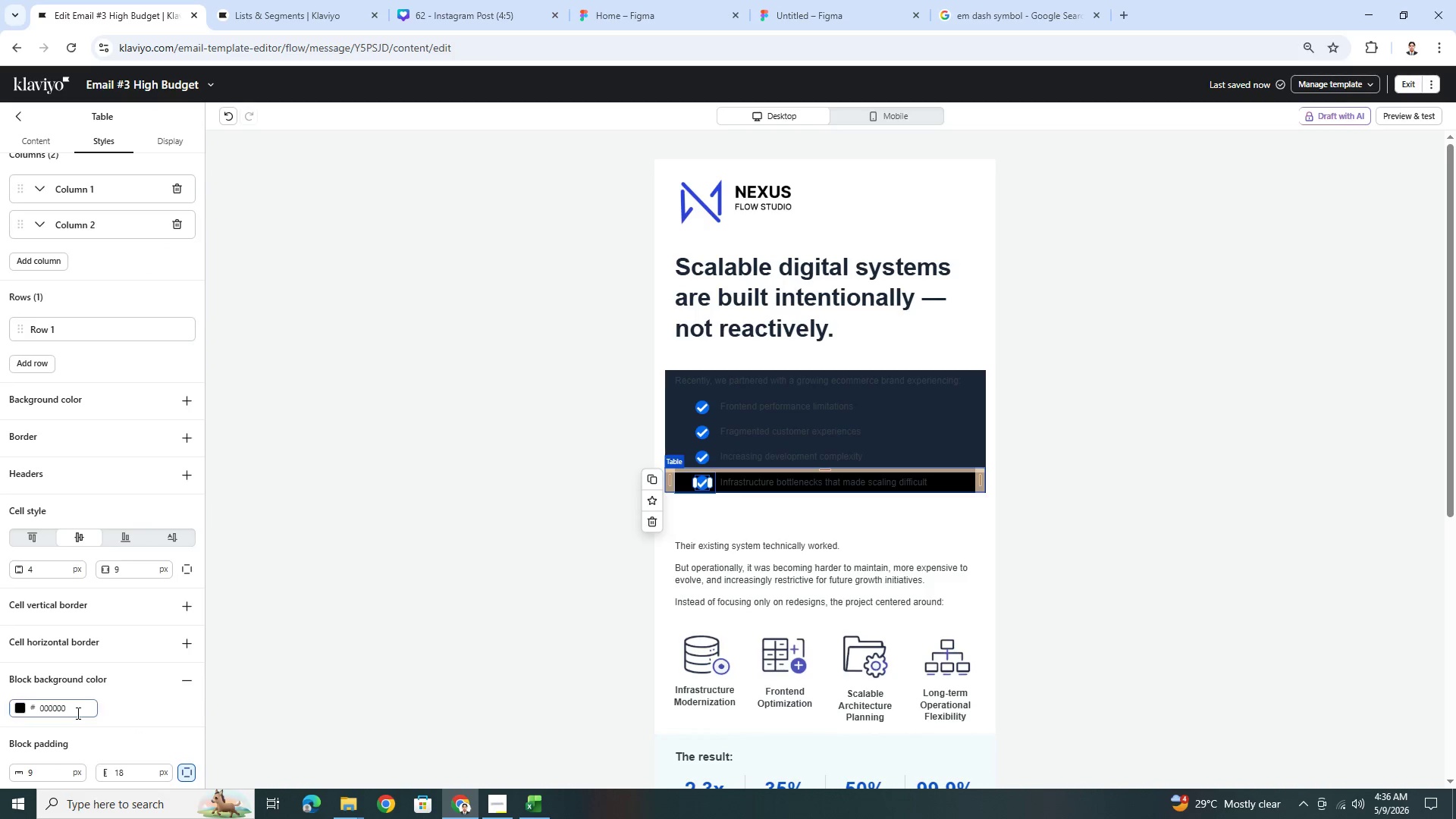 
double_click([76, 712])
 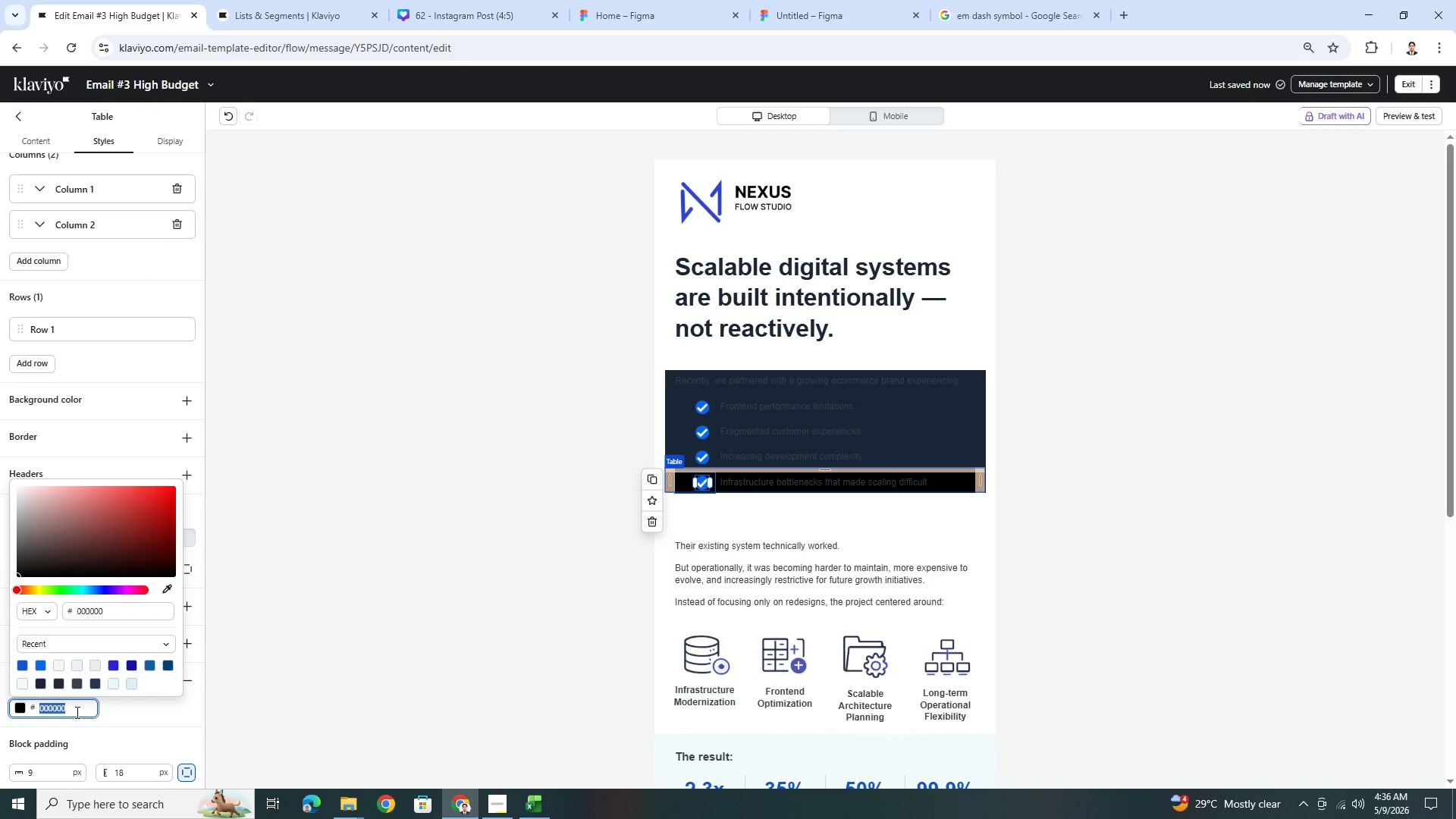 
key(Control+ControlLeft)
 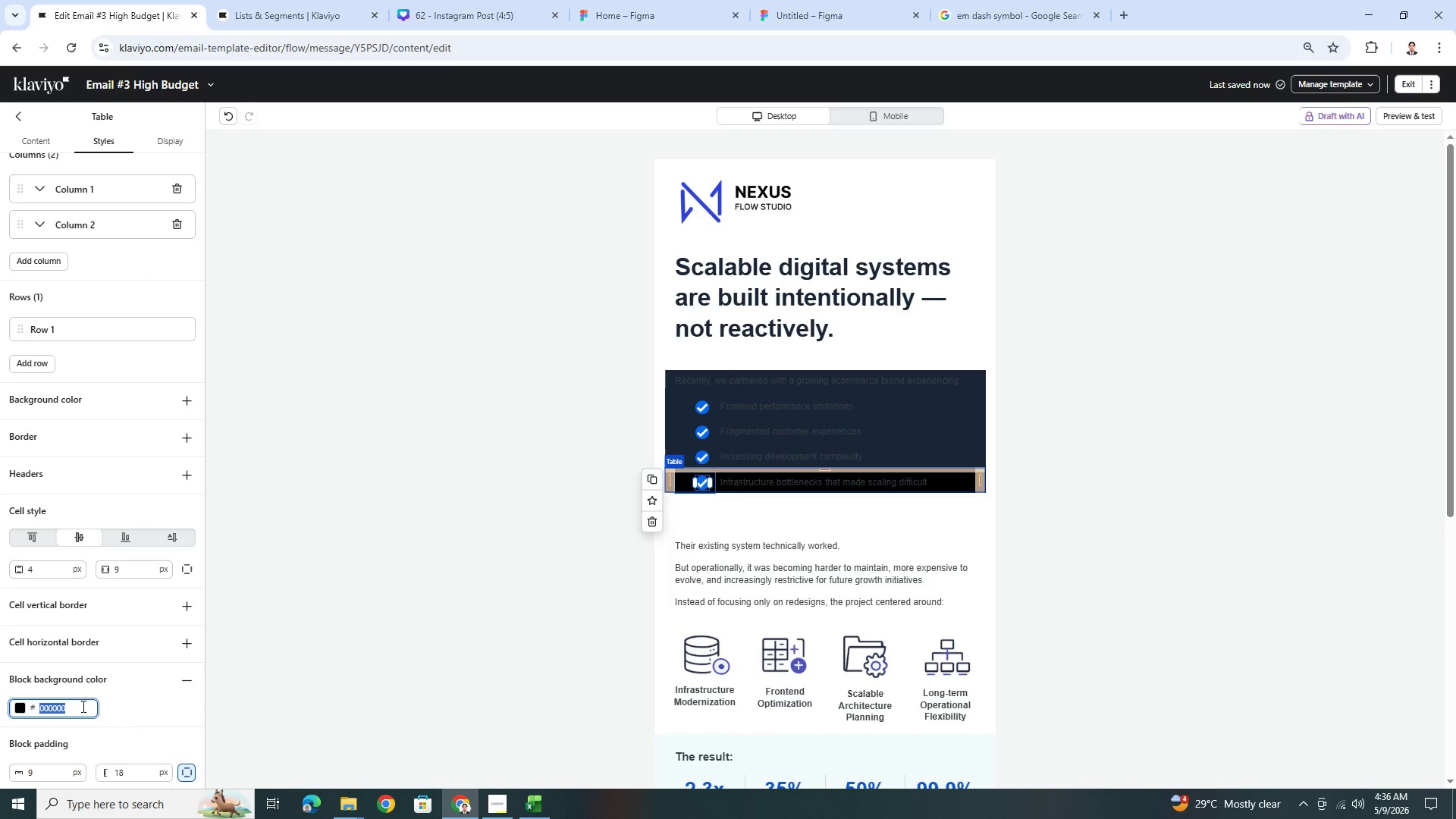 
key(Control+V)
 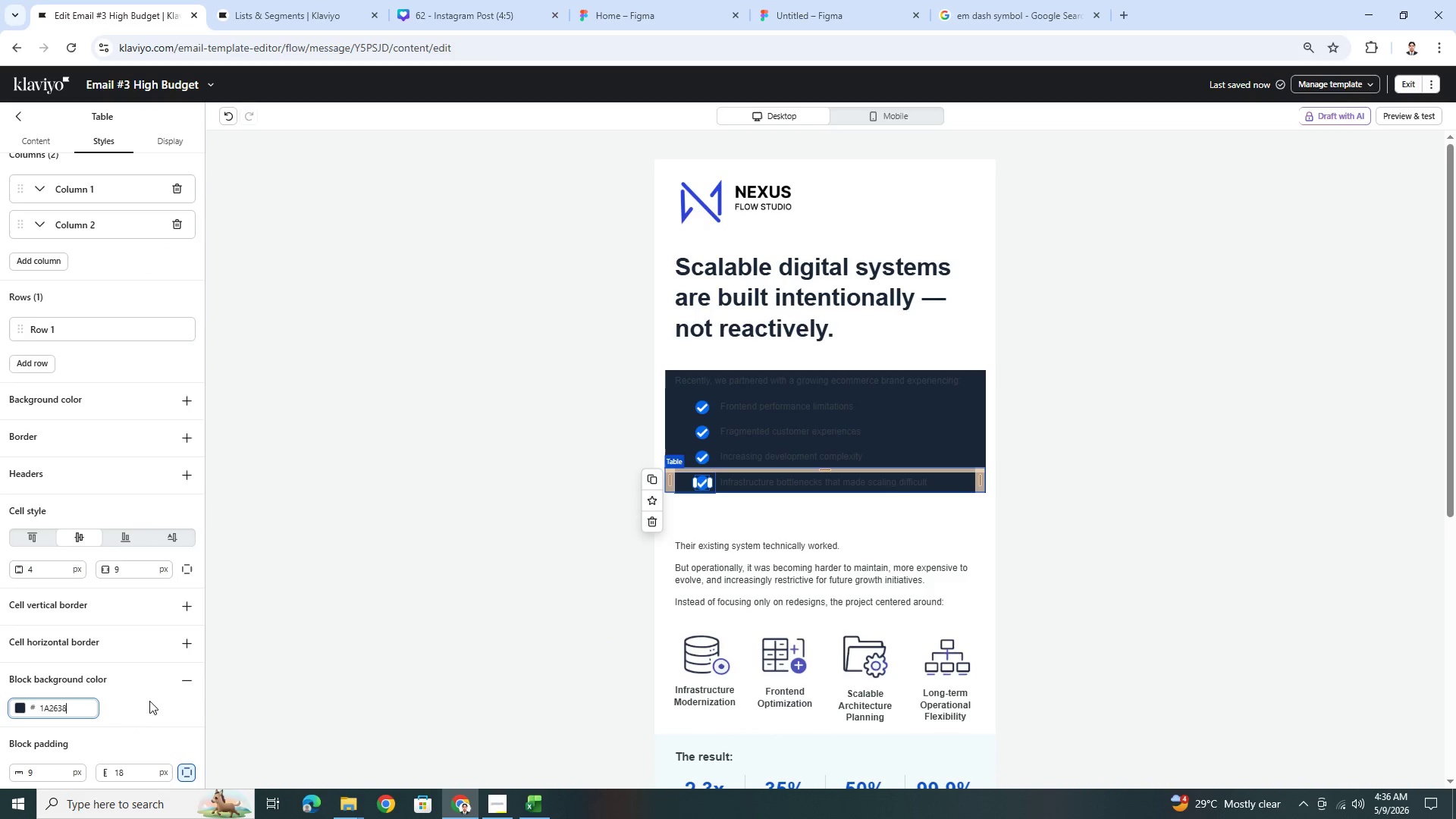 
scroll: coordinate [157, 701], scroll_direction: down, amount: 4.0
 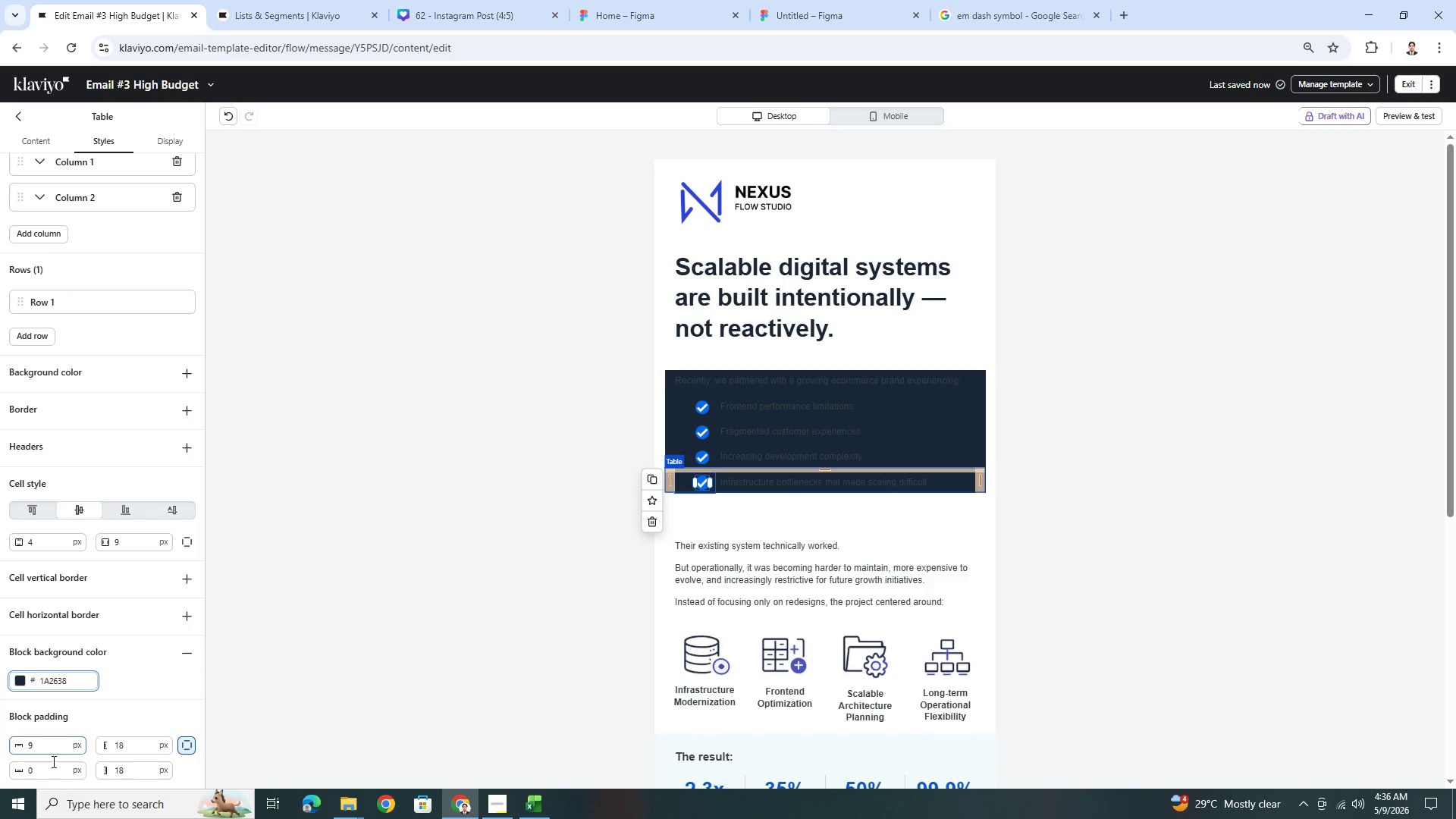 
double_click([52, 764])
 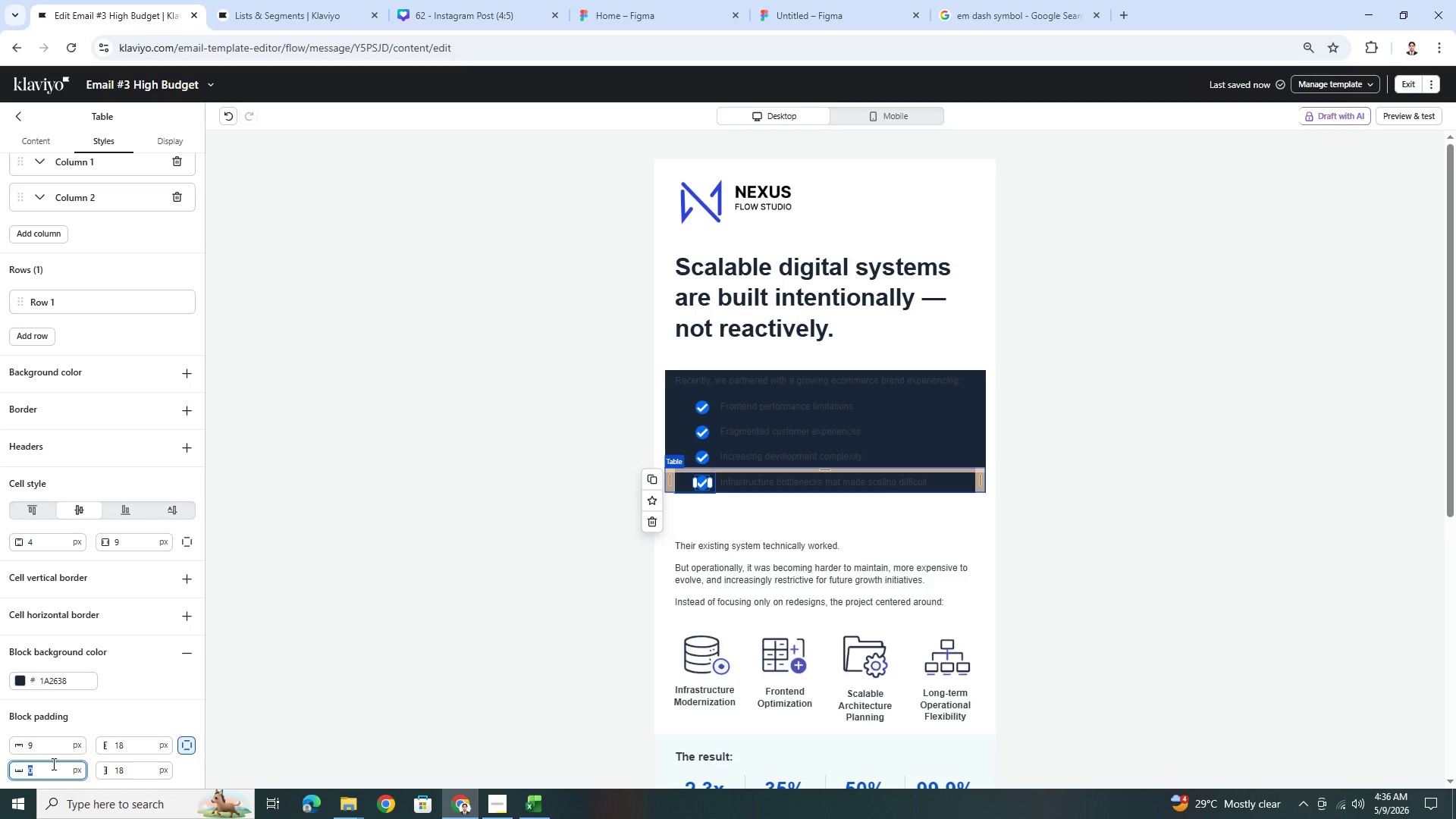 
key(Numpad1)
 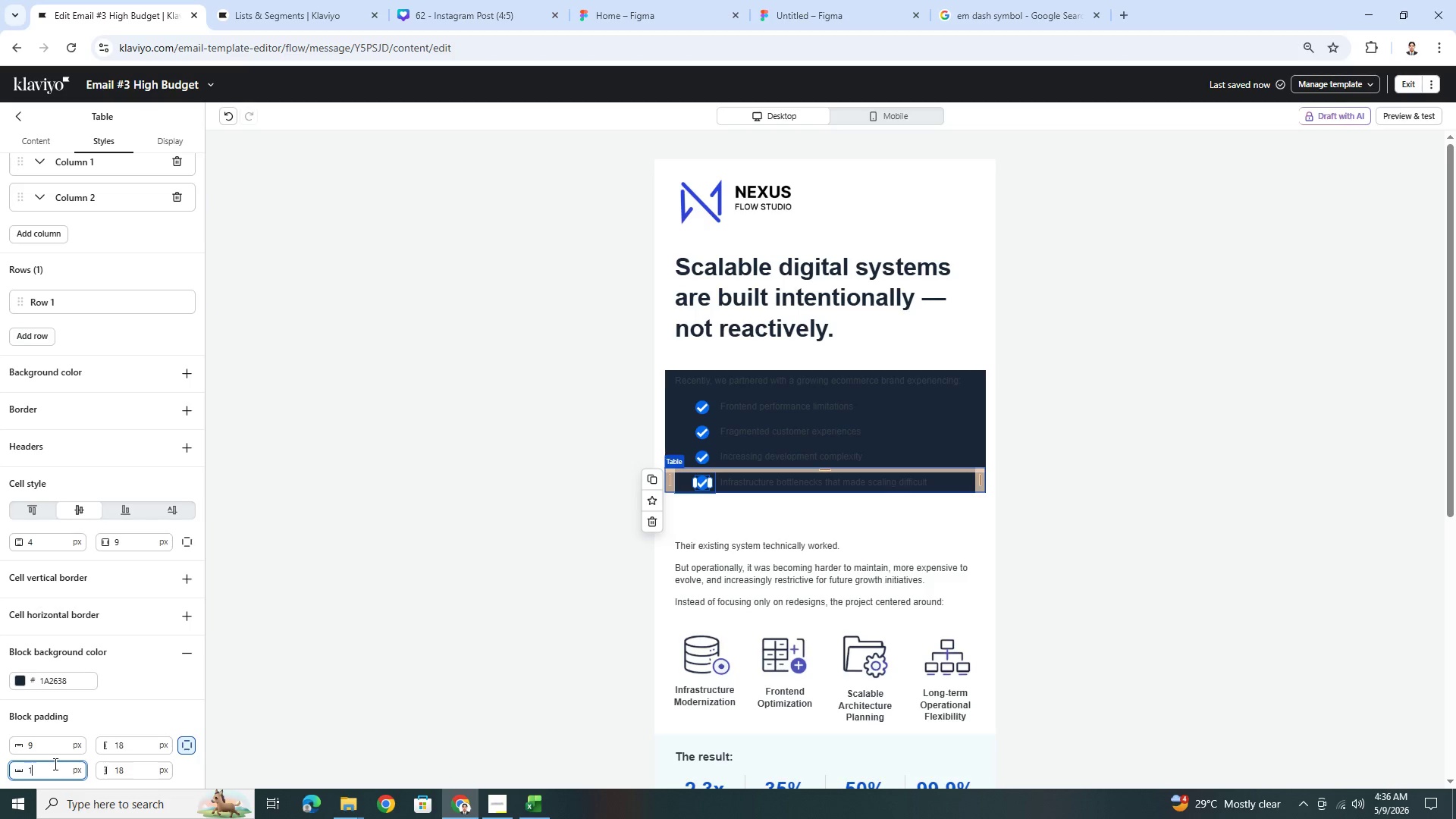 
key(Numpad8)
 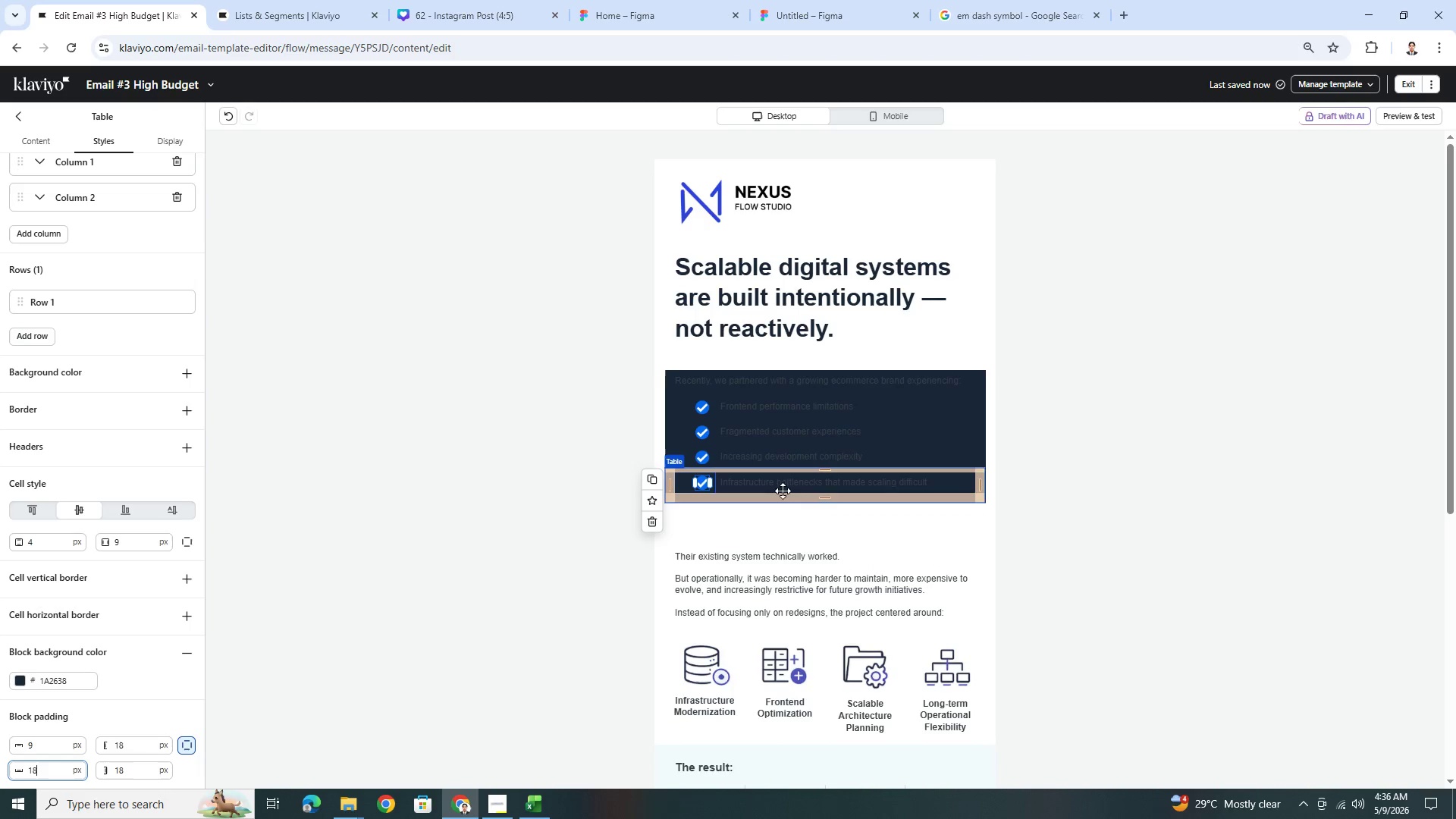 
left_click([835, 388])
 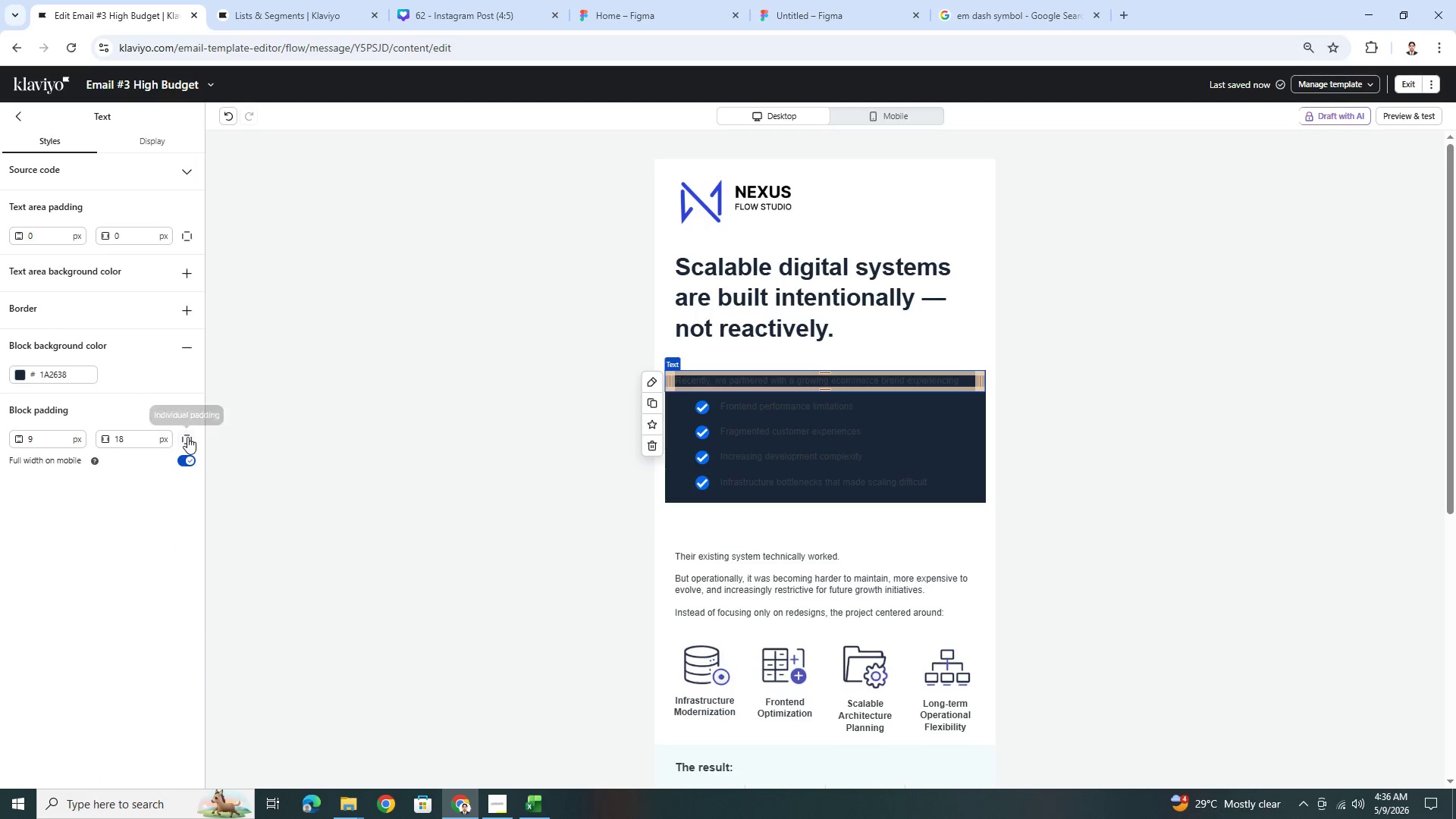 
wait(6.2)
 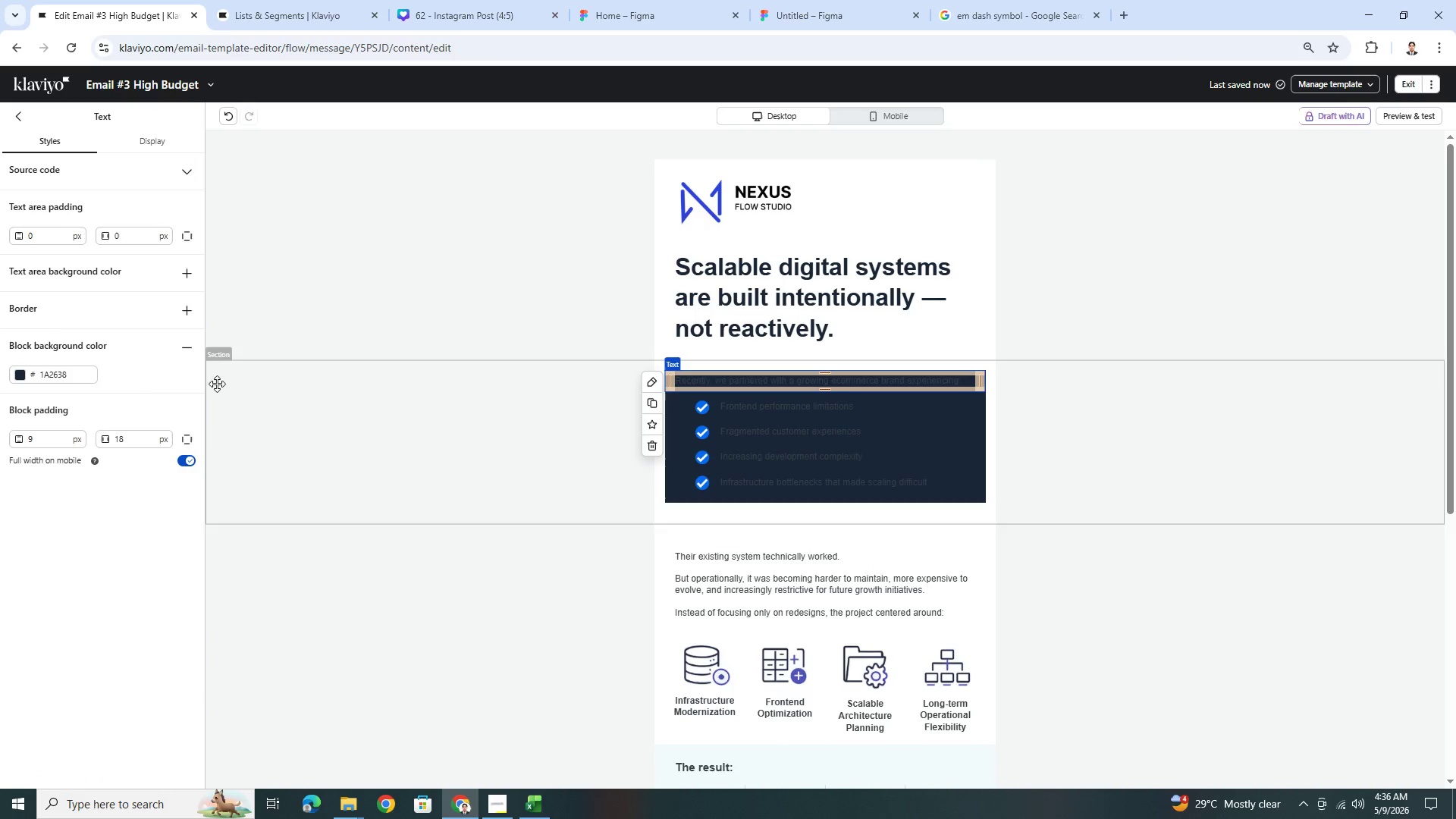 
left_click([180, 438])
 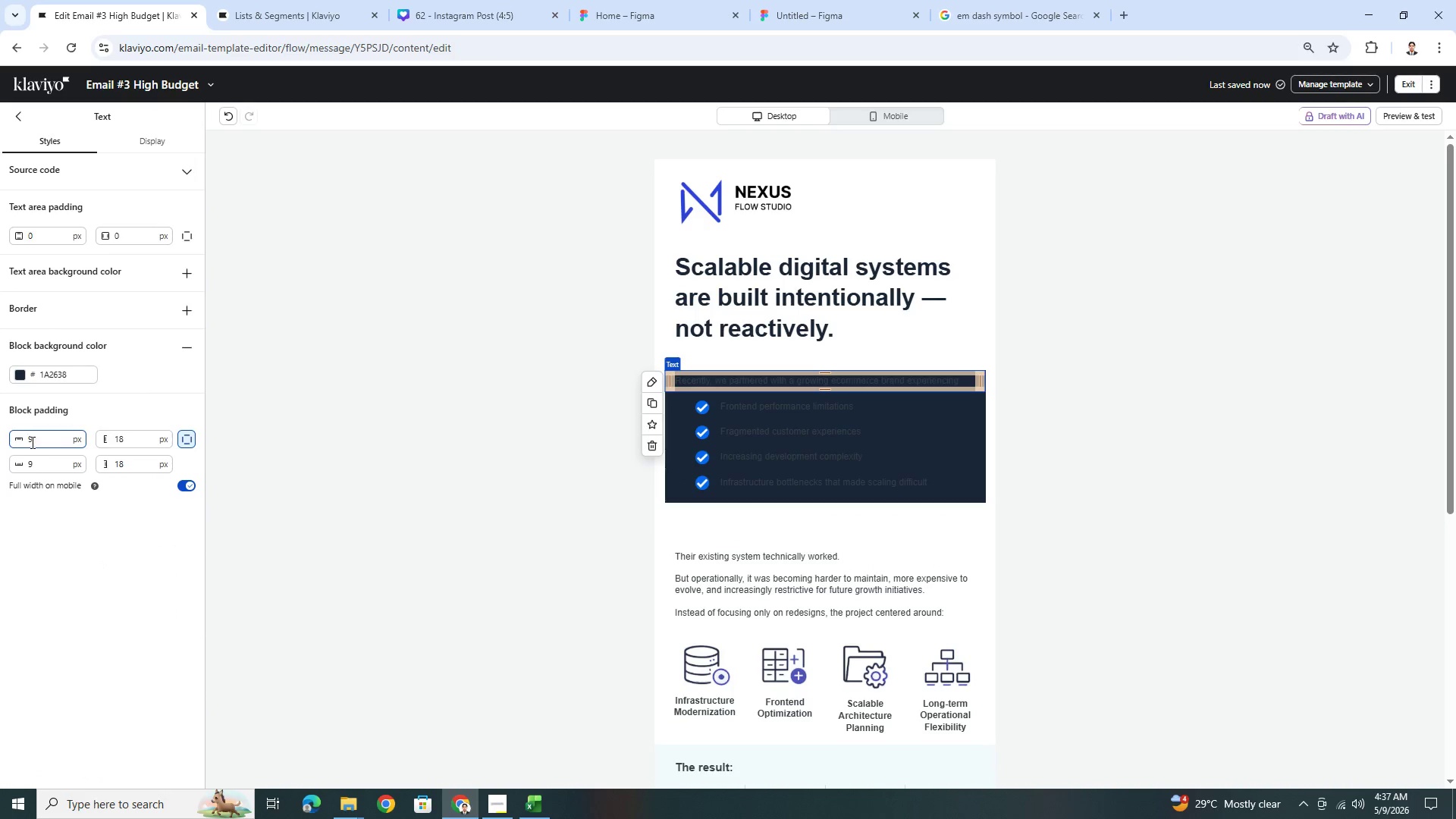 
double_click([41, 438])
 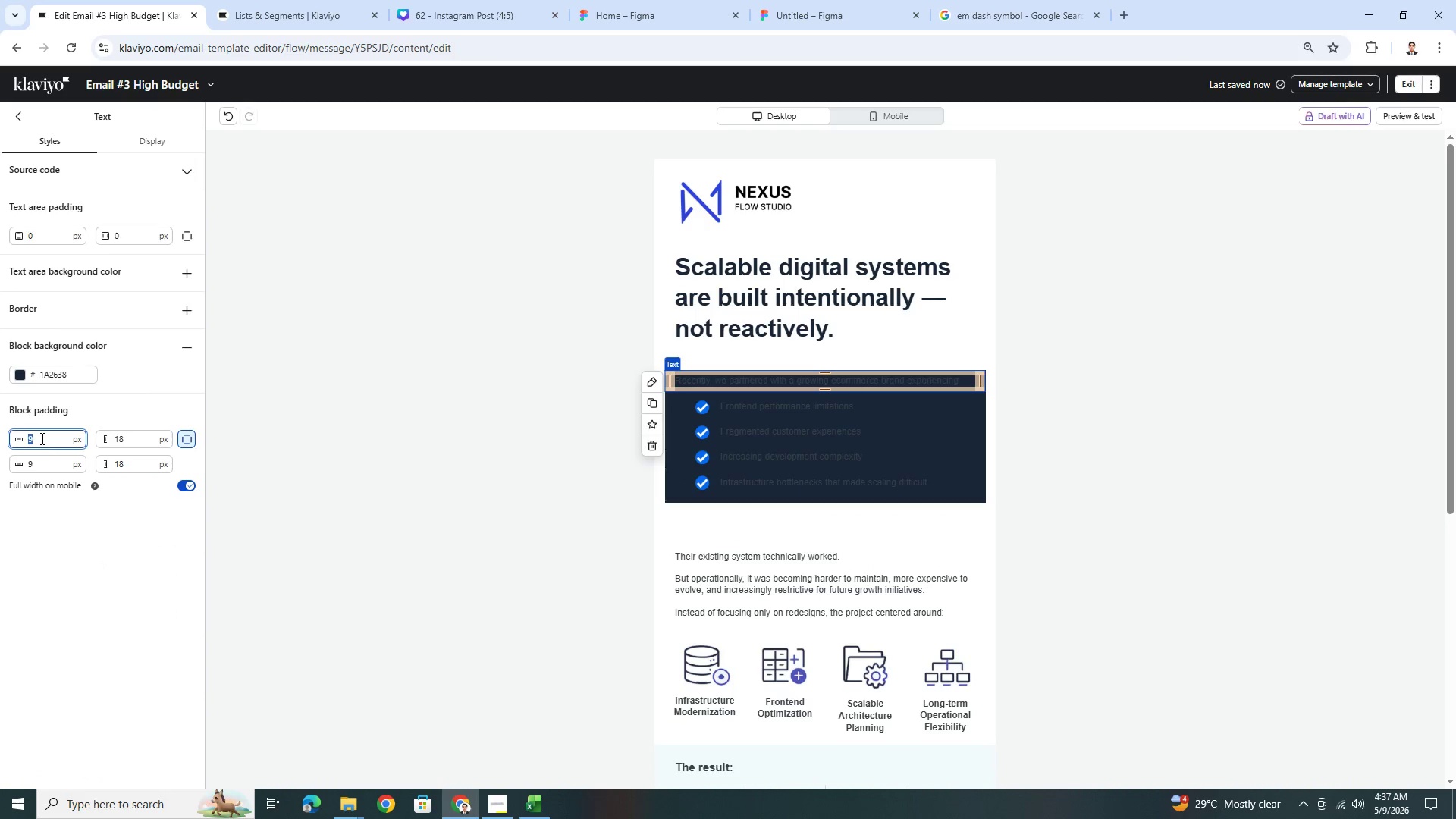 
key(Numpad1)
 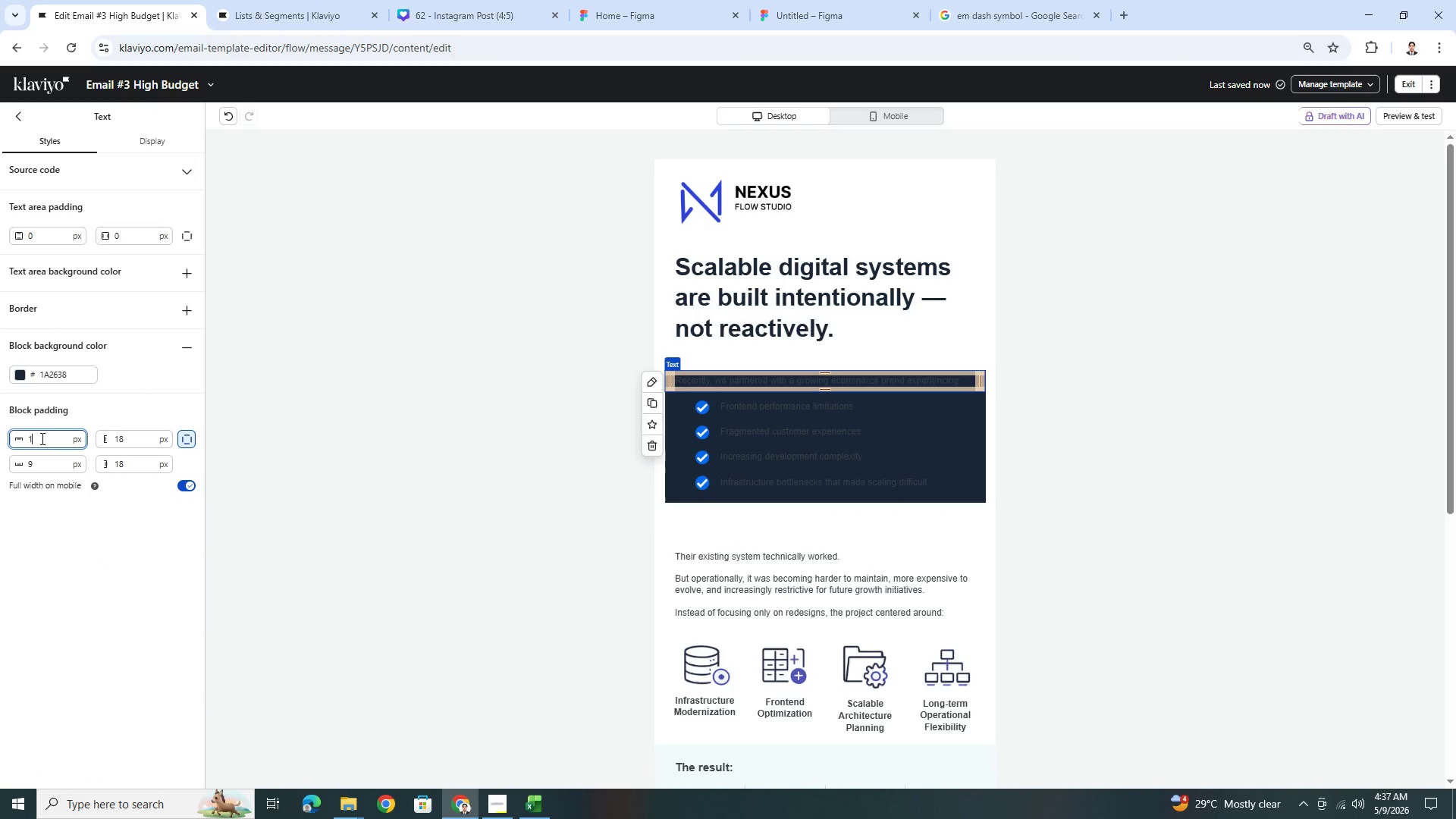 
key(Numpad8)
 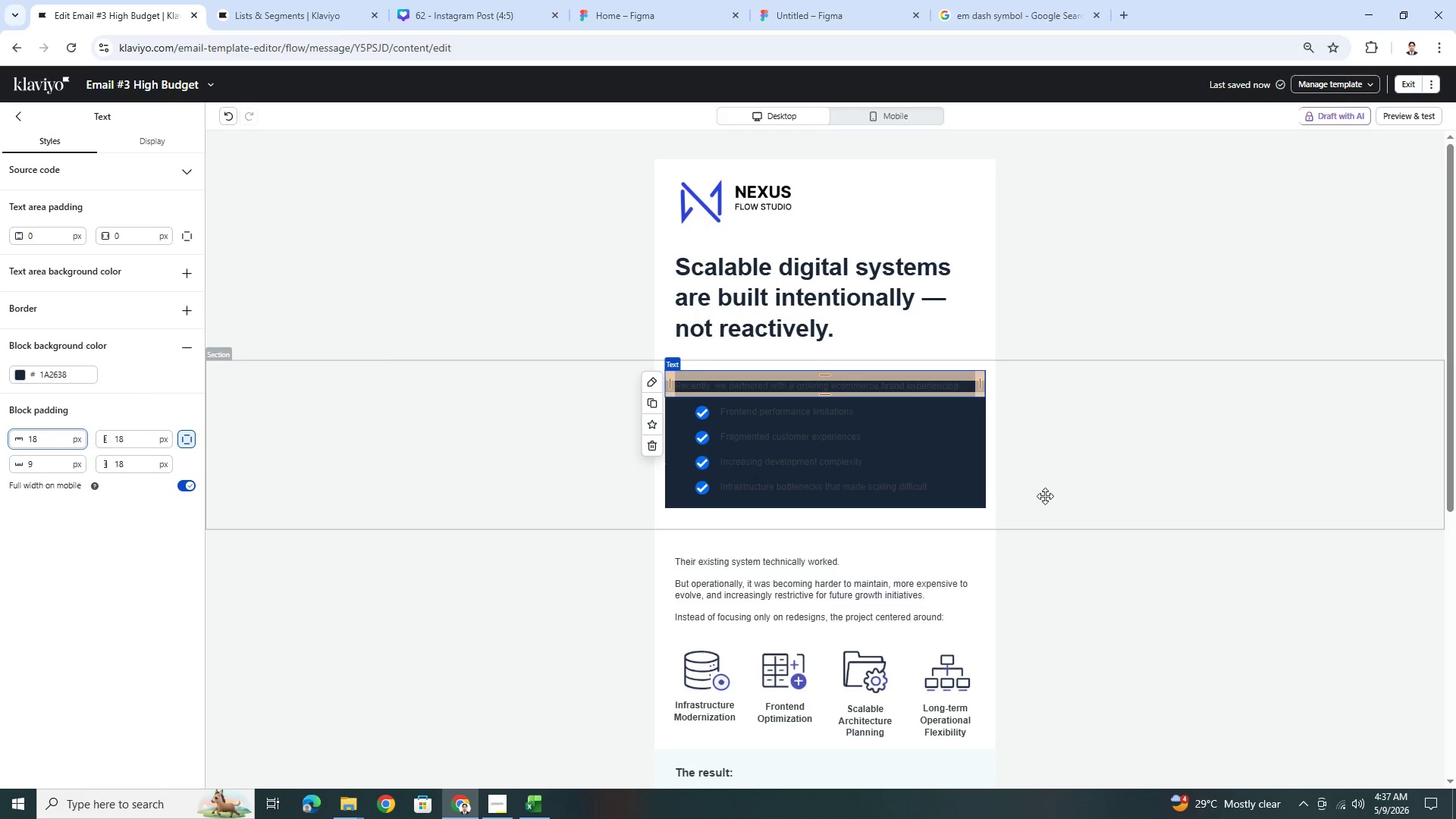 
left_click([1065, 498])
 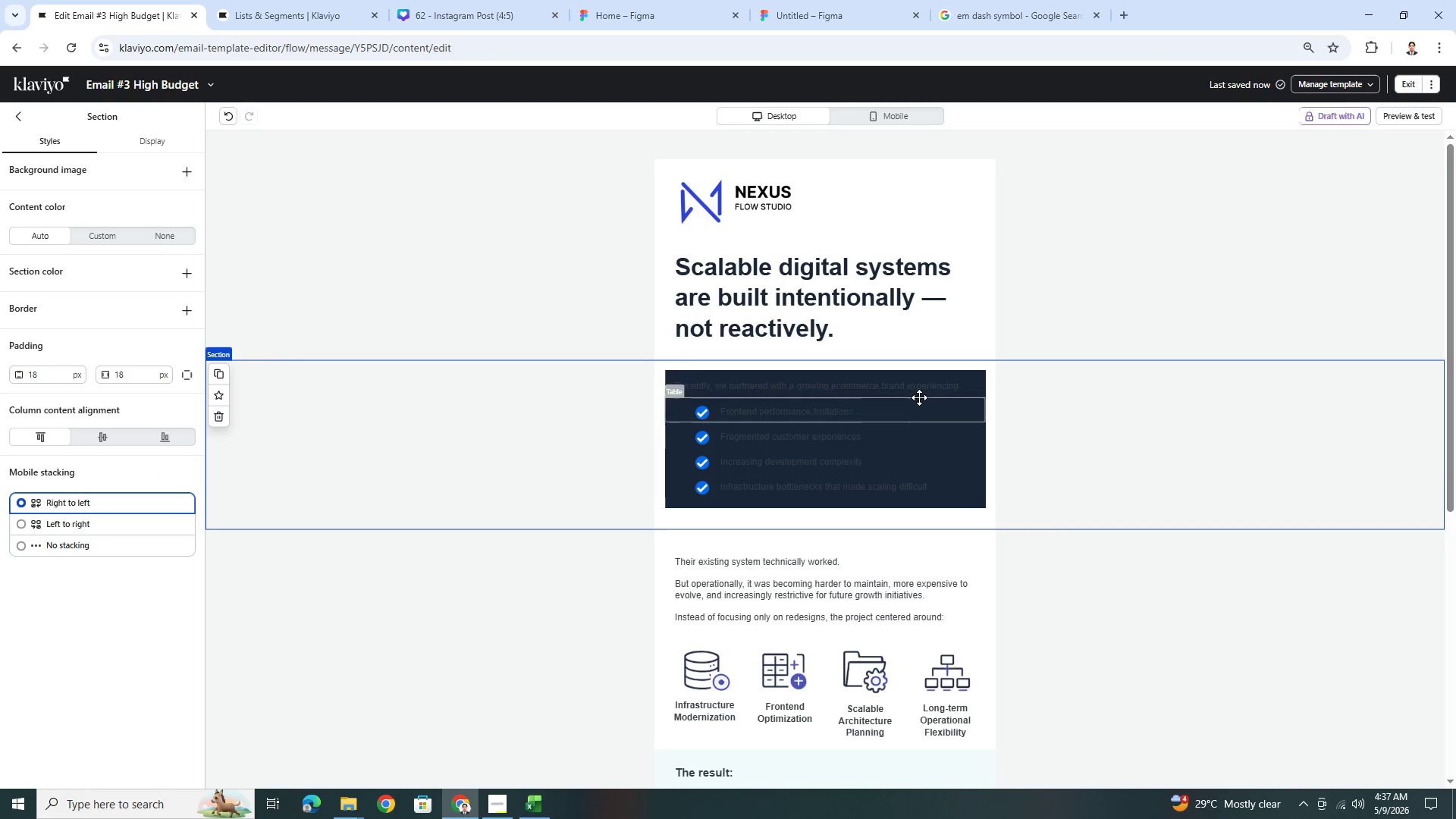 
double_click([917, 393])
 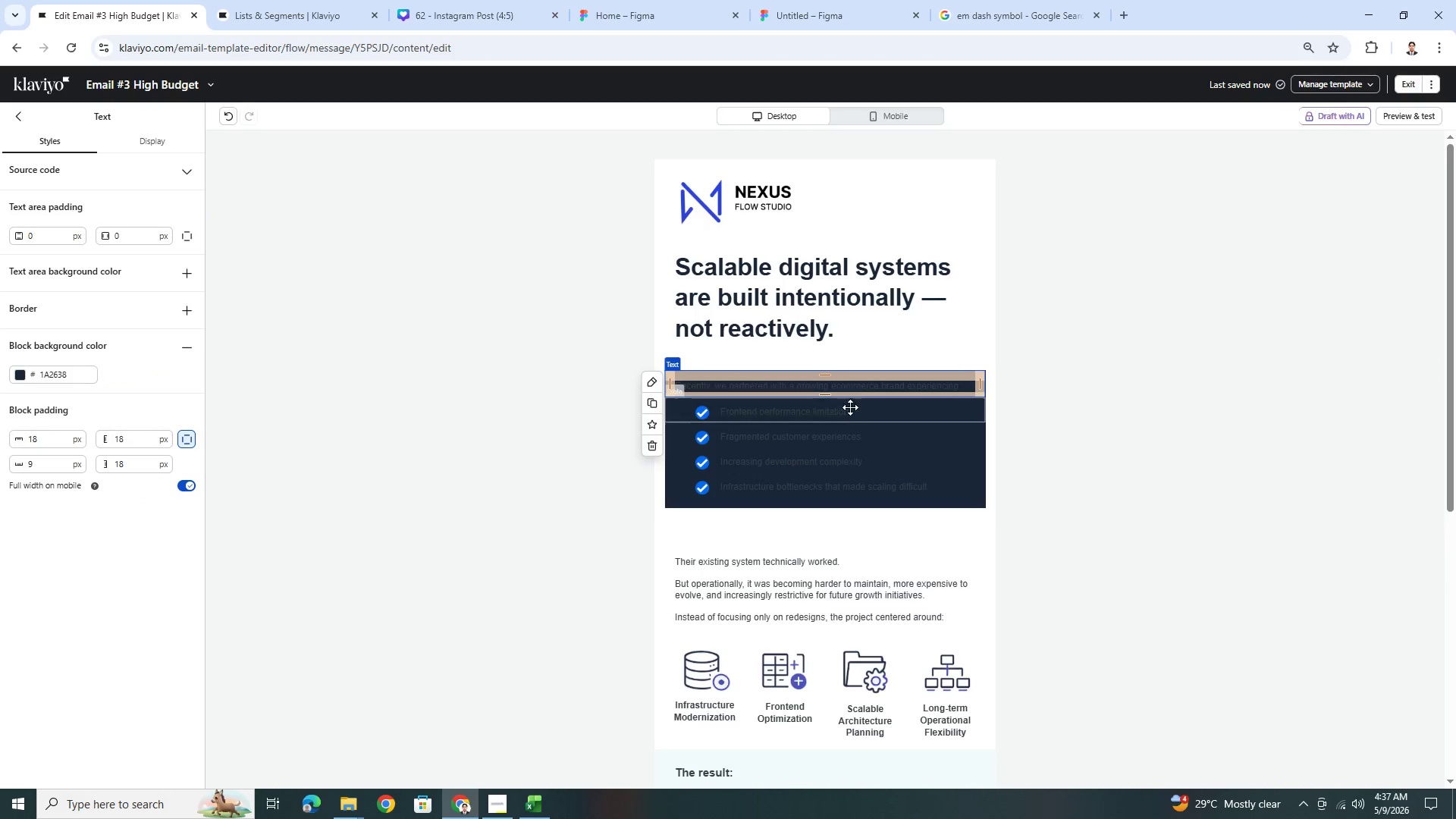 
double_click([855, 384])
 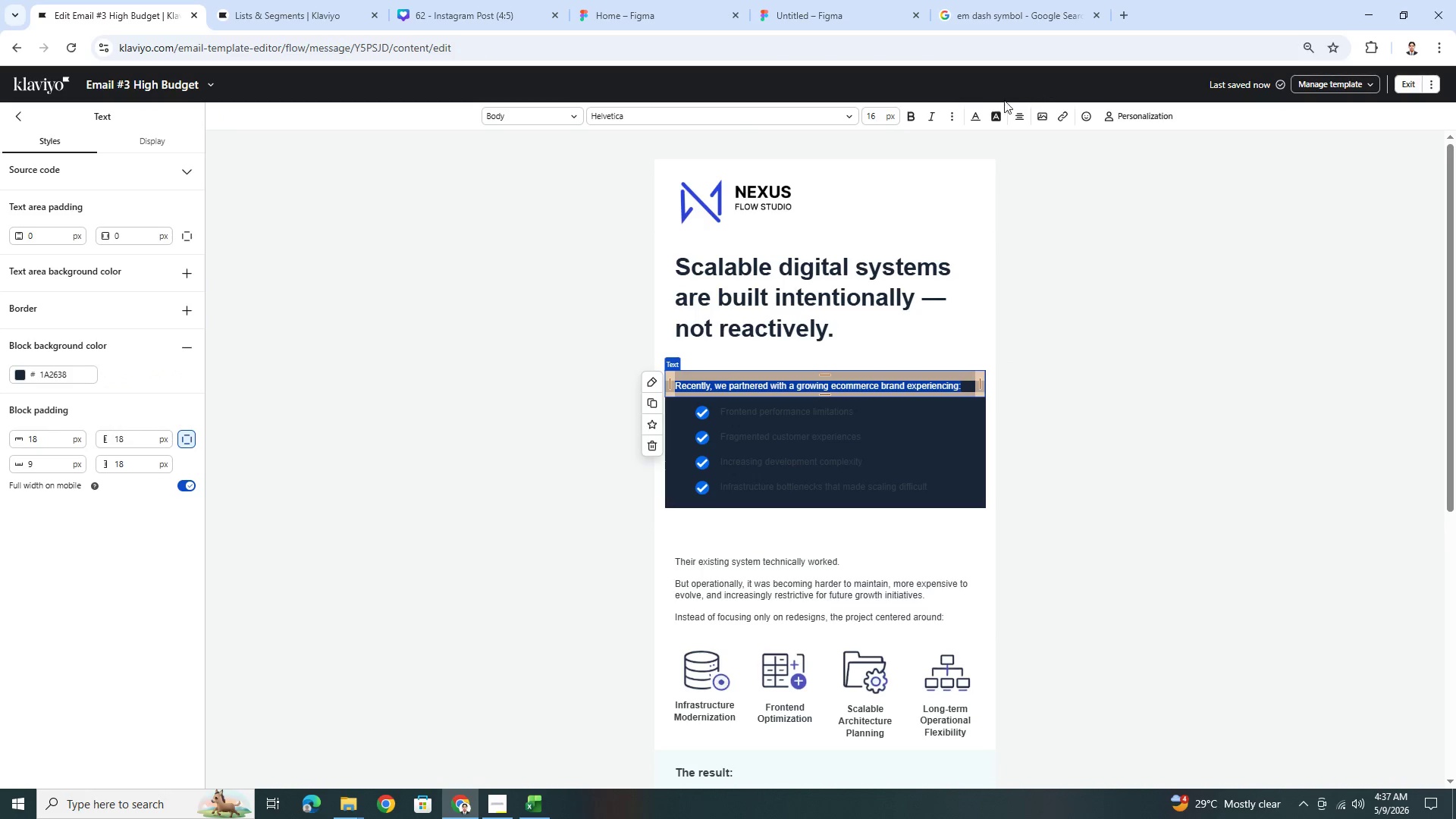 
left_click([976, 118])
 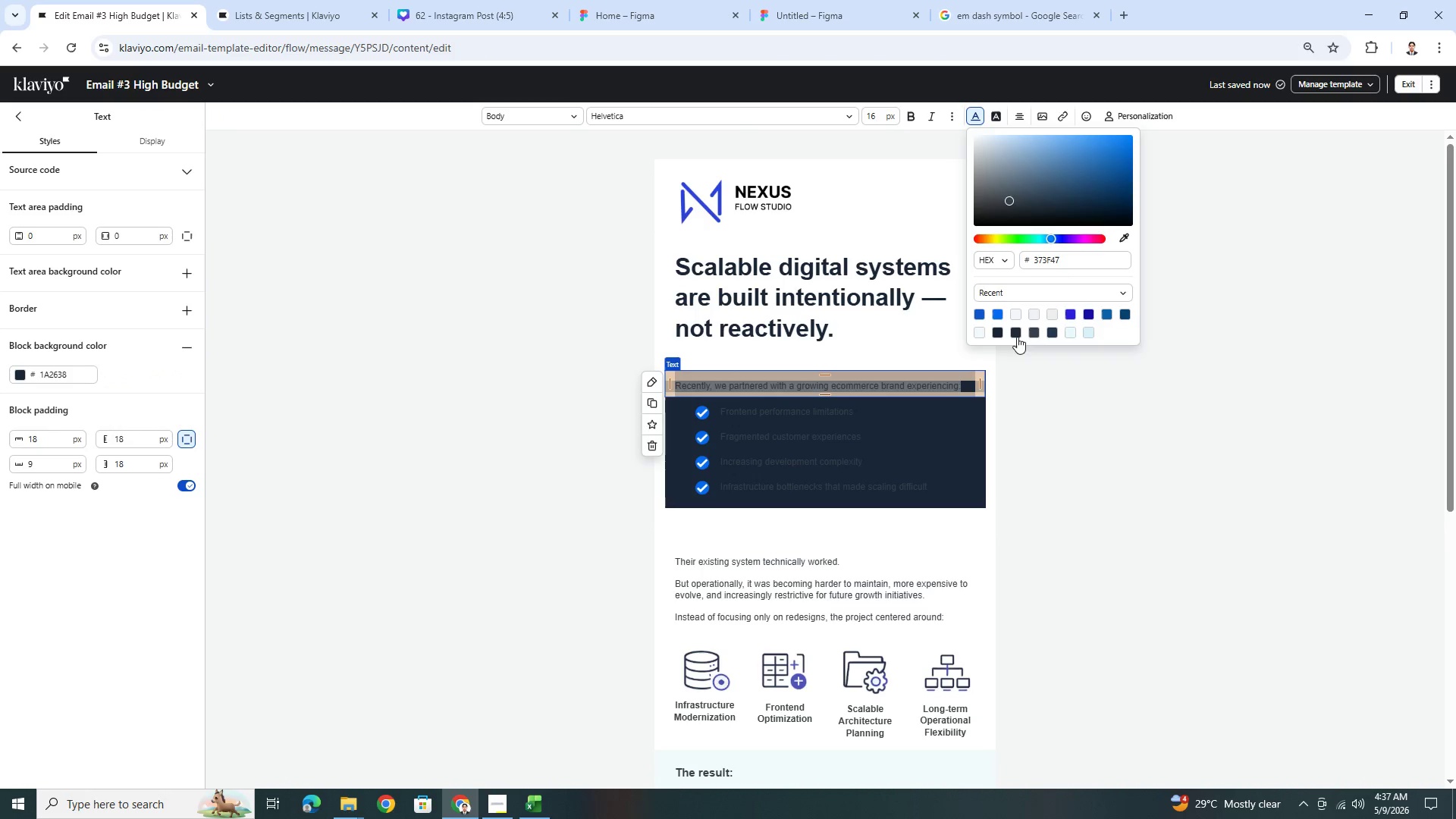 
left_click([1015, 314])
 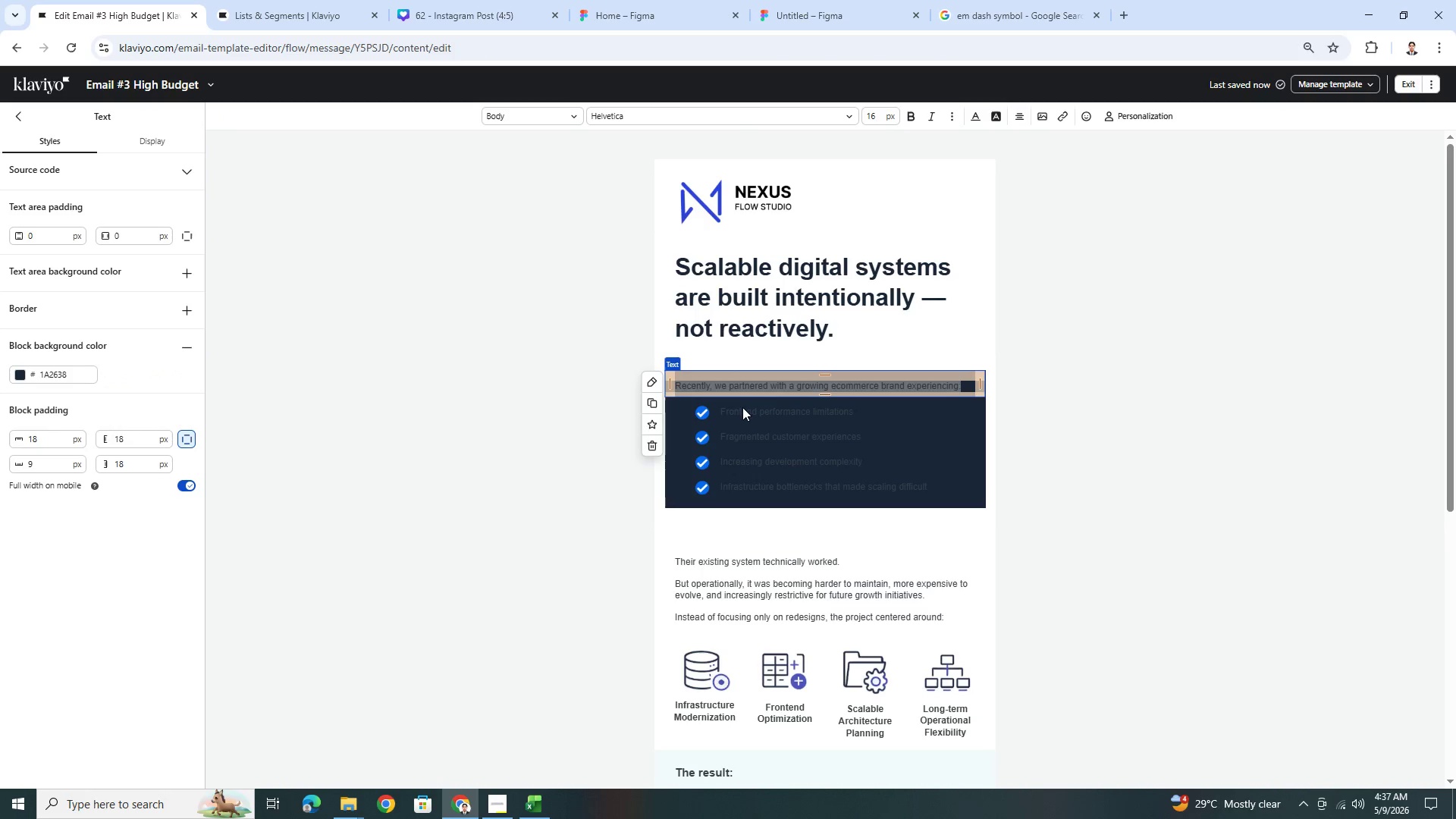 
double_click([749, 412])
 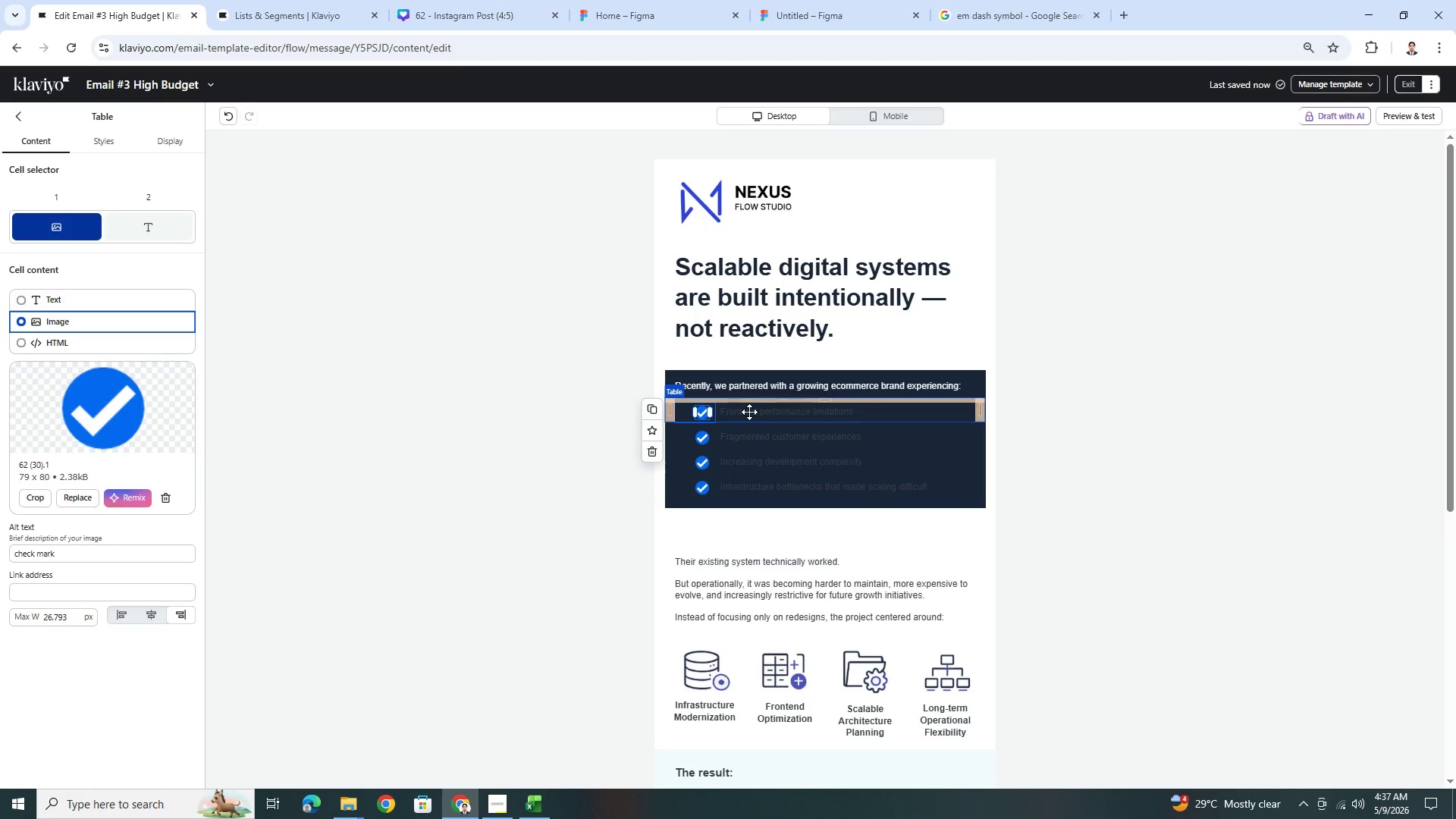 
left_click([749, 412])
 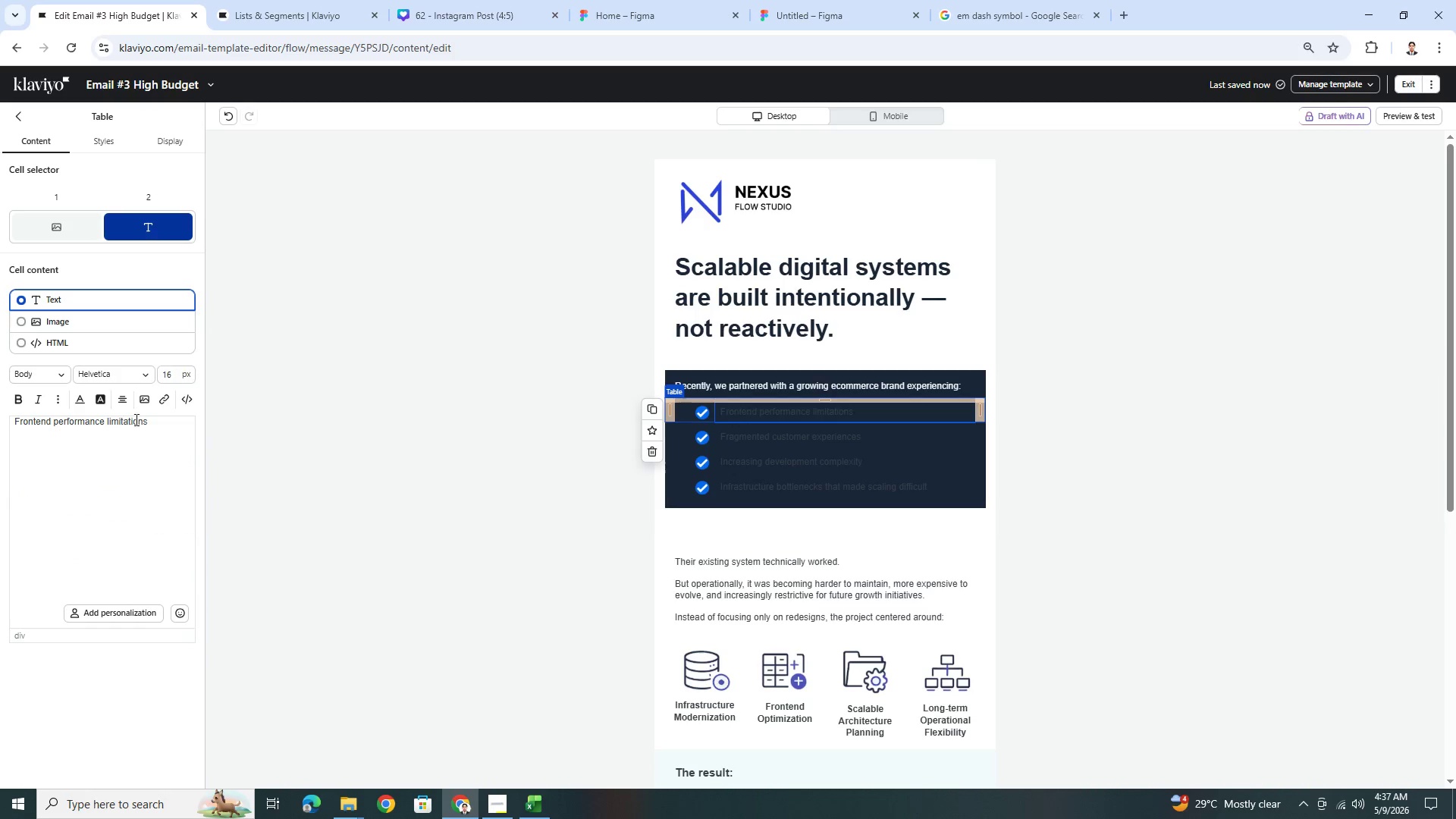 
left_click([749, 412])
 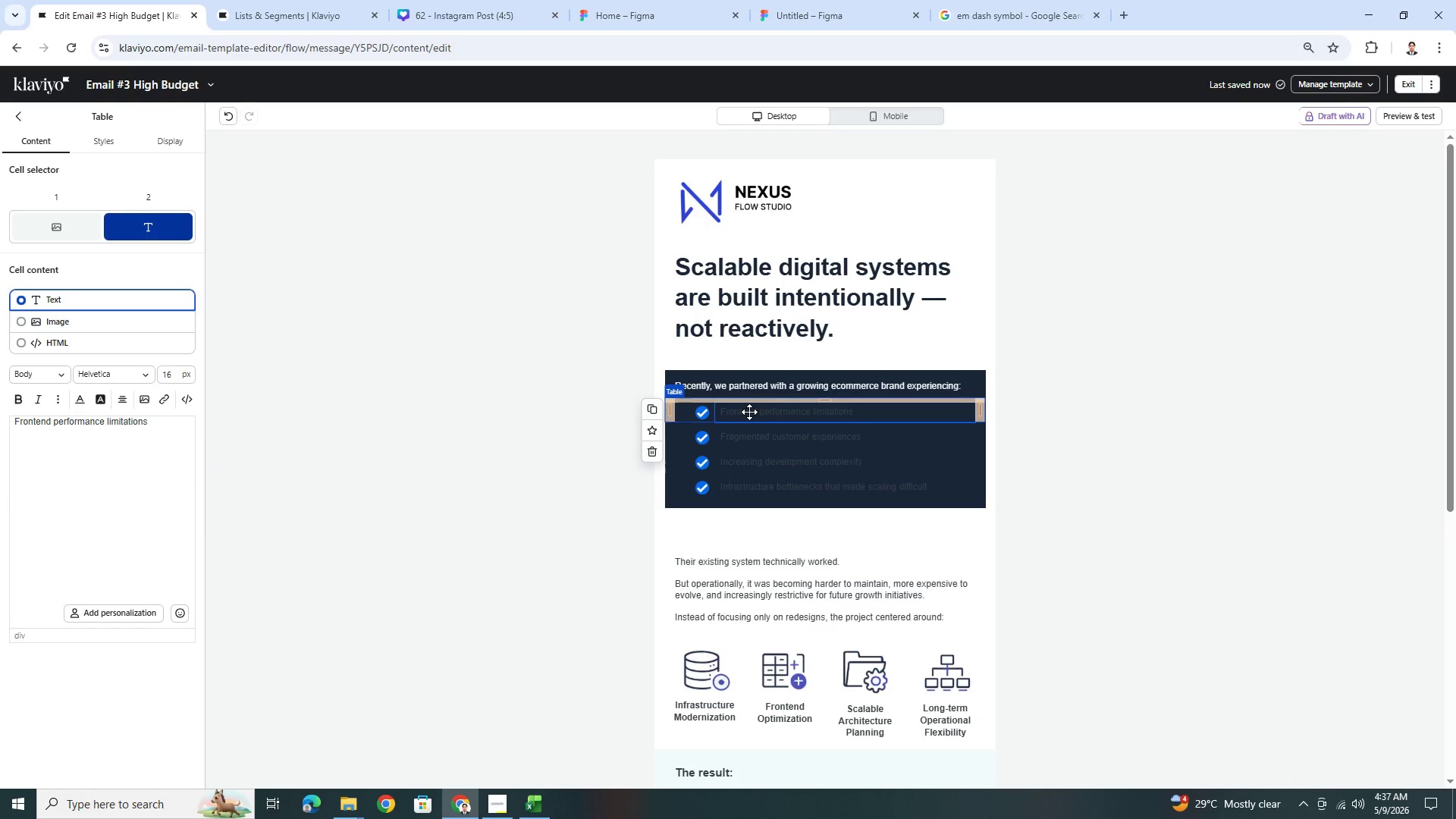 
double_click([119, 427])
 